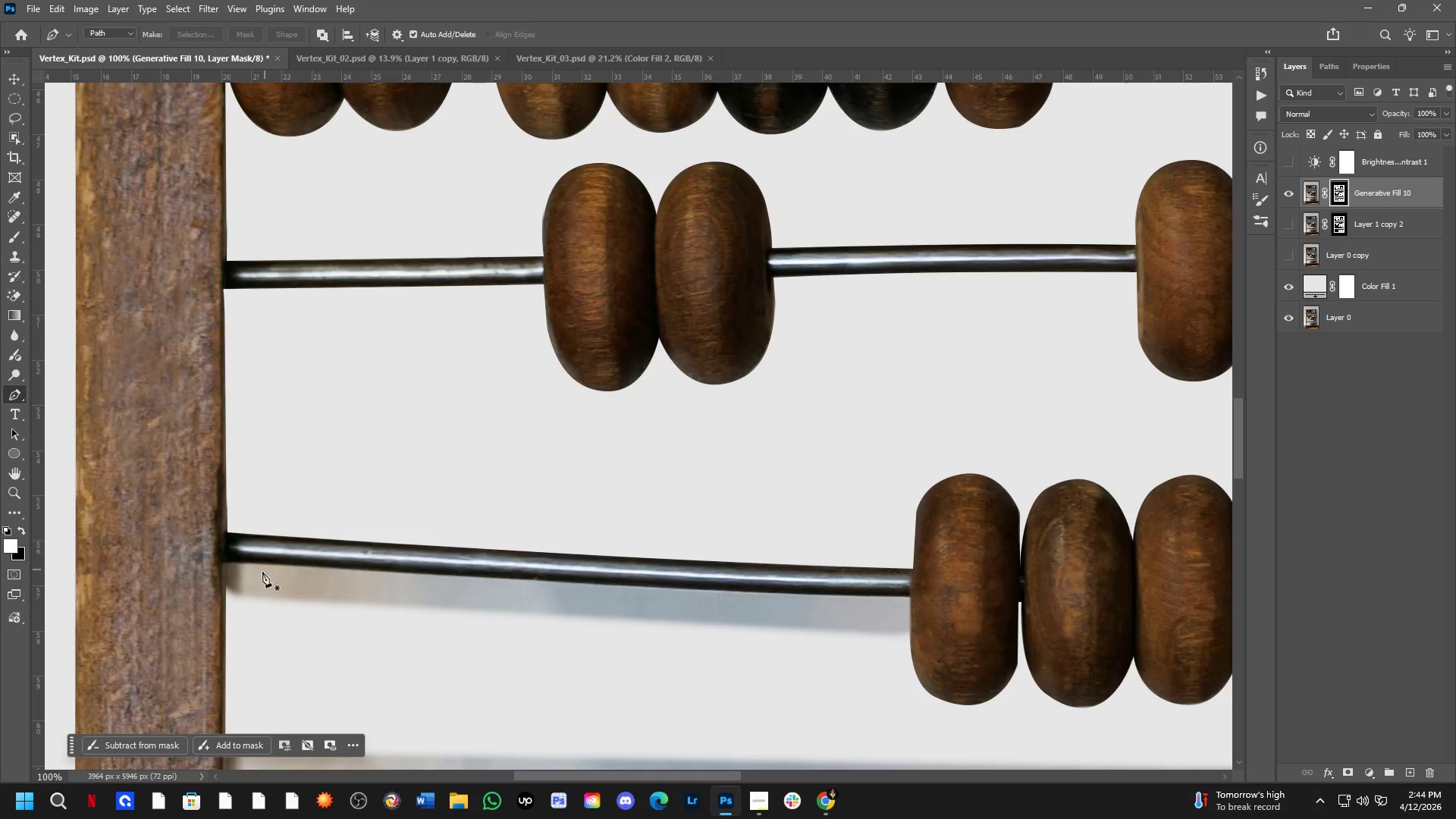 
scroll: coordinate [217, 500], scroll_direction: down, amount: 3.0
 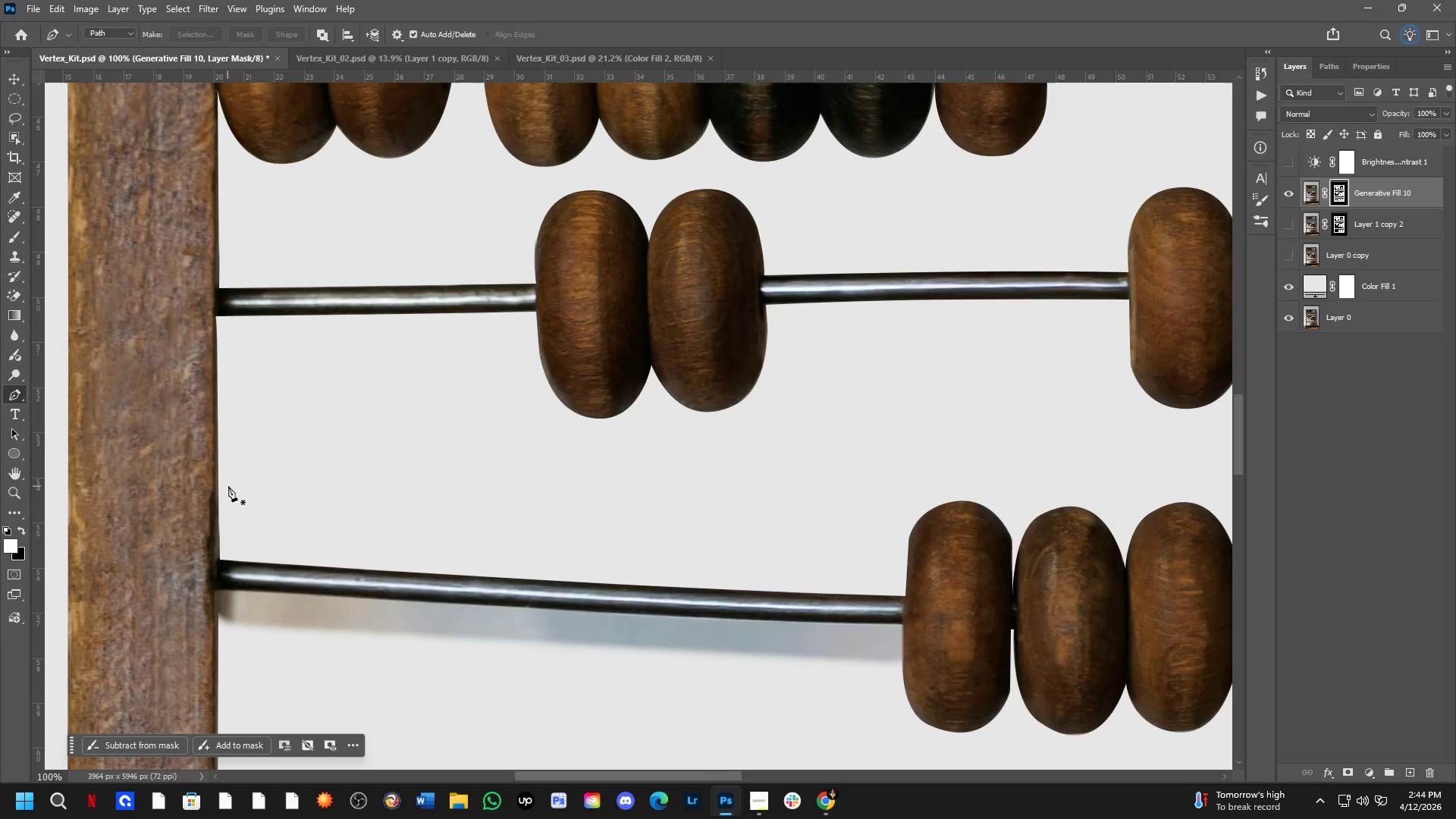 
key(Shift+ShiftLeft)
 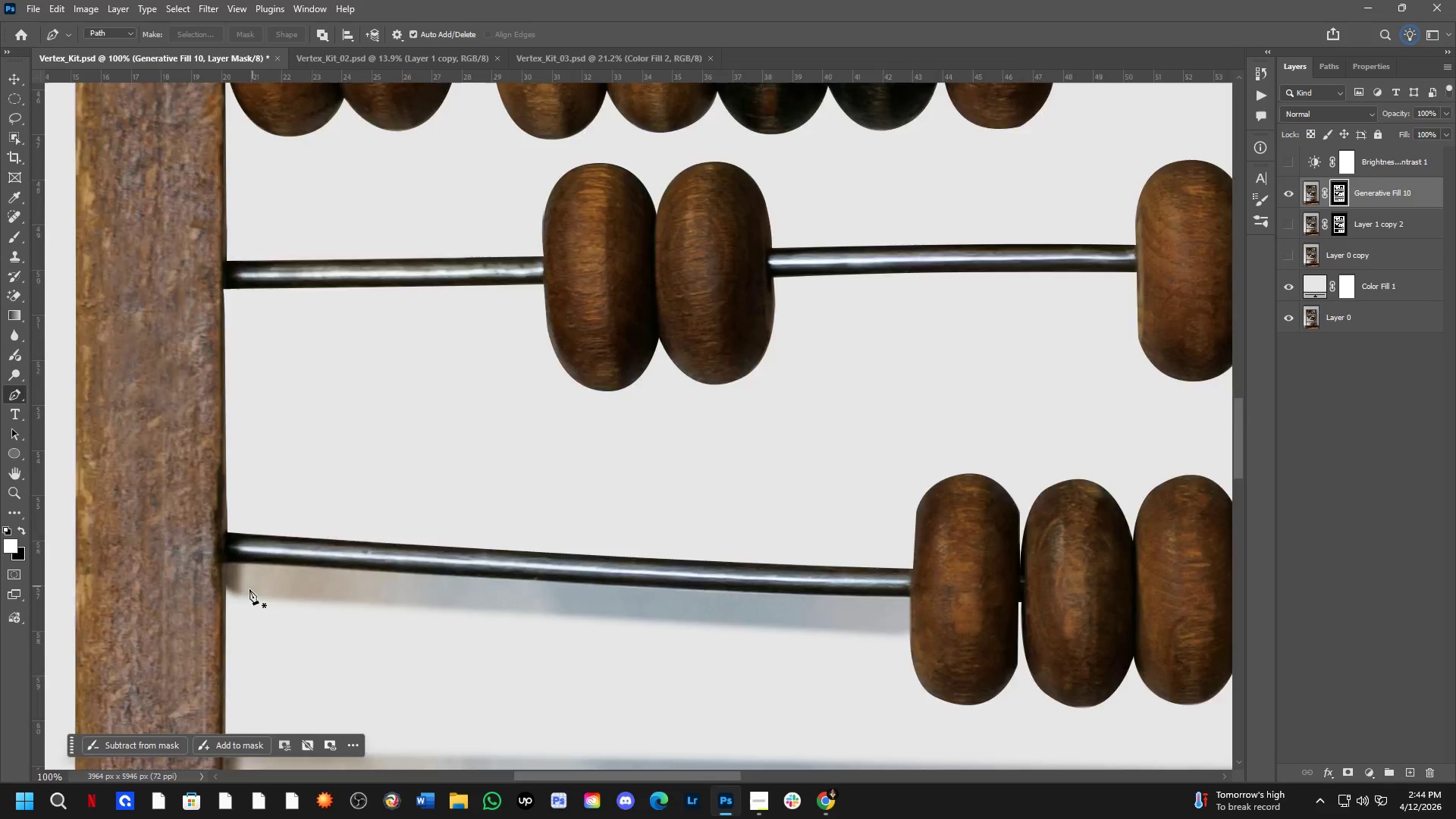 
left_click([196, 607])
 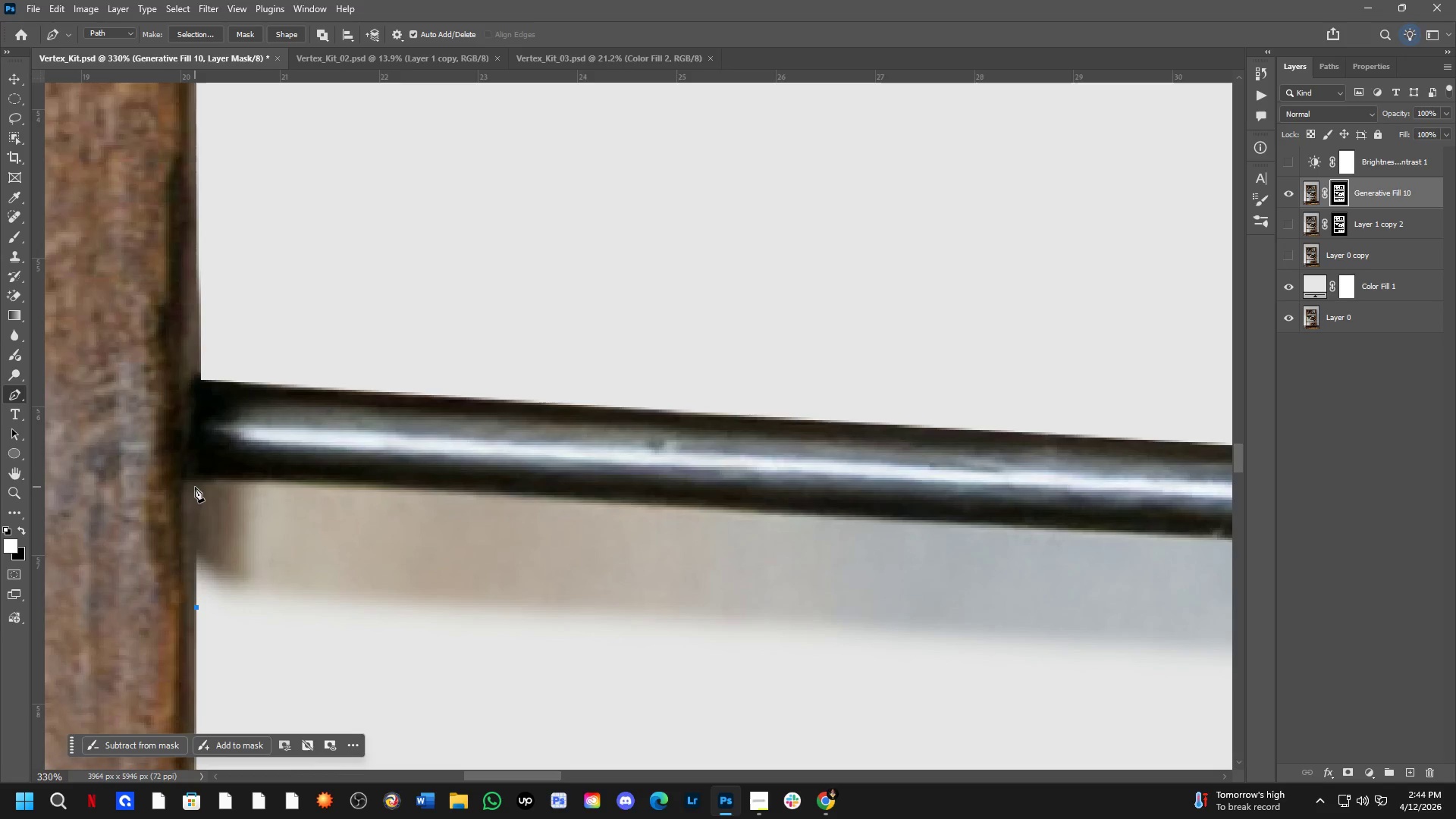 
scroll: coordinate [226, 608], scroll_direction: up, amount: 3.0
 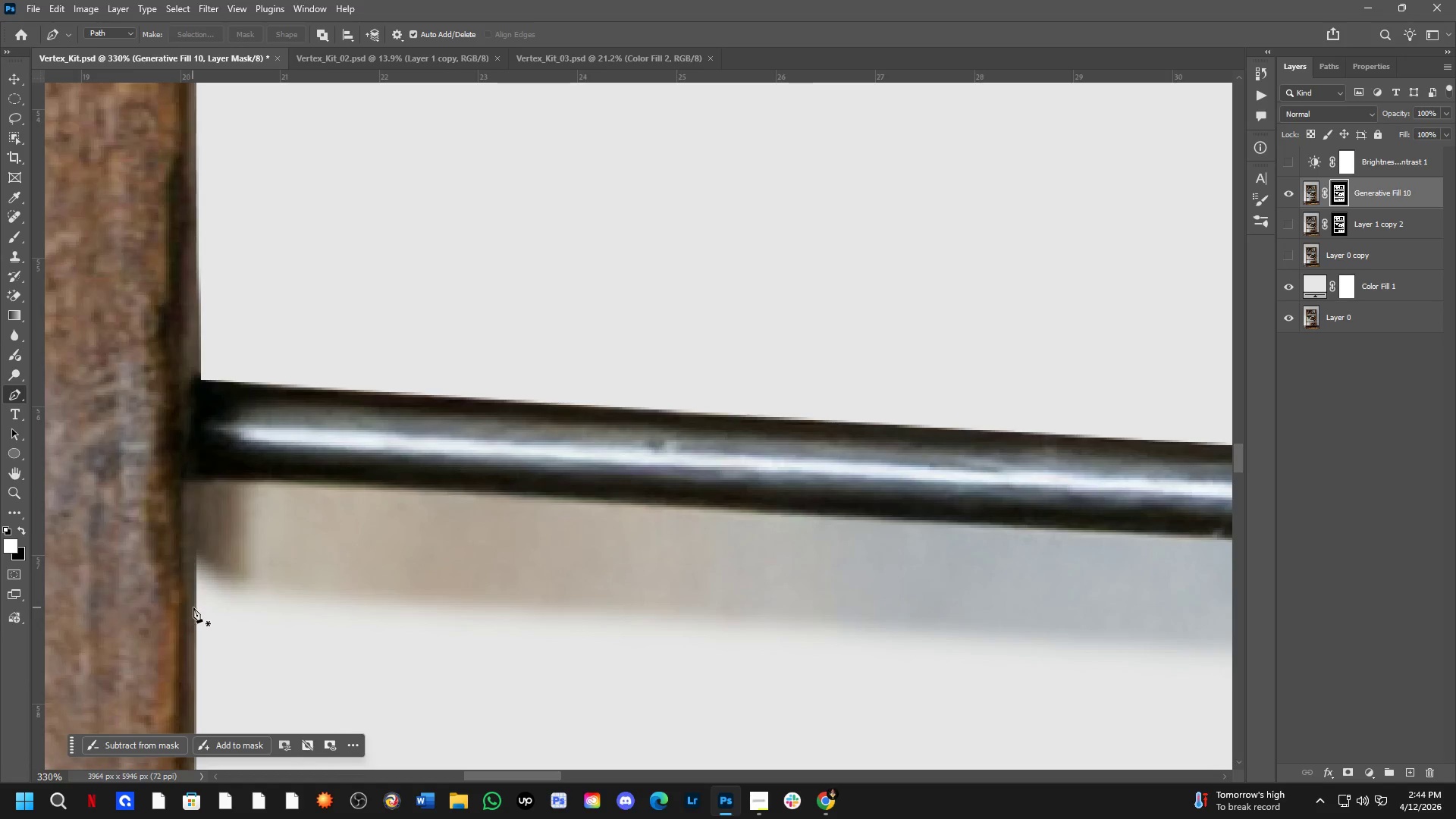 
left_click([199, 480])
 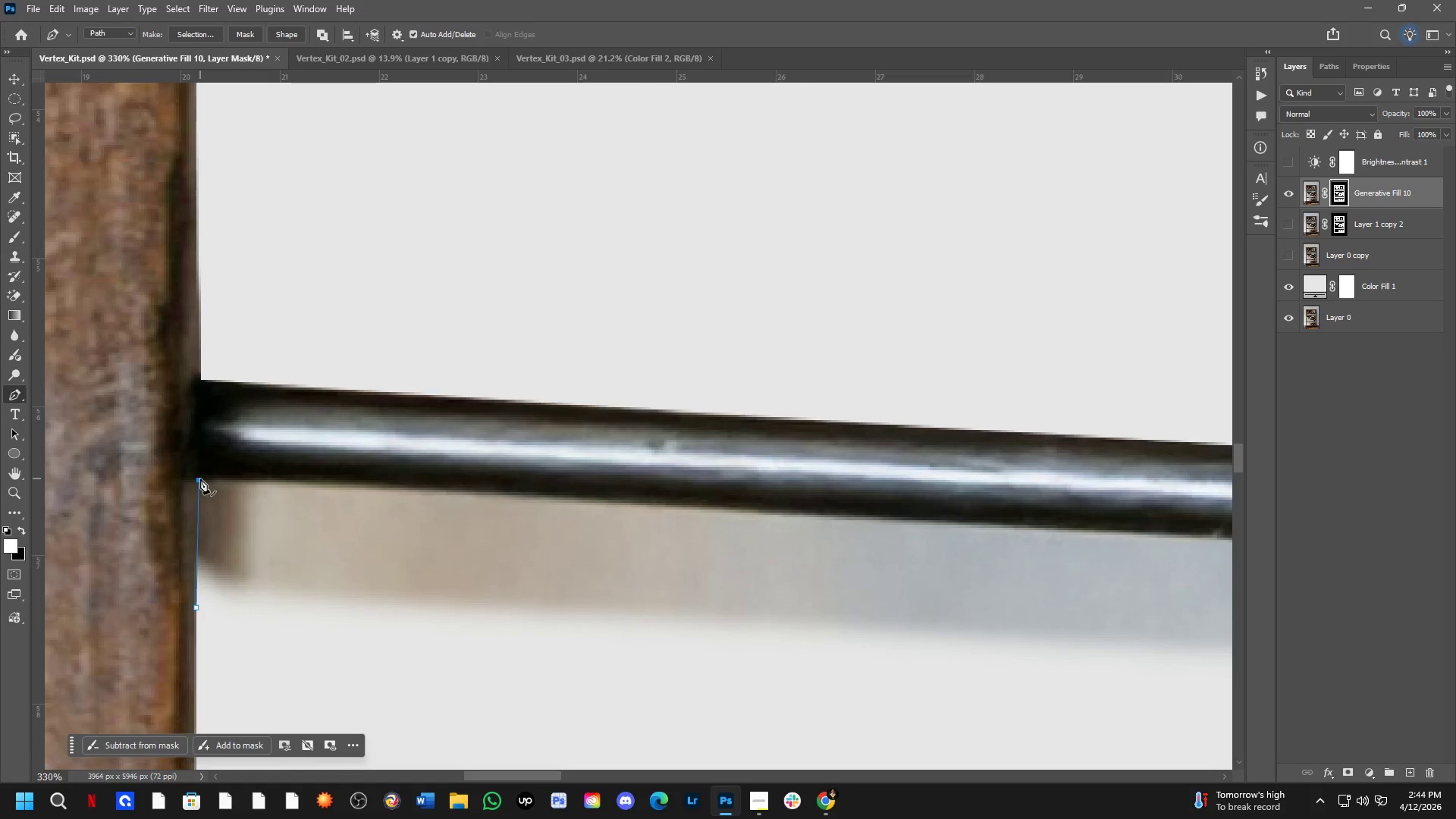 
hold_key(key=Space, duration=0.56)
 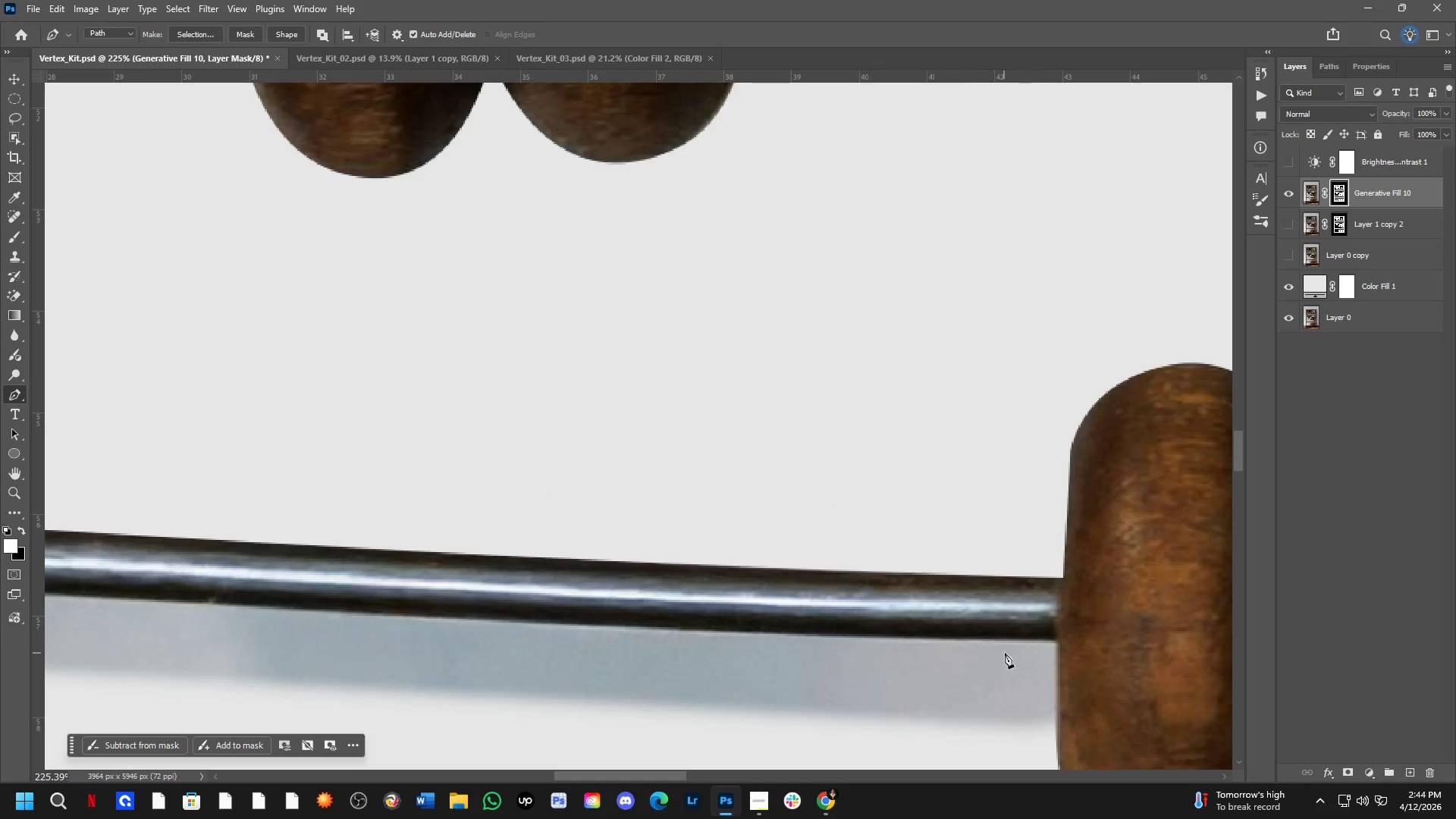 
left_click_drag(start_coordinate=[883, 570], to_coordinate=[199, 652])
 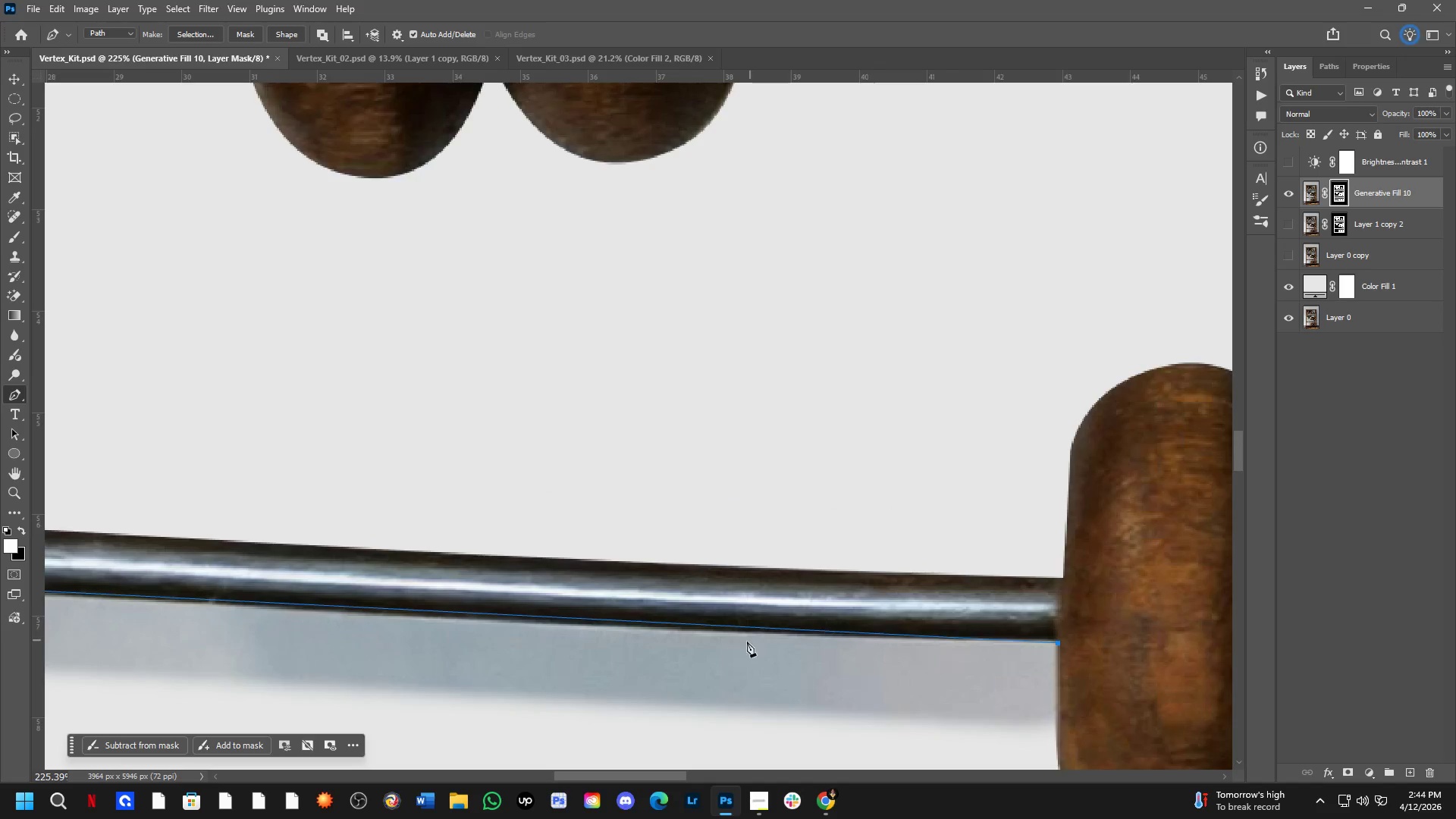 
scroll: coordinate [206, 497], scroll_direction: down, amount: 4.0
 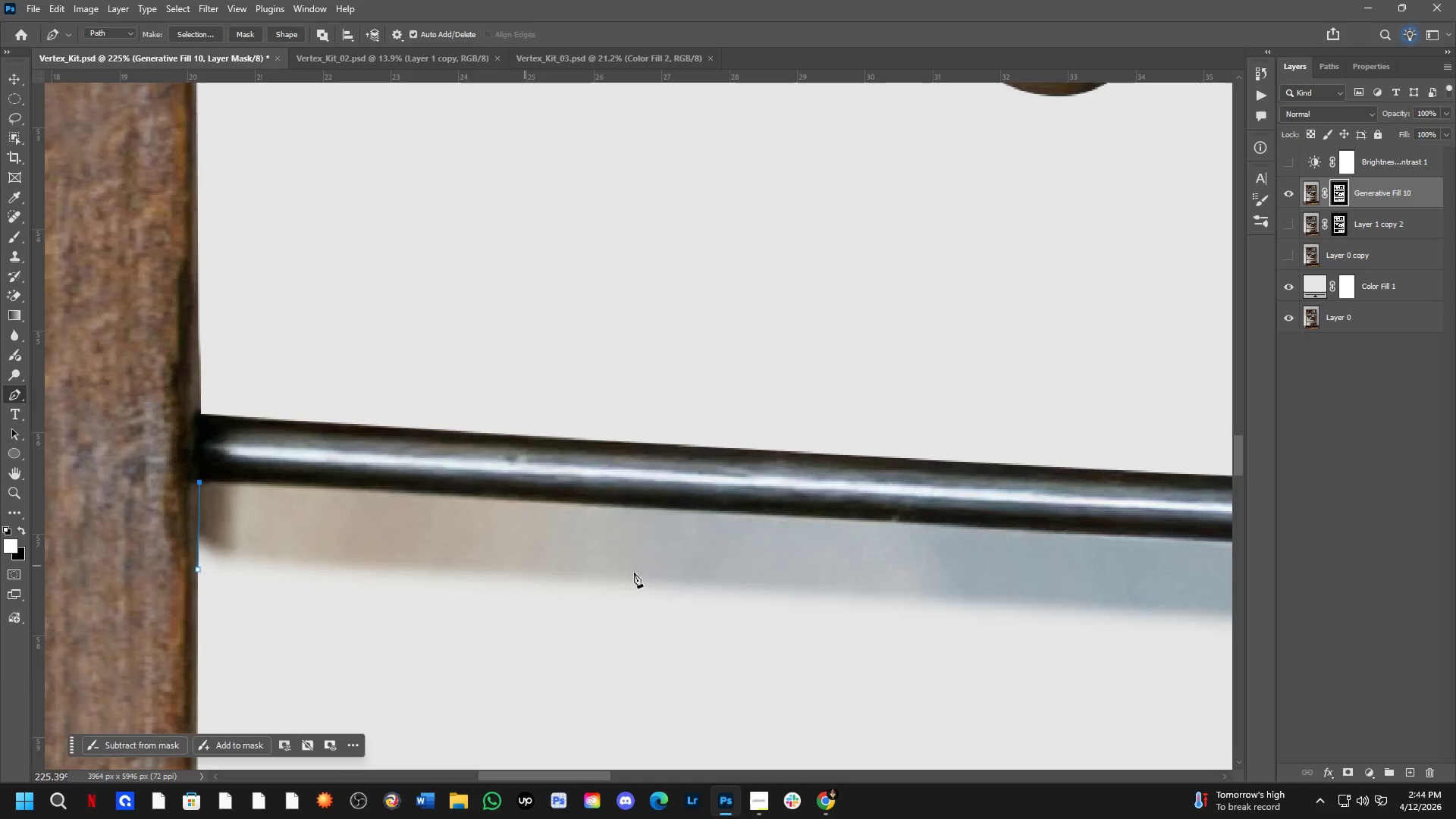 
left_click([555, 620])
 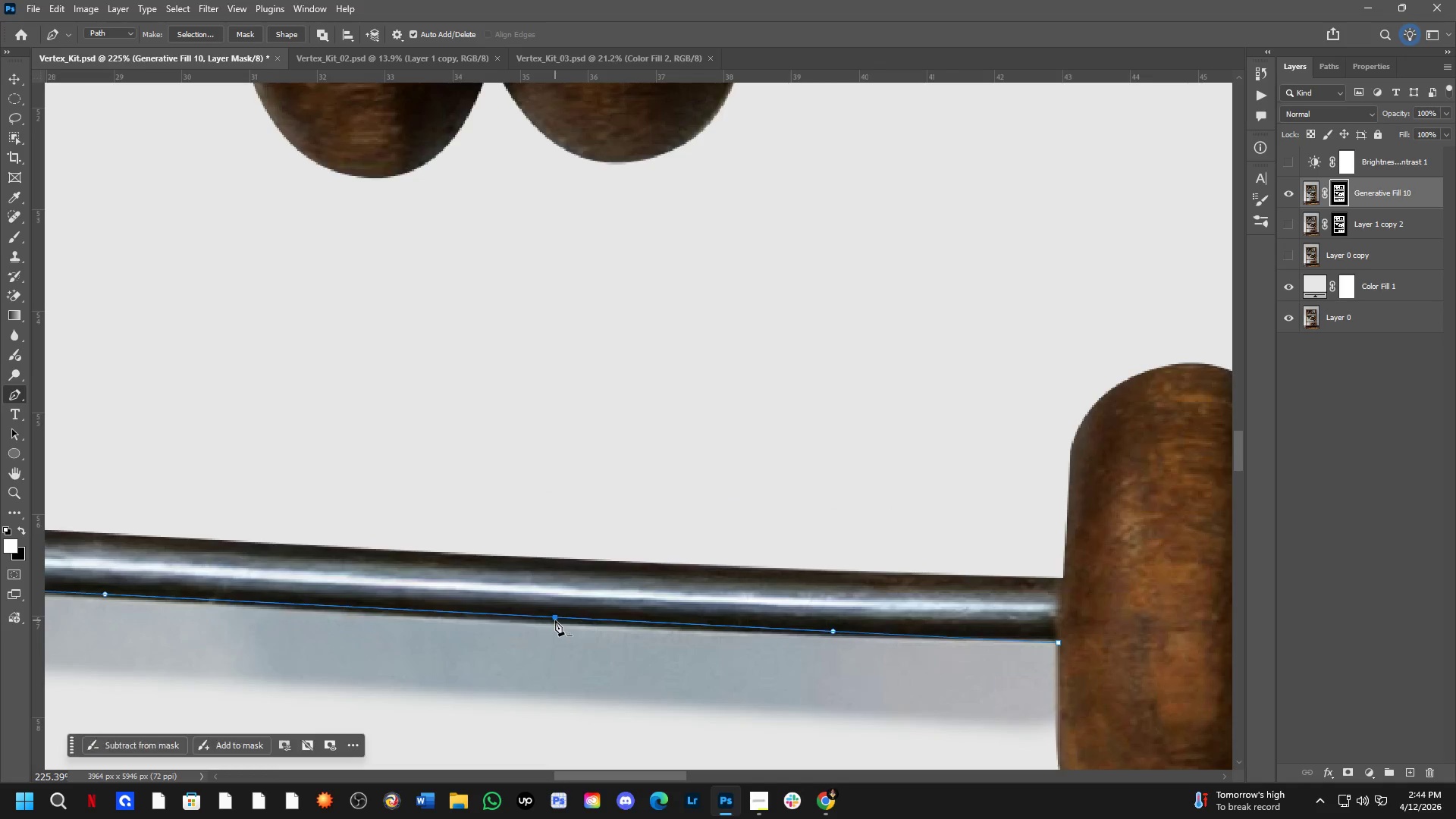 
hold_key(key=ControlLeft, duration=0.52)
left_click_drag(start_coordinate=[554, 620], to_coordinate=[544, 625])
 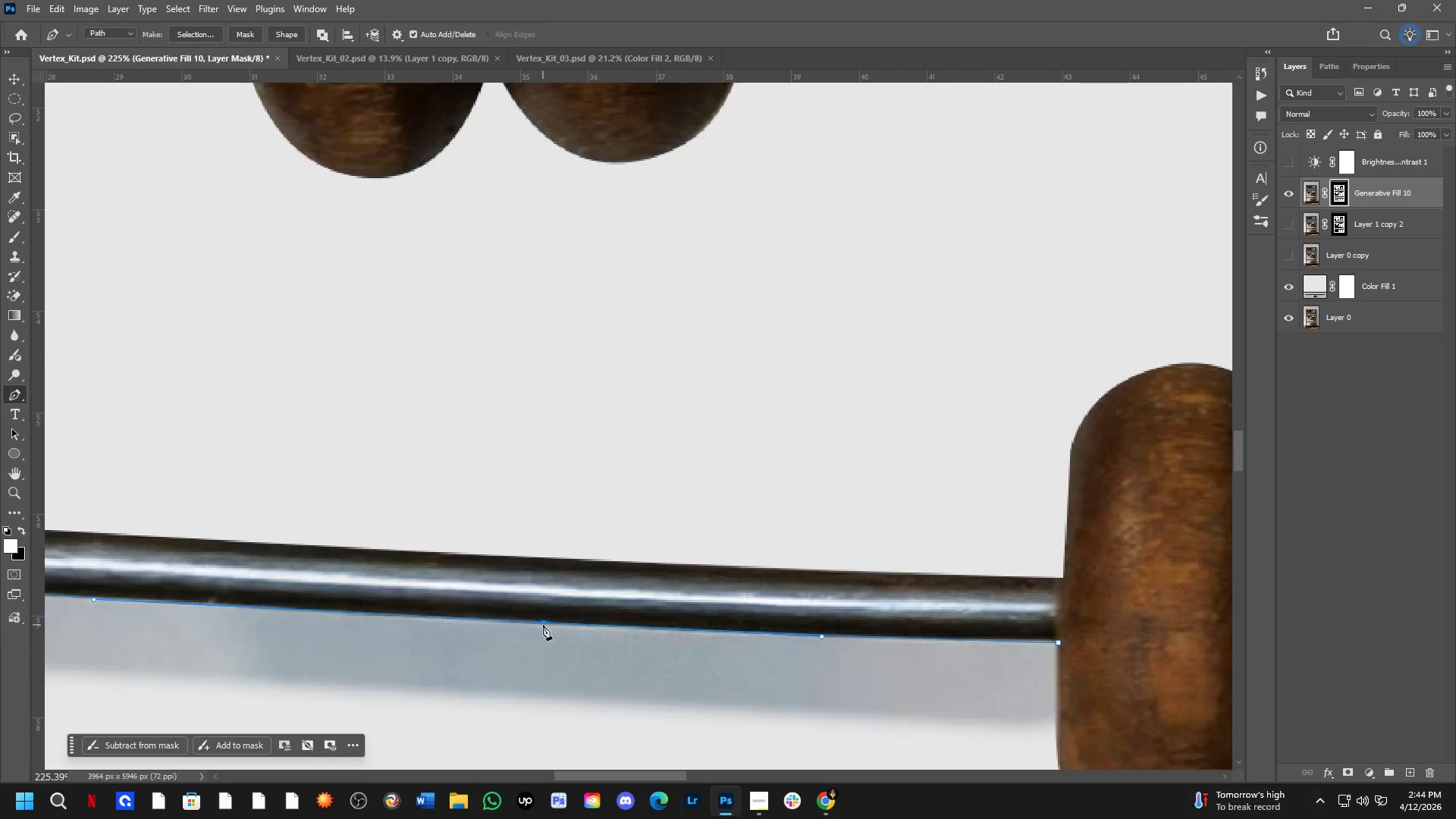 
key(Shift+ShiftLeft)
 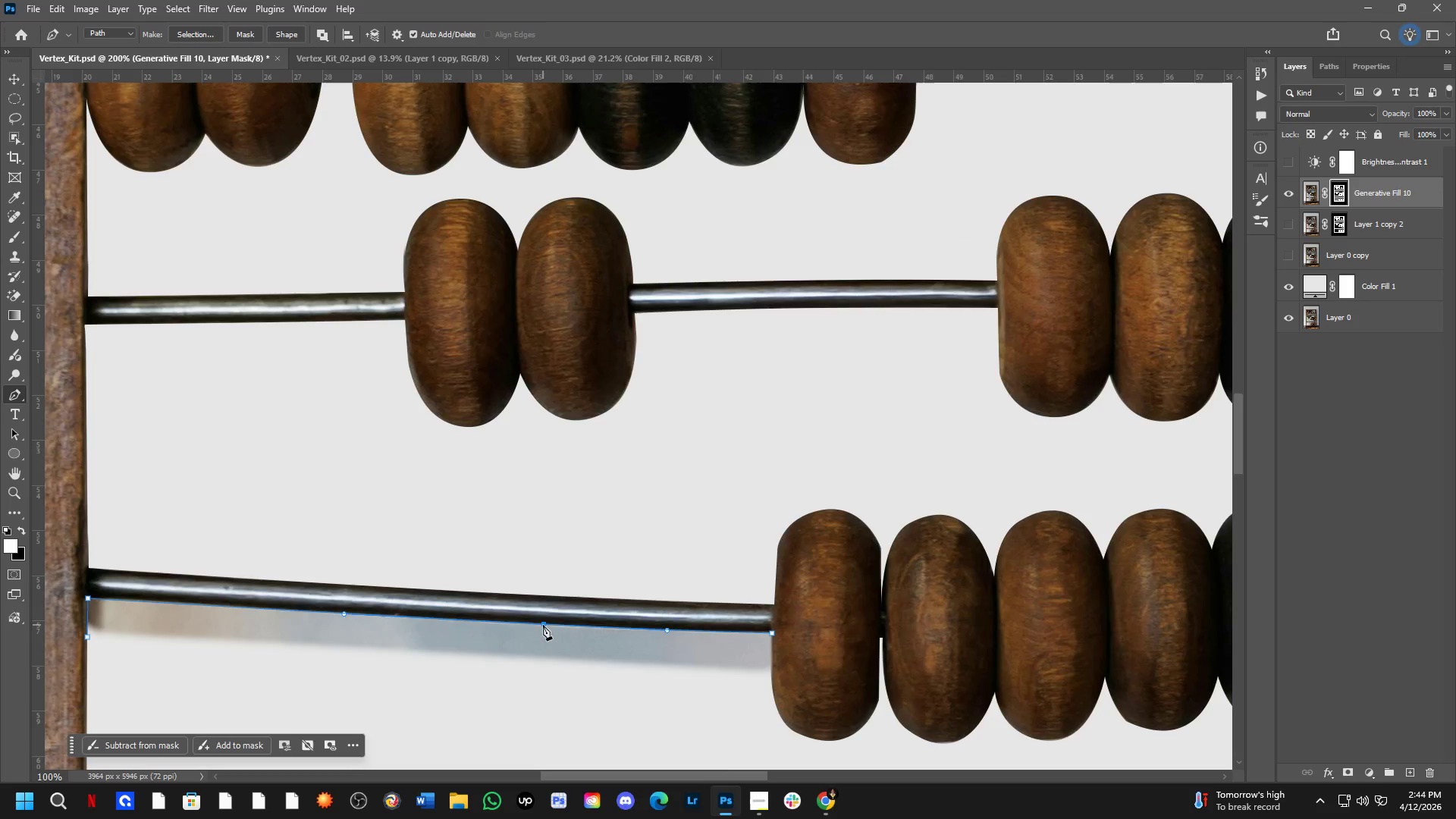 
hold_key(key=Space, duration=0.52)
 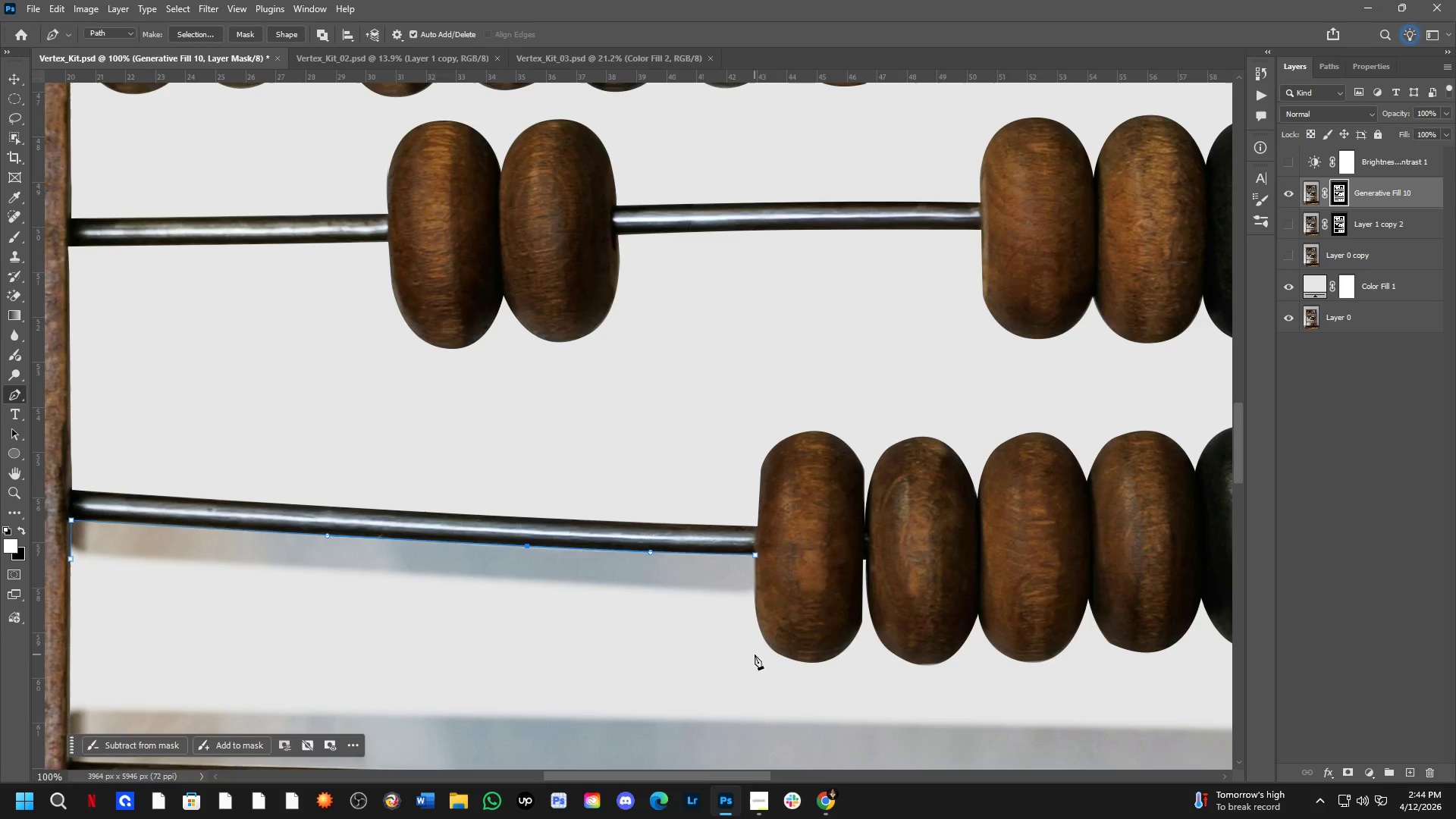 
left_click_drag(start_coordinate=[593, 650], to_coordinate=[576, 572])
 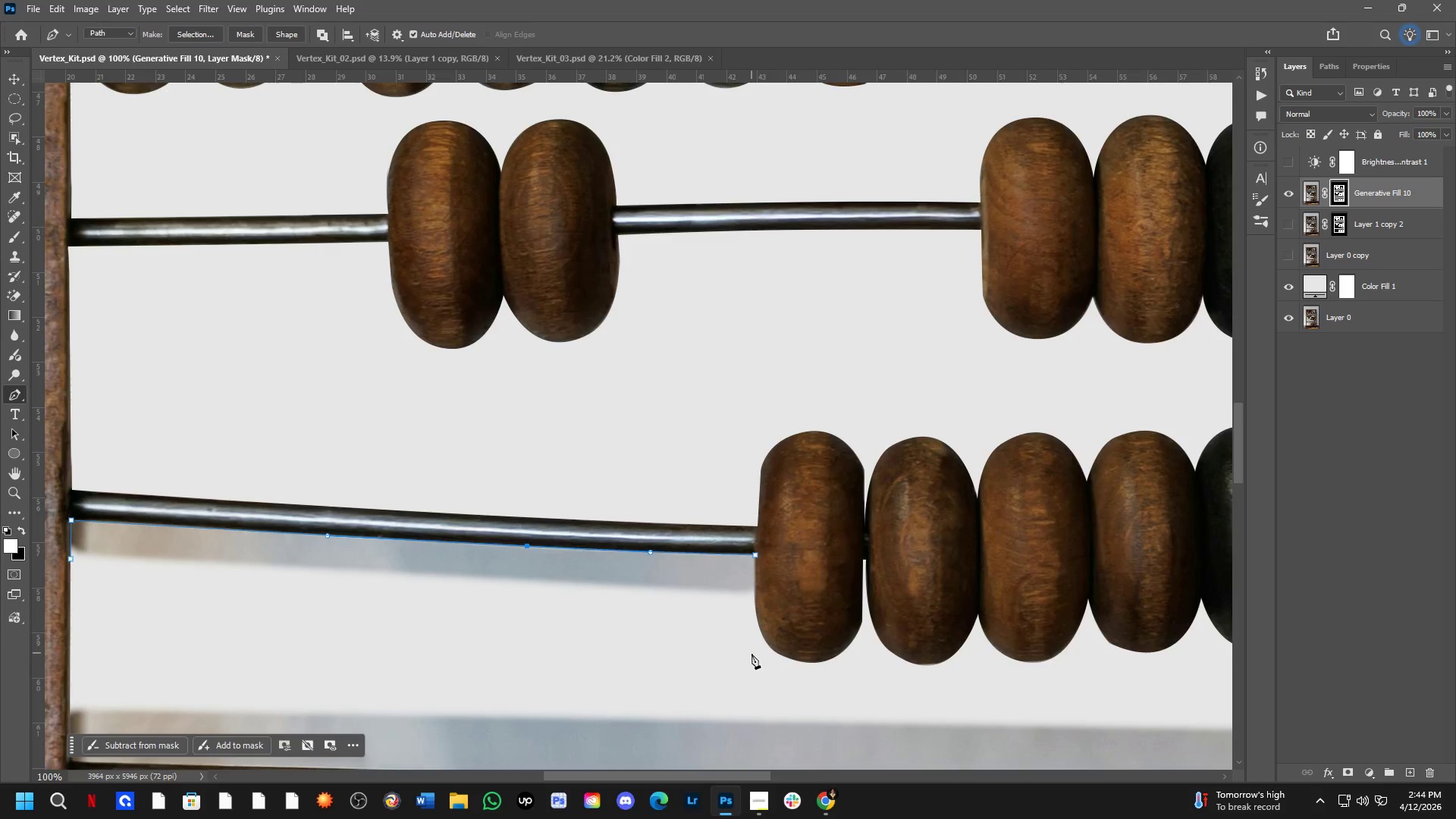 
scroll: coordinate [543, 625], scroll_direction: down, amount: 2.0
 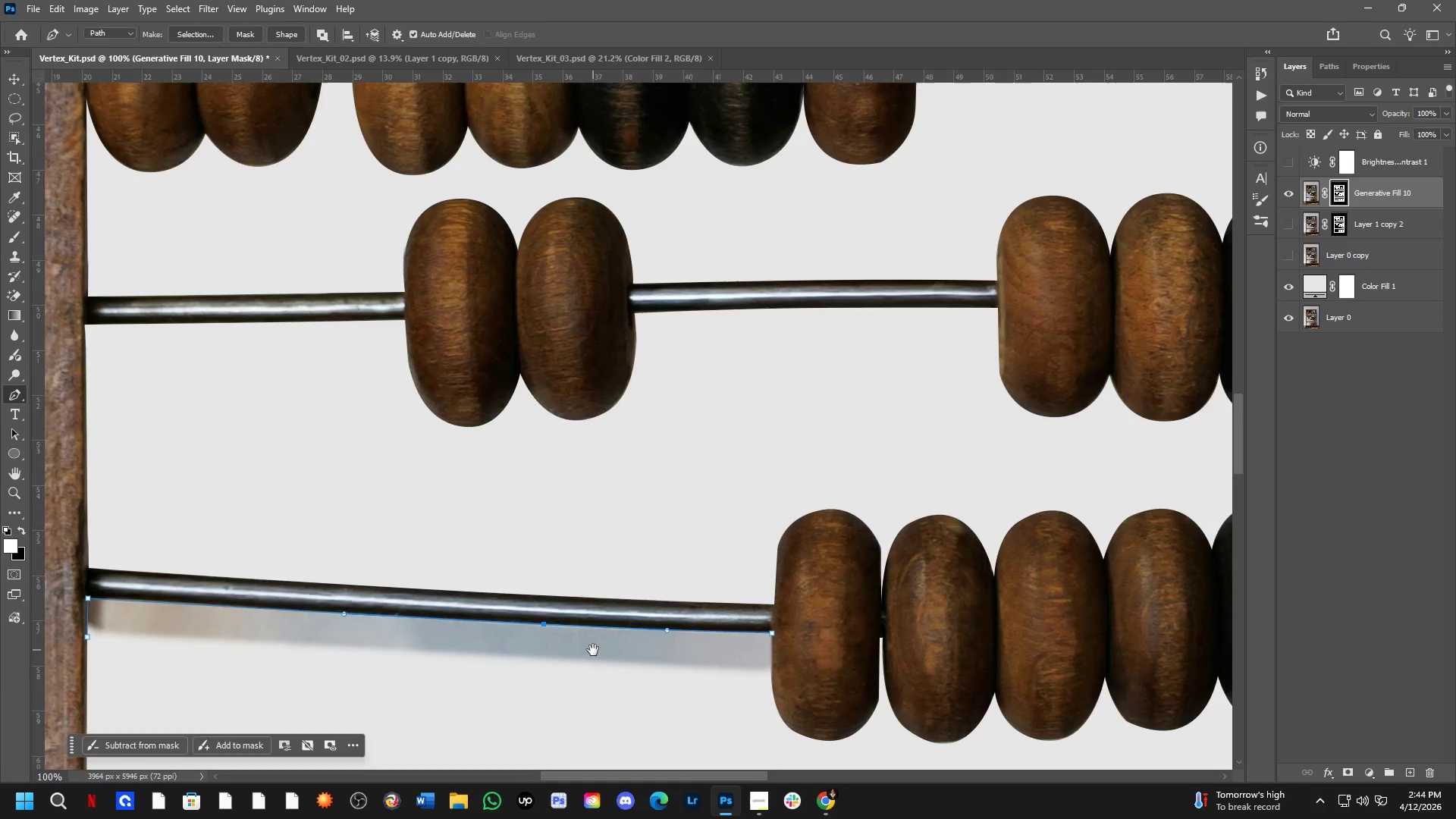 
left_click([755, 654])
 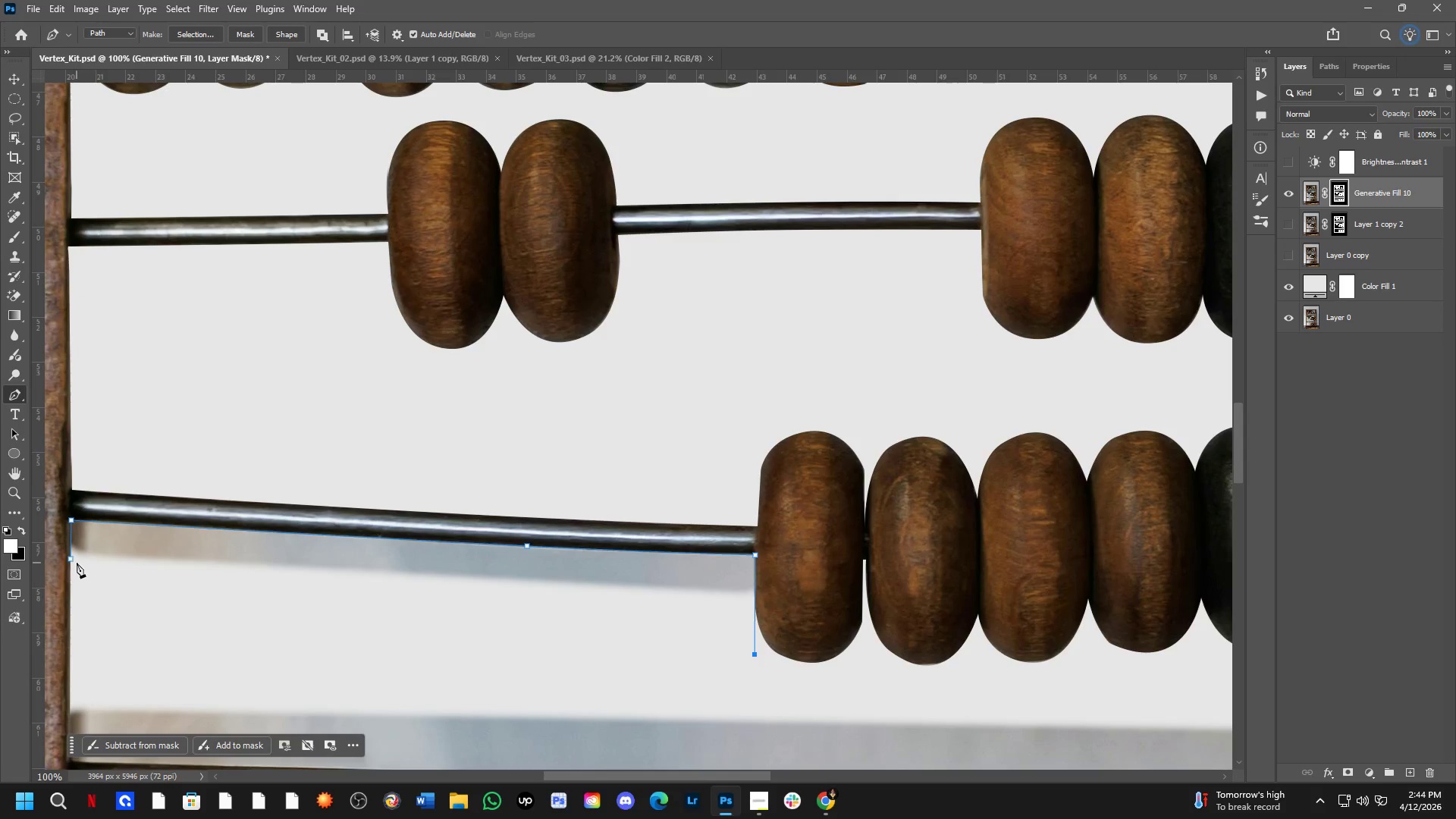 
left_click([68, 559])
 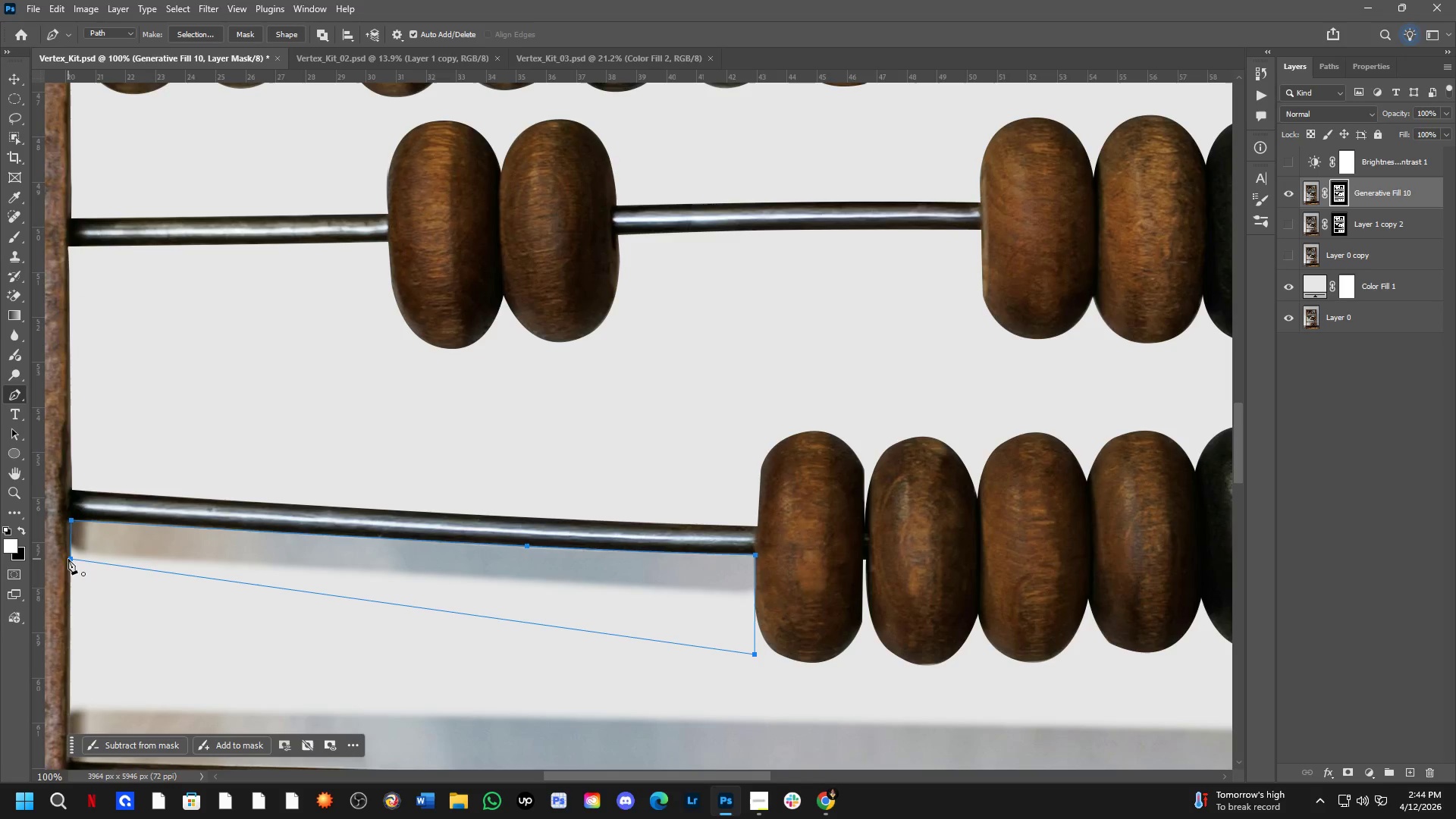 
key(Control+NumpadEnter)
 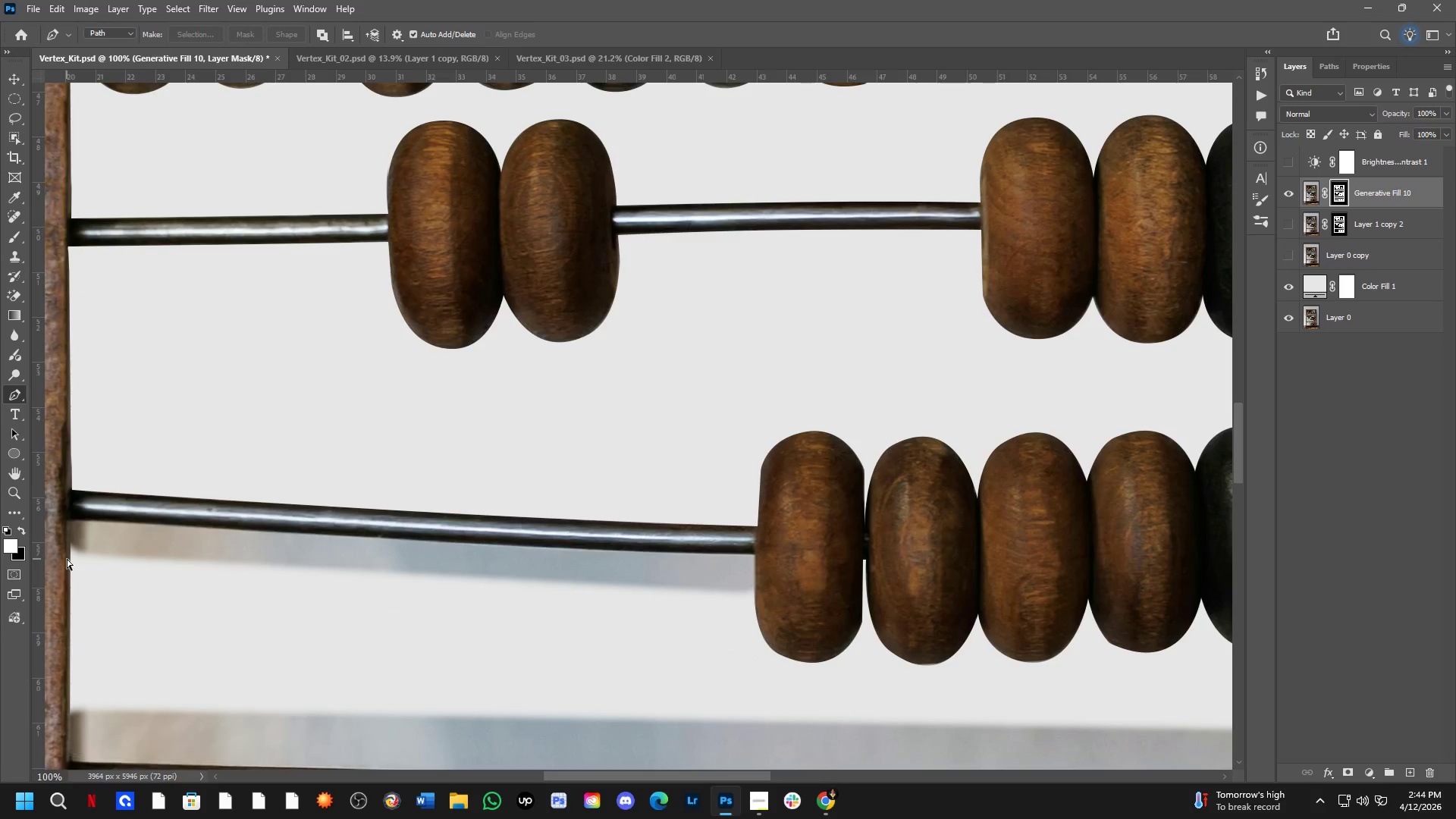 
key(Control+X)
 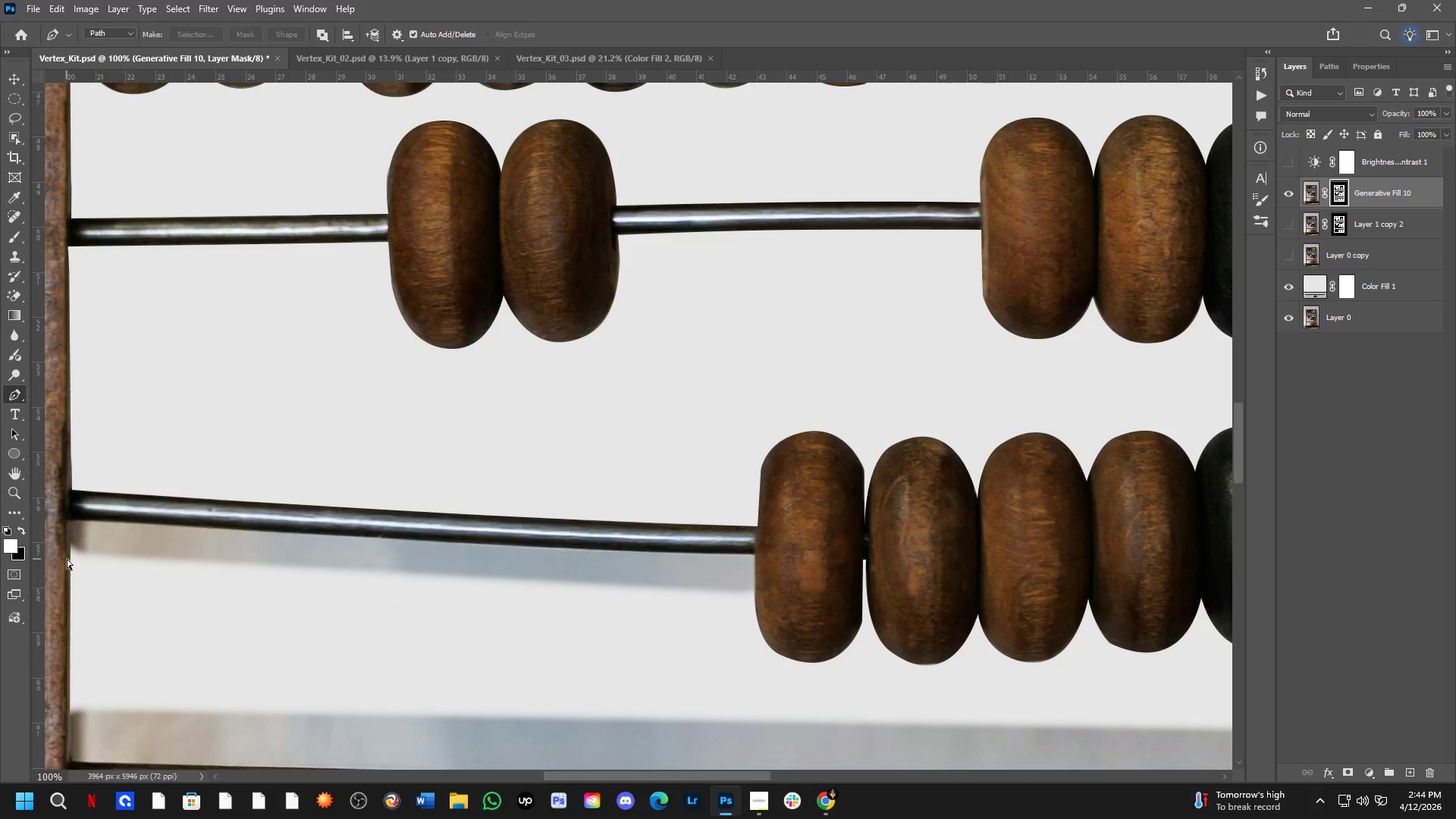 
hold_key(key=Space, duration=0.62)
 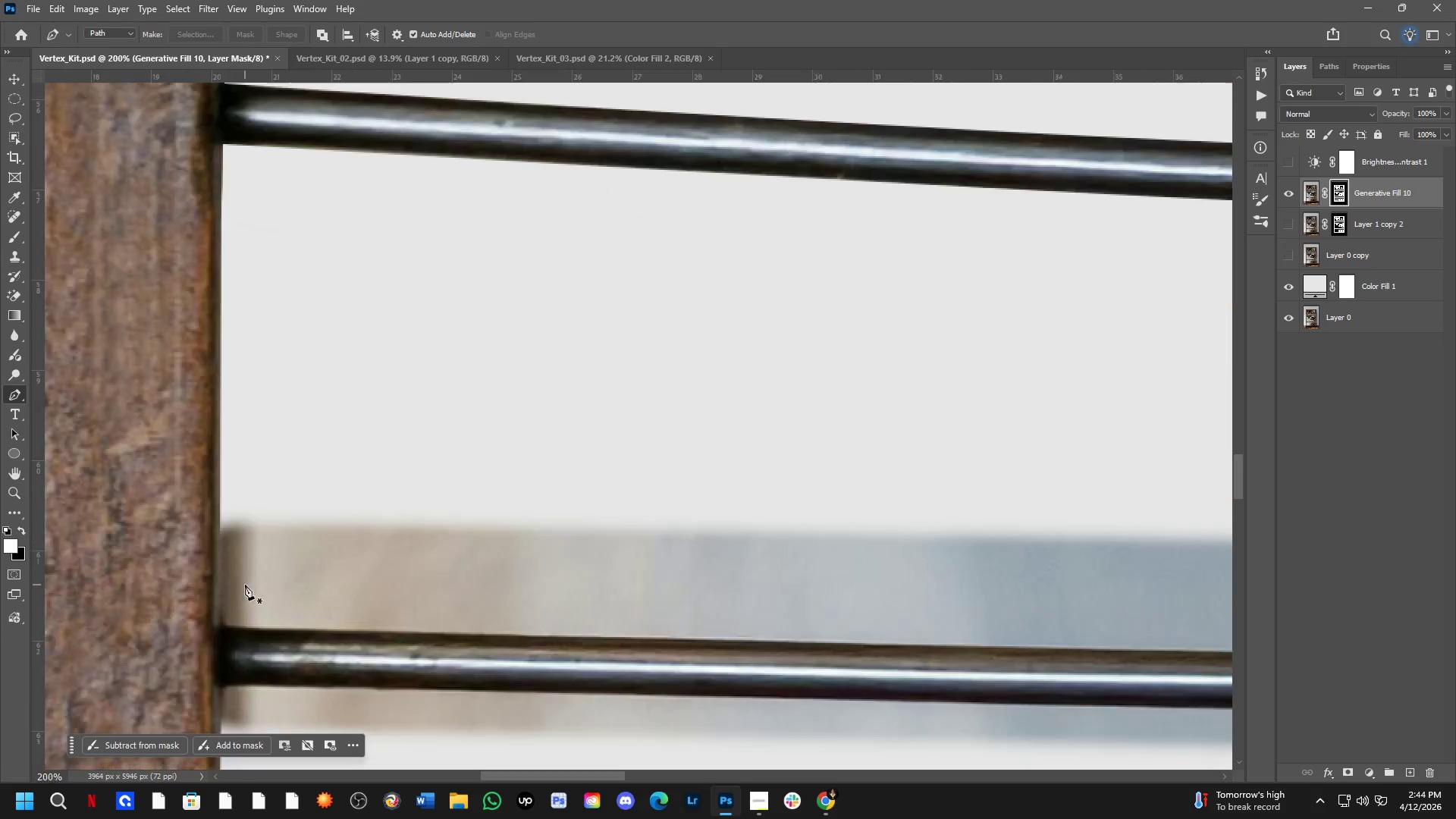 
left_click_drag(start_coordinate=[405, 520], to_coordinate=[497, 437])
 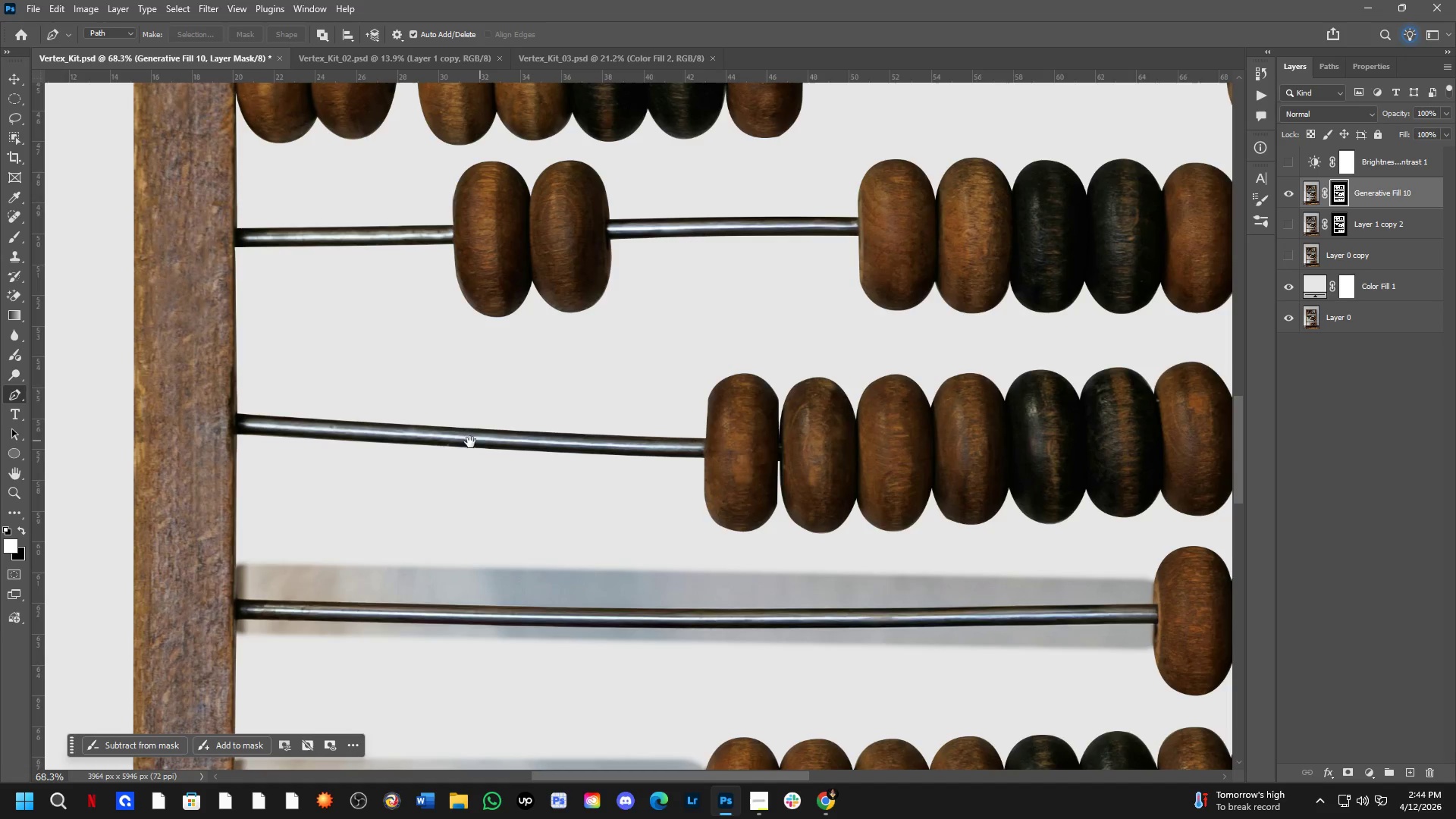 
scroll: coordinate [322, 510], scroll_direction: down, amount: 4.0
 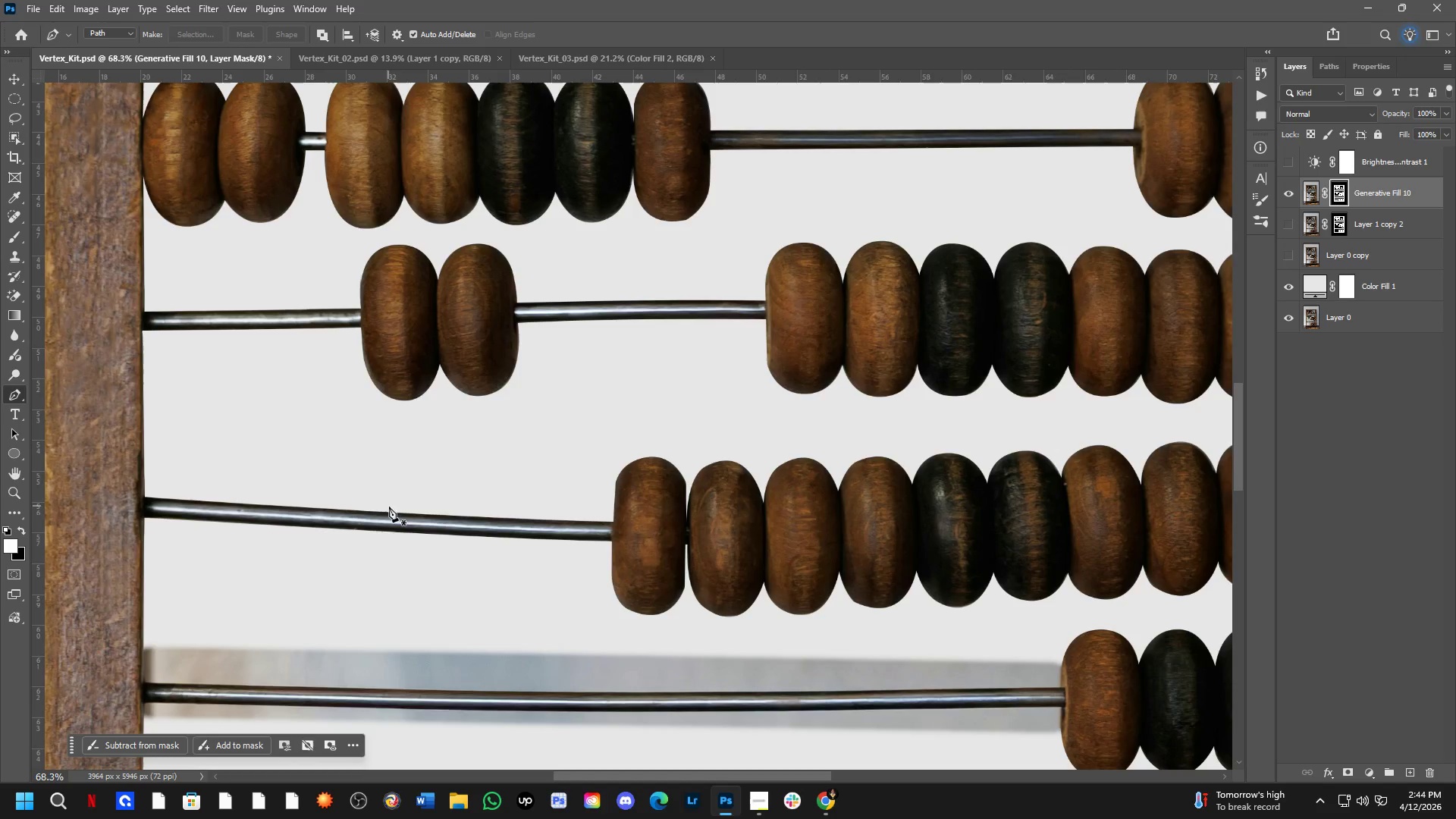 
hold_key(key=Space, duration=1.12)
 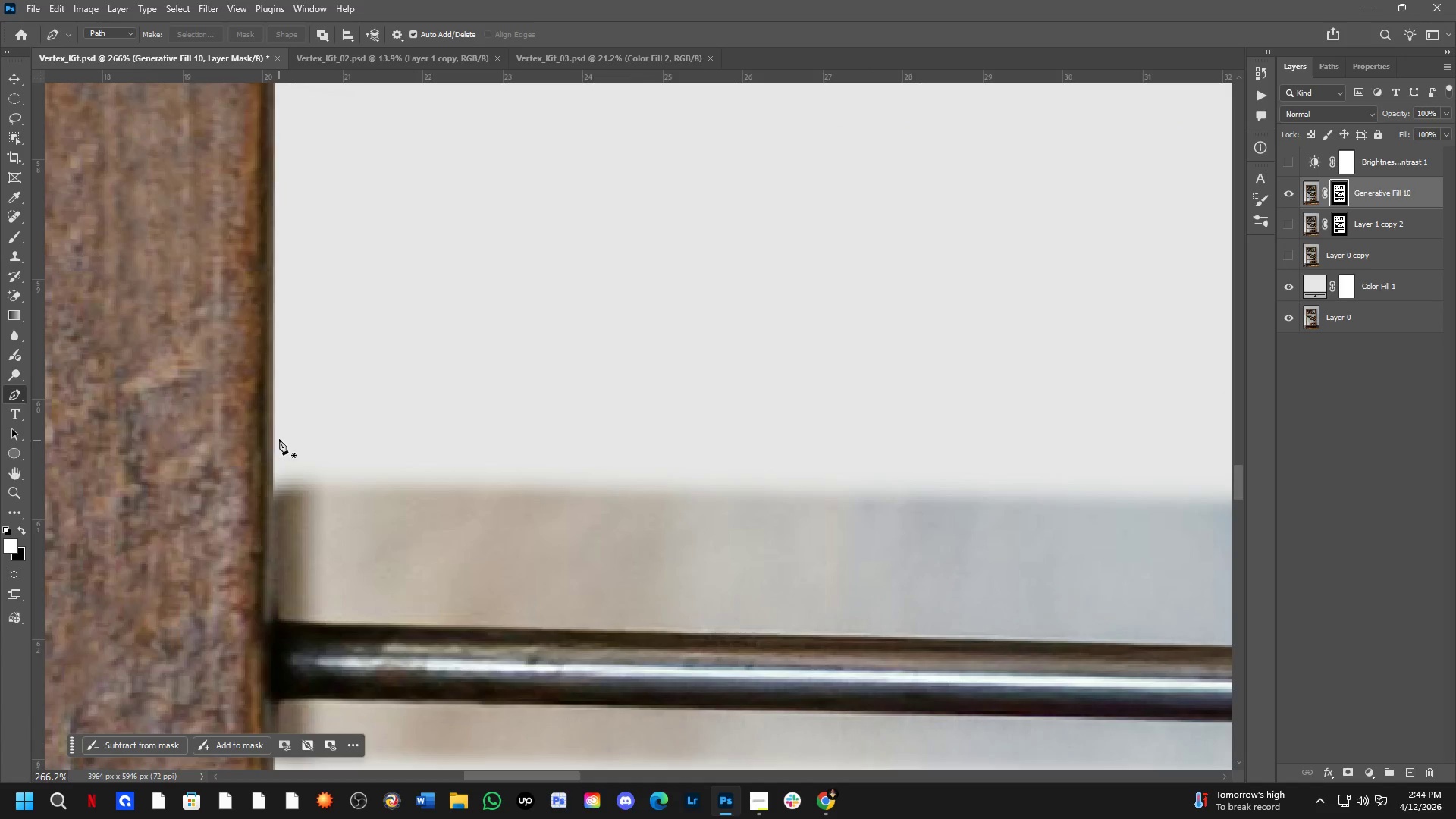 
key(Shift+ShiftLeft)
 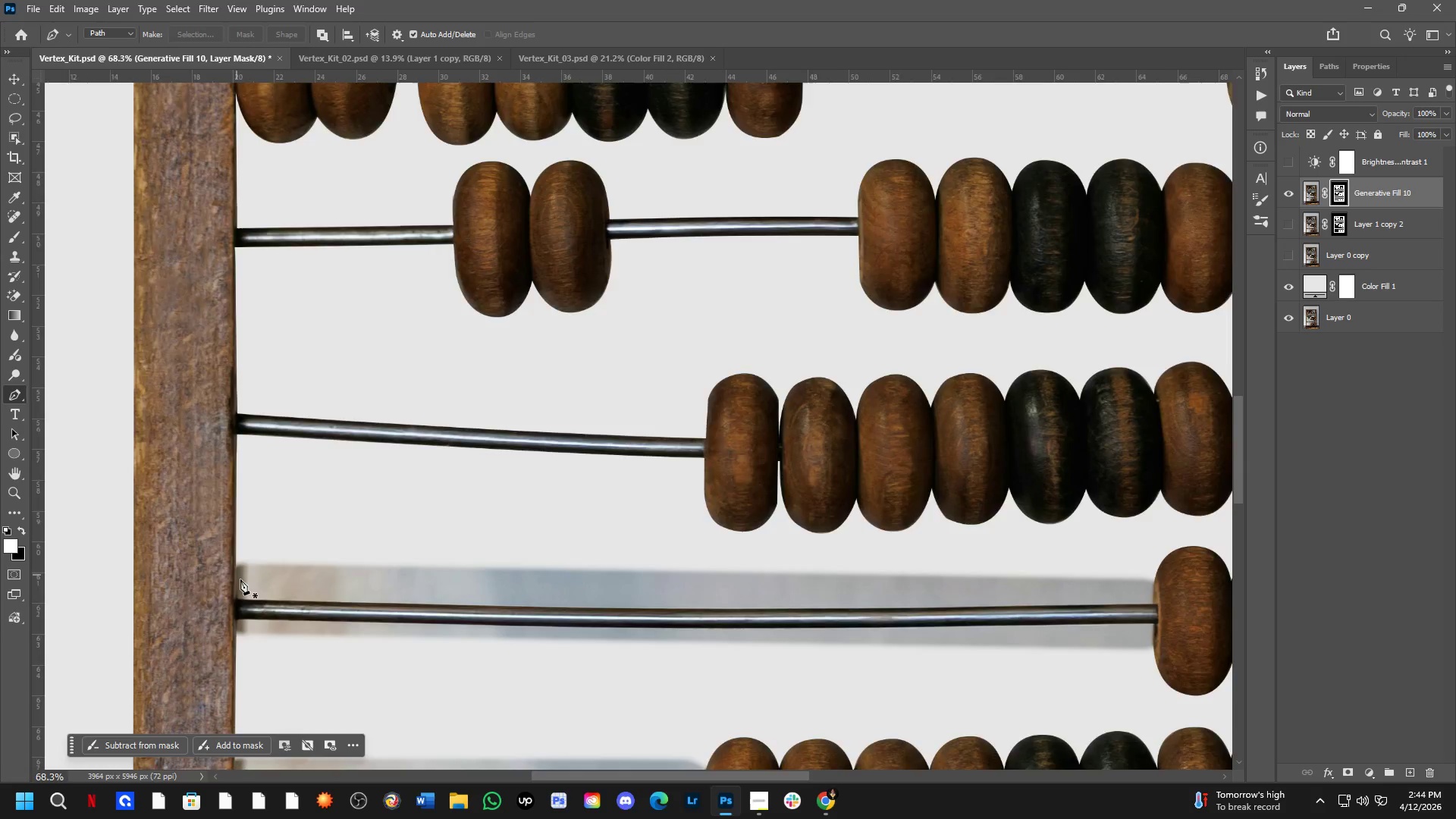 
left_click_drag(start_coordinate=[340, 535], to_coordinate=[398, 493])
 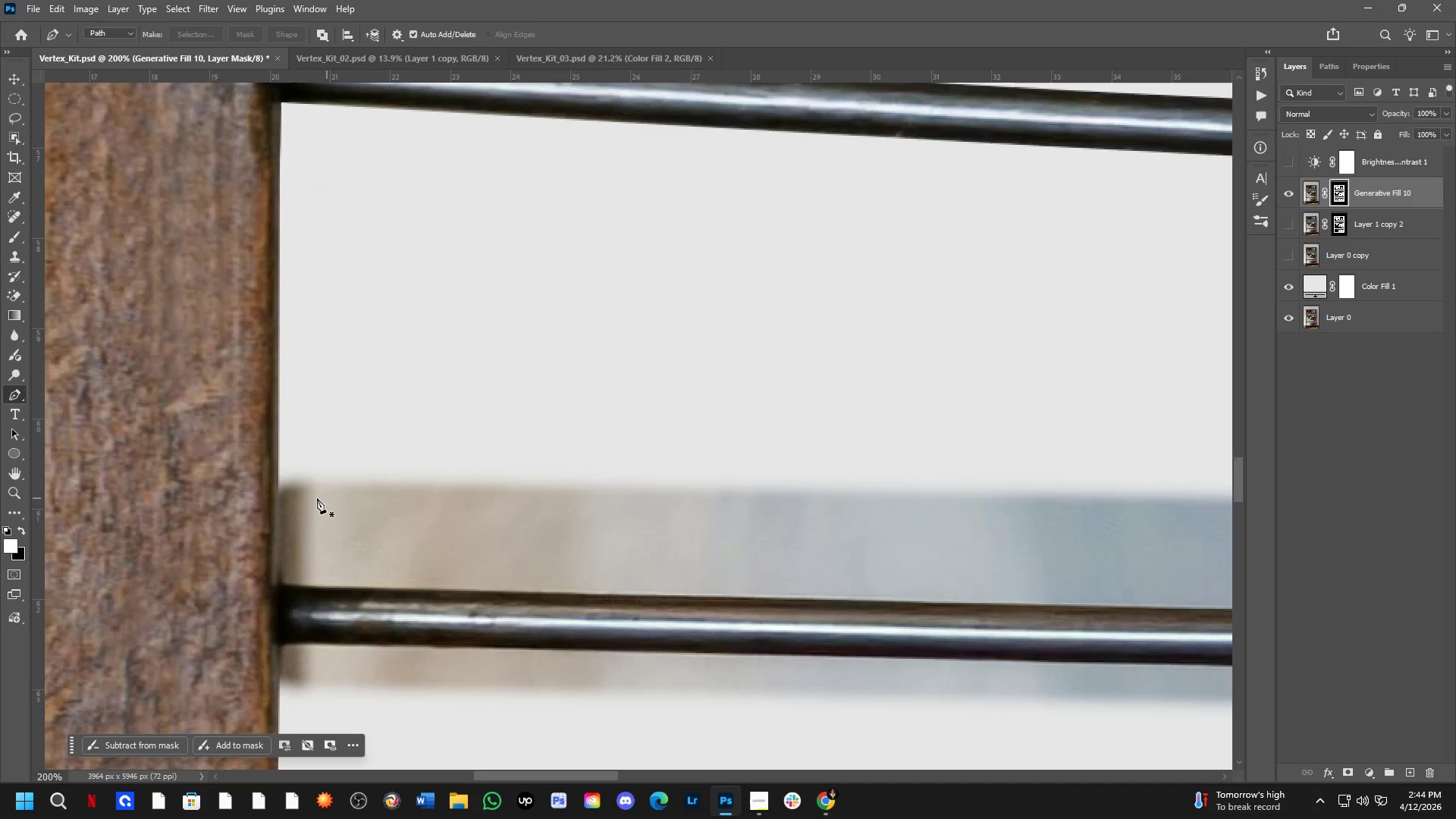 
scroll: coordinate [245, 585], scroll_direction: up, amount: 2.0
 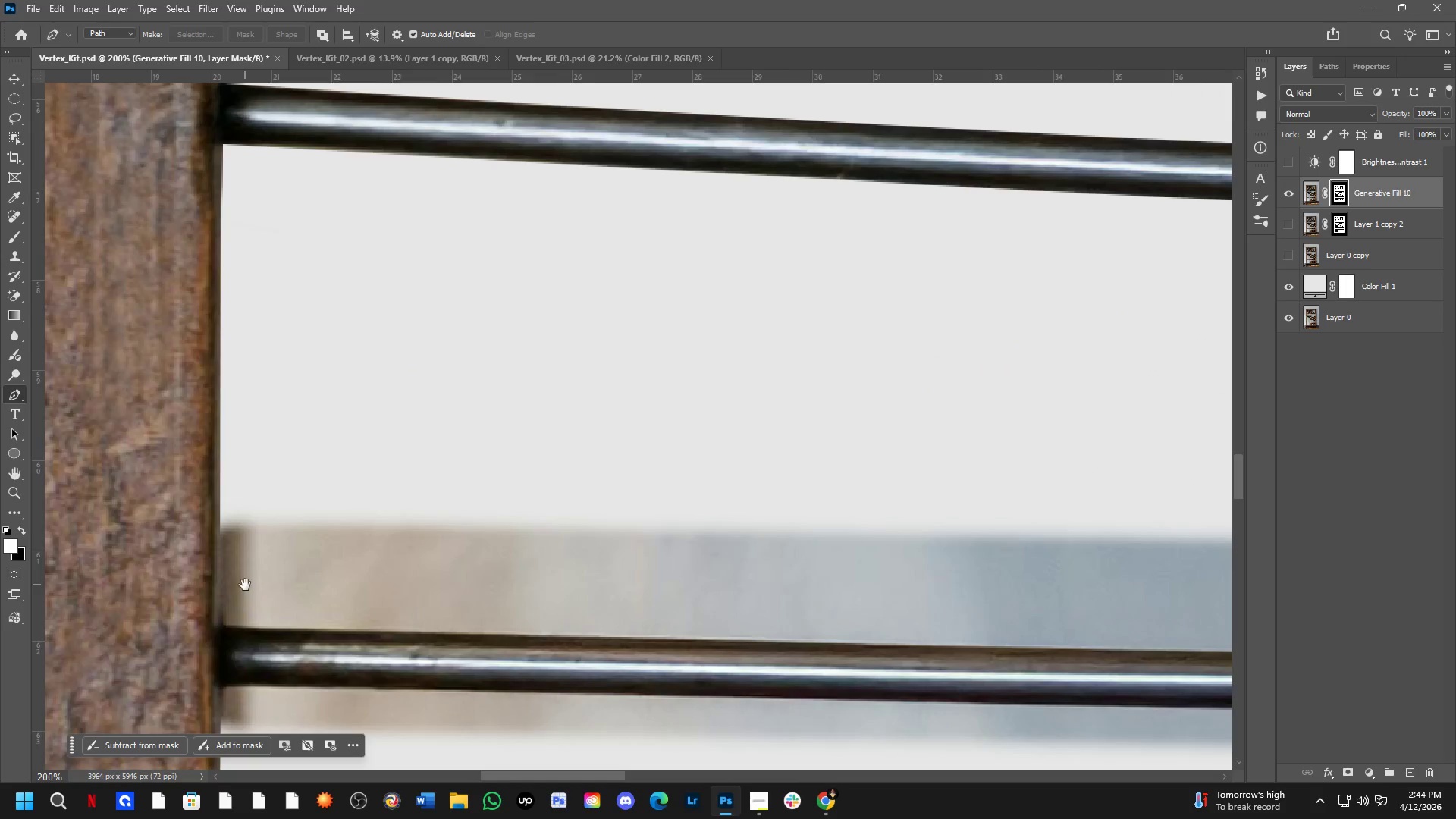 
left_click([276, 411])
 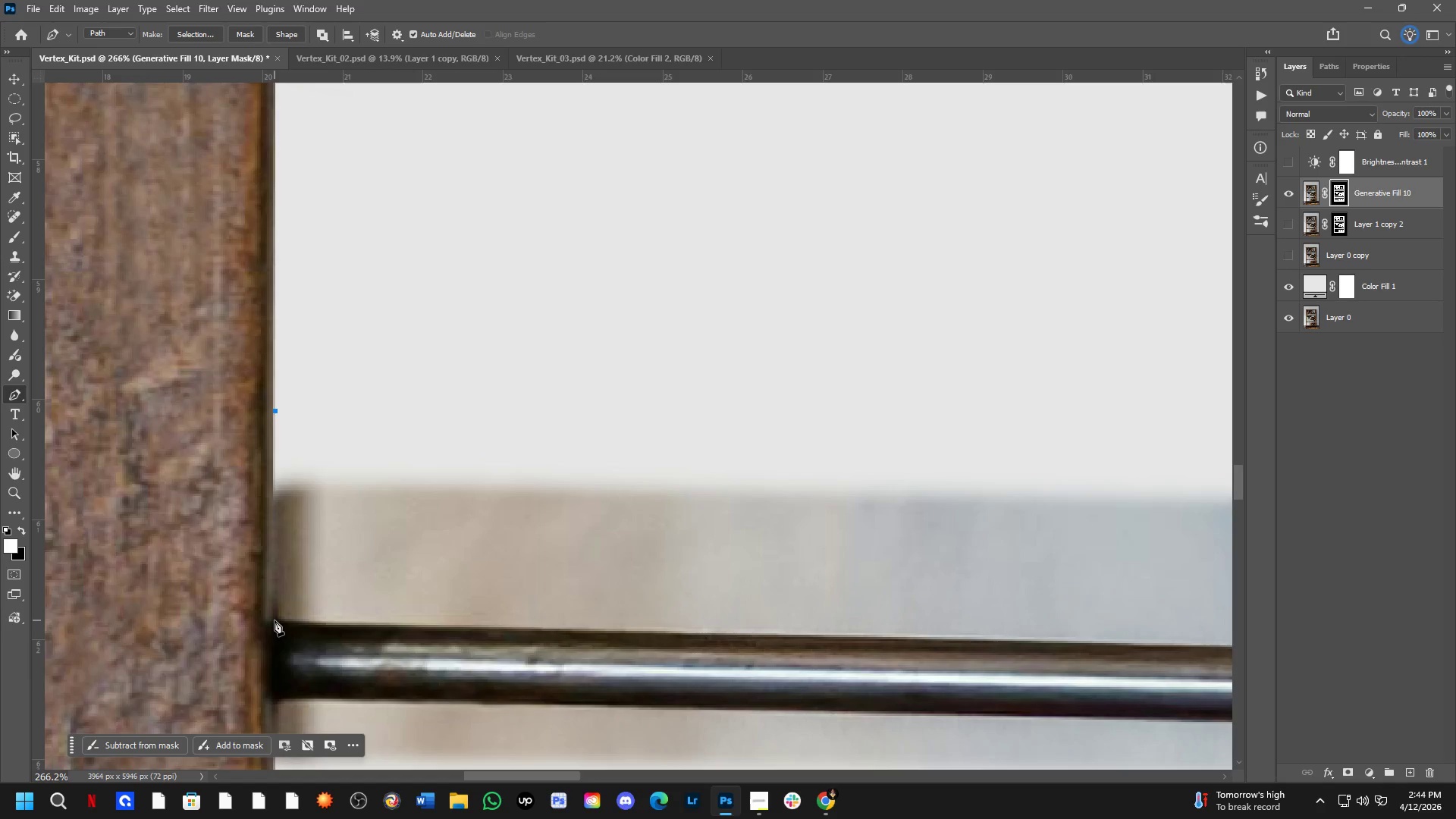 
scroll: coordinate [283, 469], scroll_direction: up, amount: 3.0
 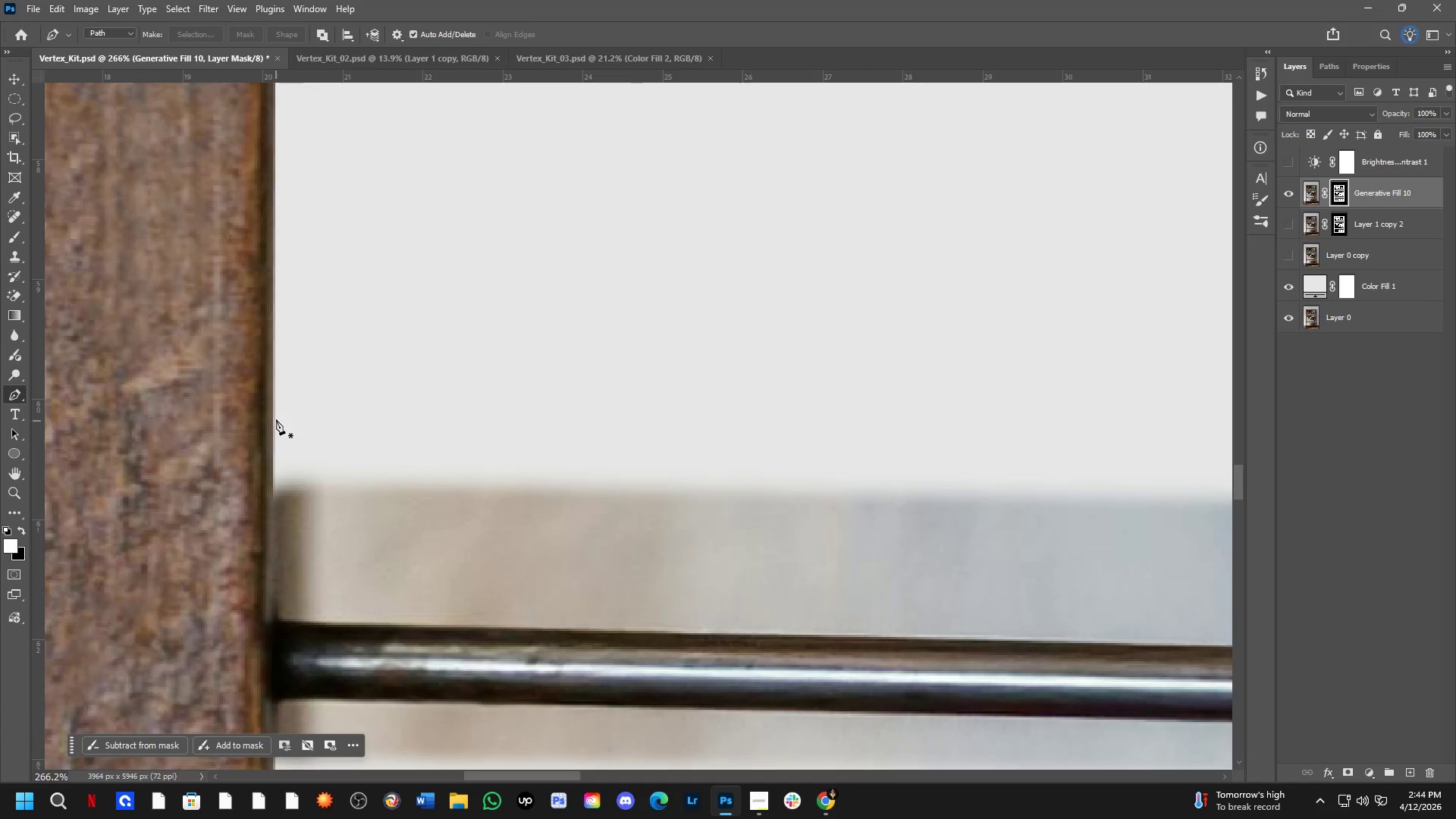 
left_click([275, 620])
 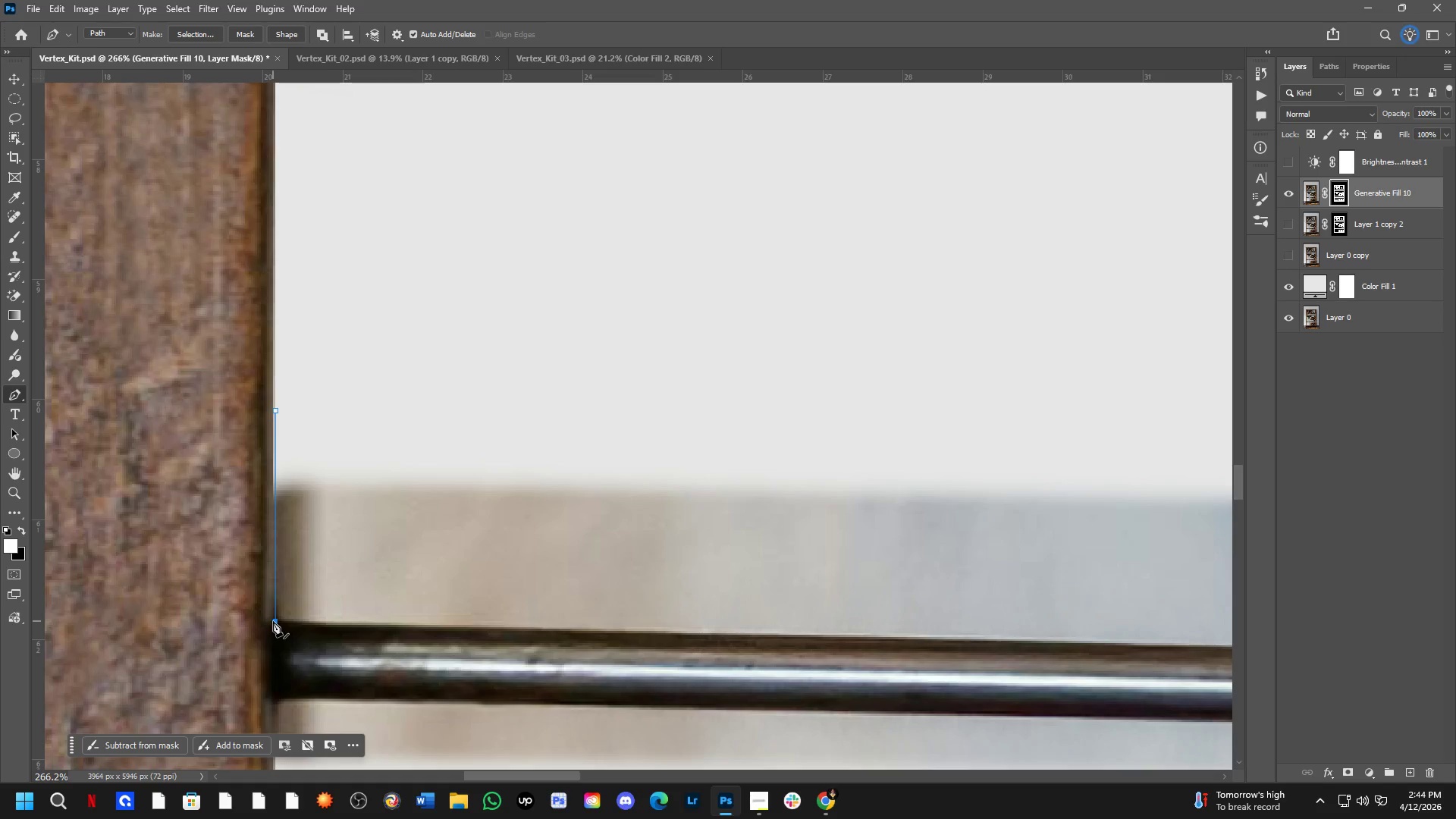 
key(Shift+ShiftLeft)
 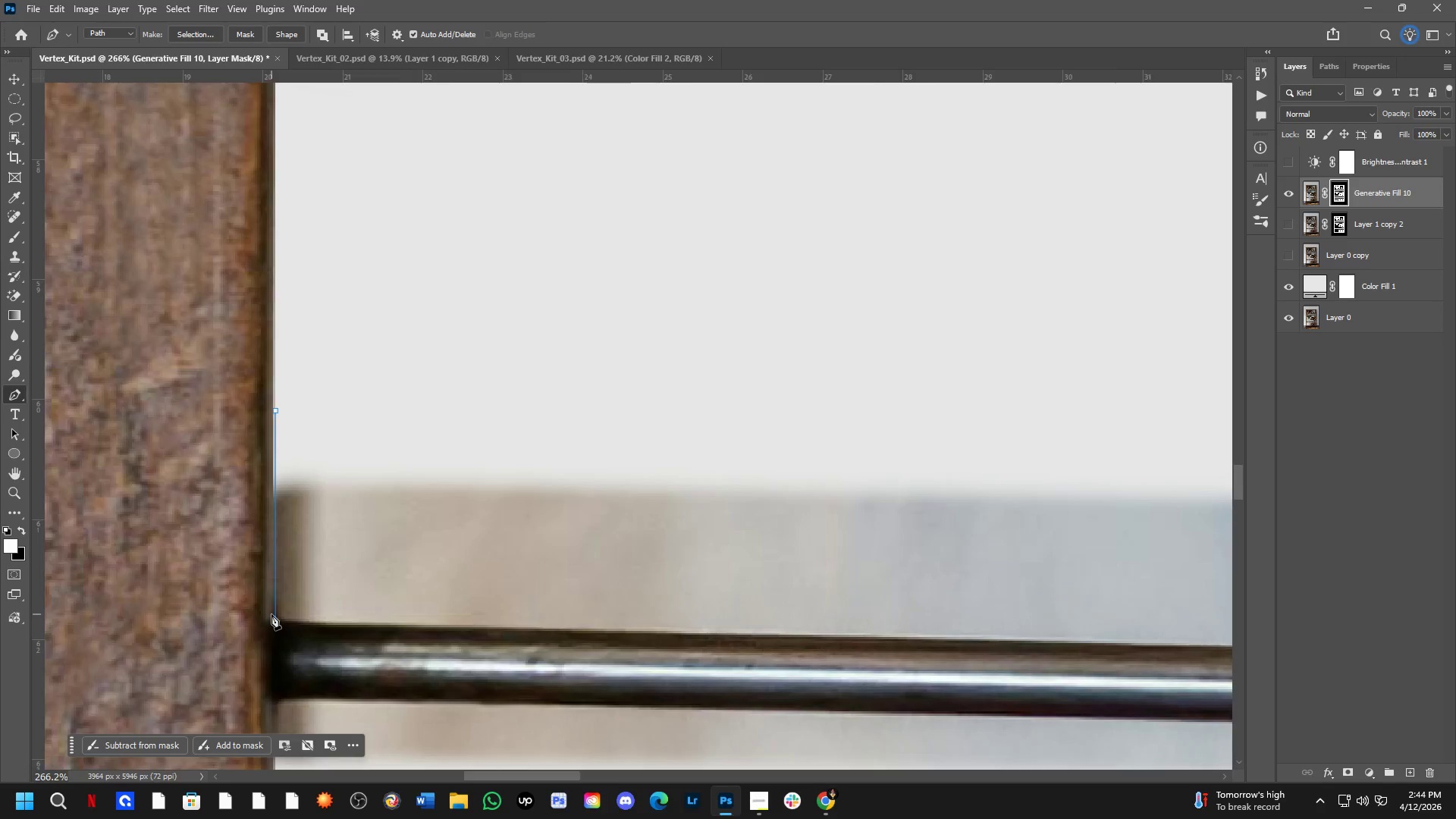 
hold_key(key=Space, duration=0.62)
 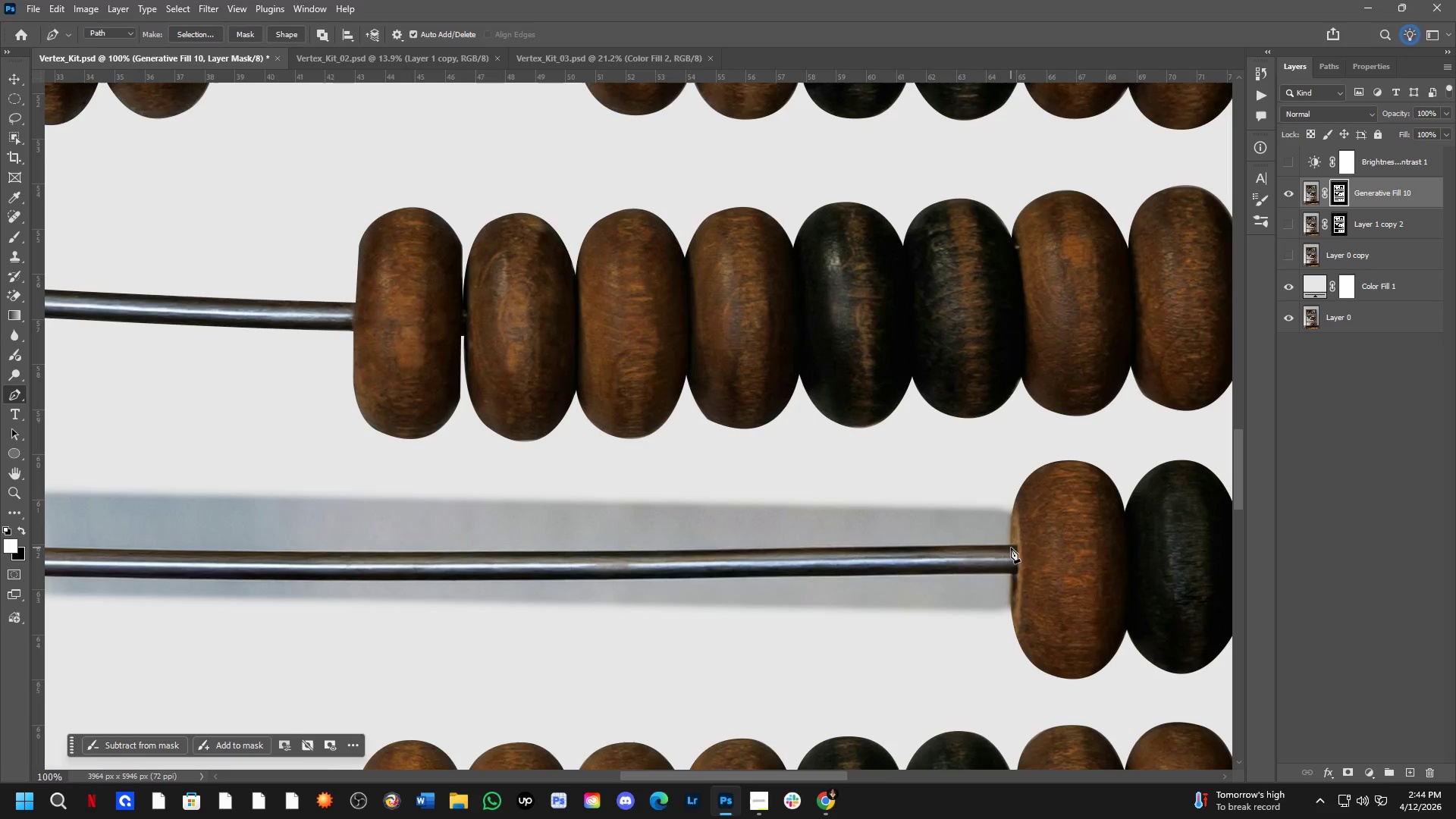 
left_click_drag(start_coordinate=[855, 676], to_coordinate=[250, 598])
 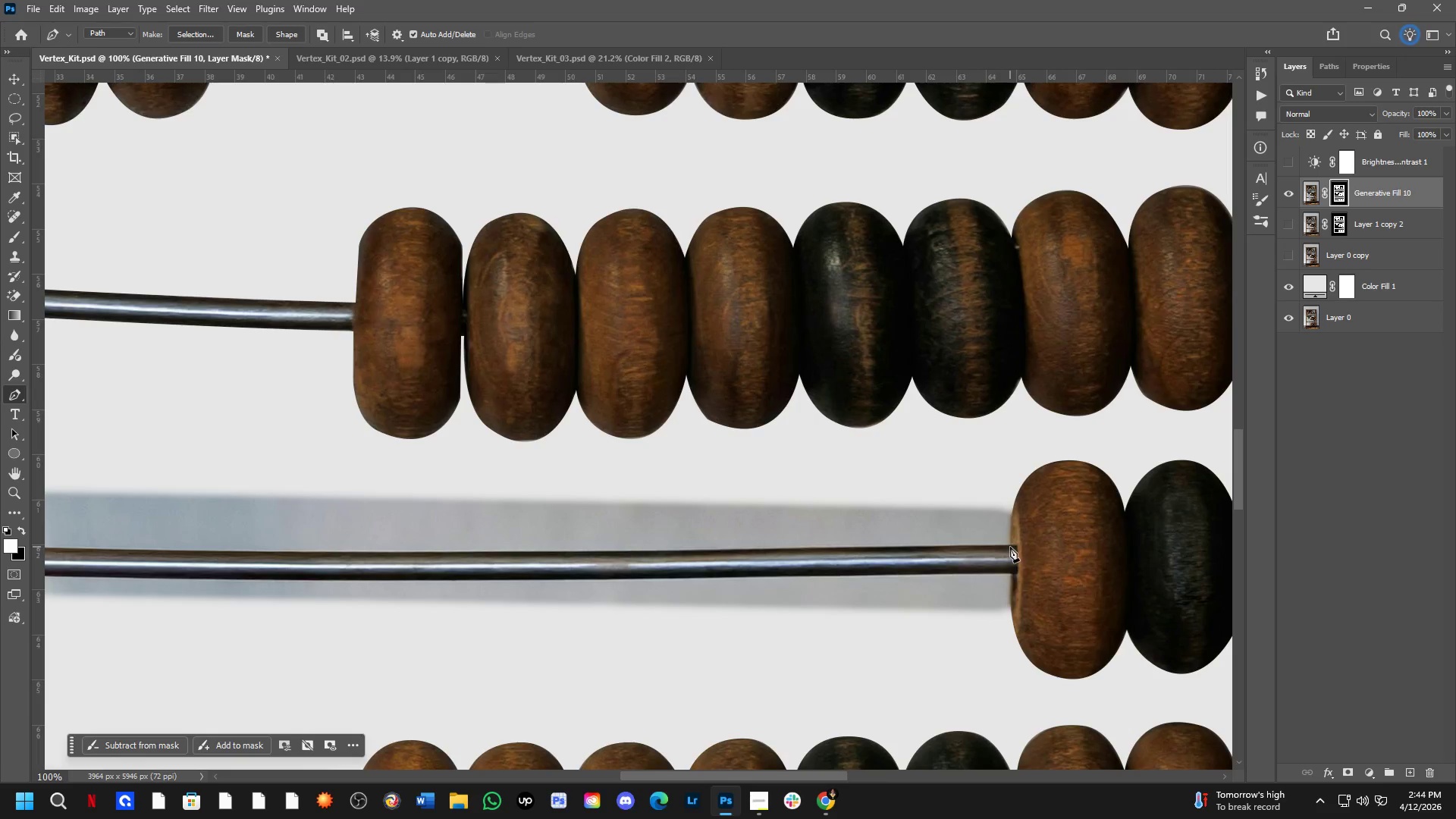 
scroll: coordinate [271, 611], scroll_direction: down, amount: 2.0
 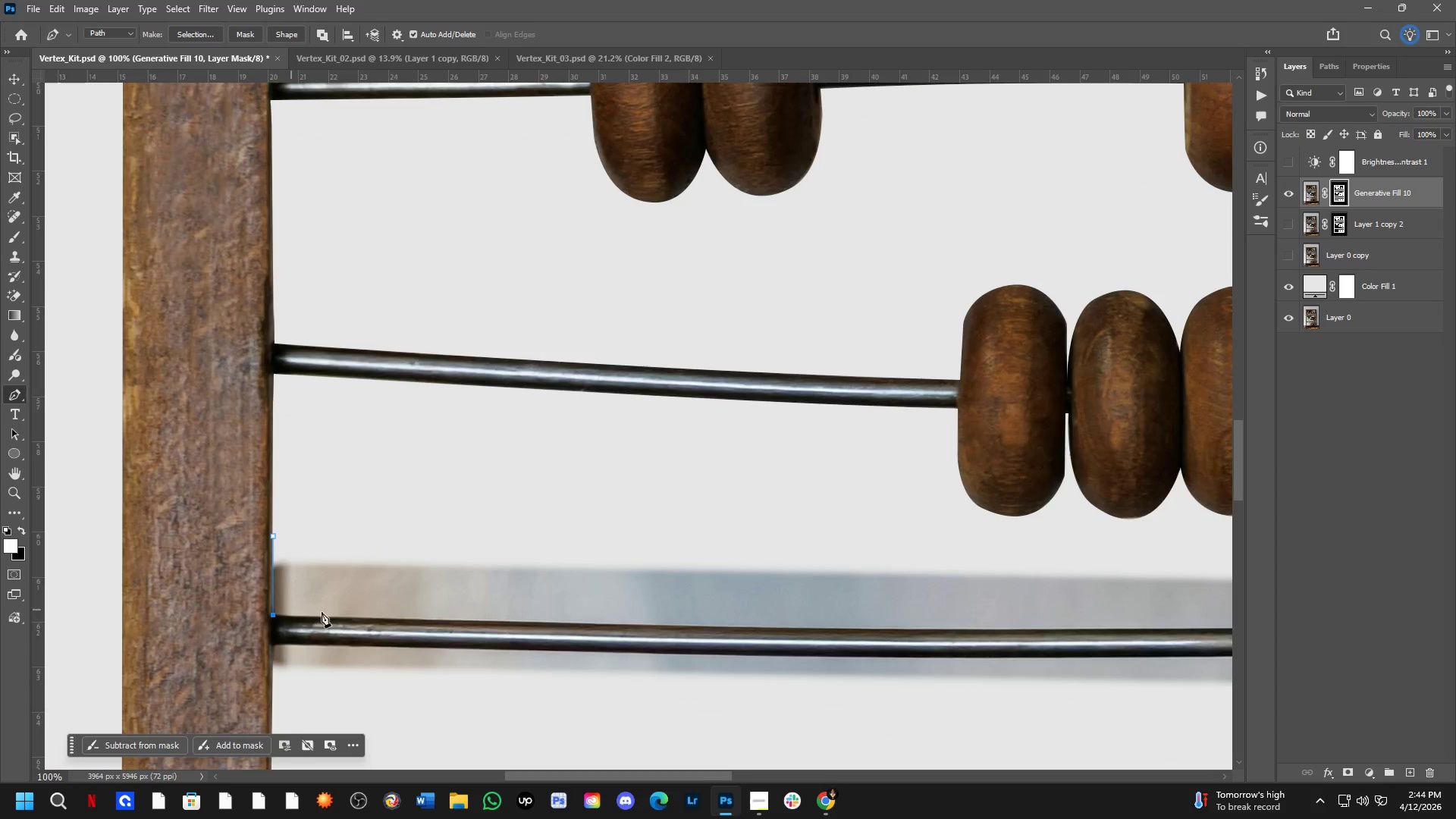 
left_click([1010, 544])
 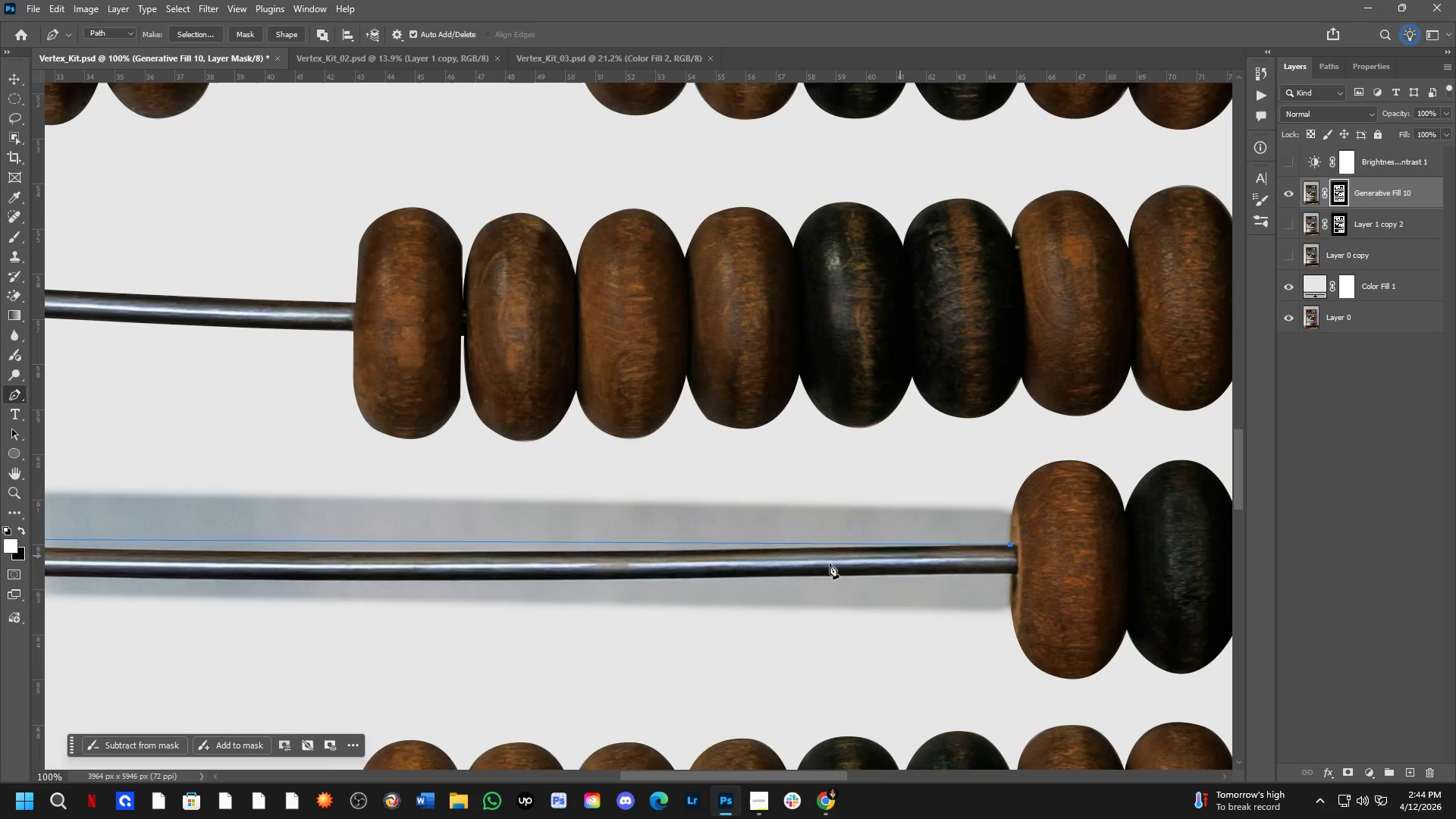 
hold_key(key=Space, duration=0.58)
 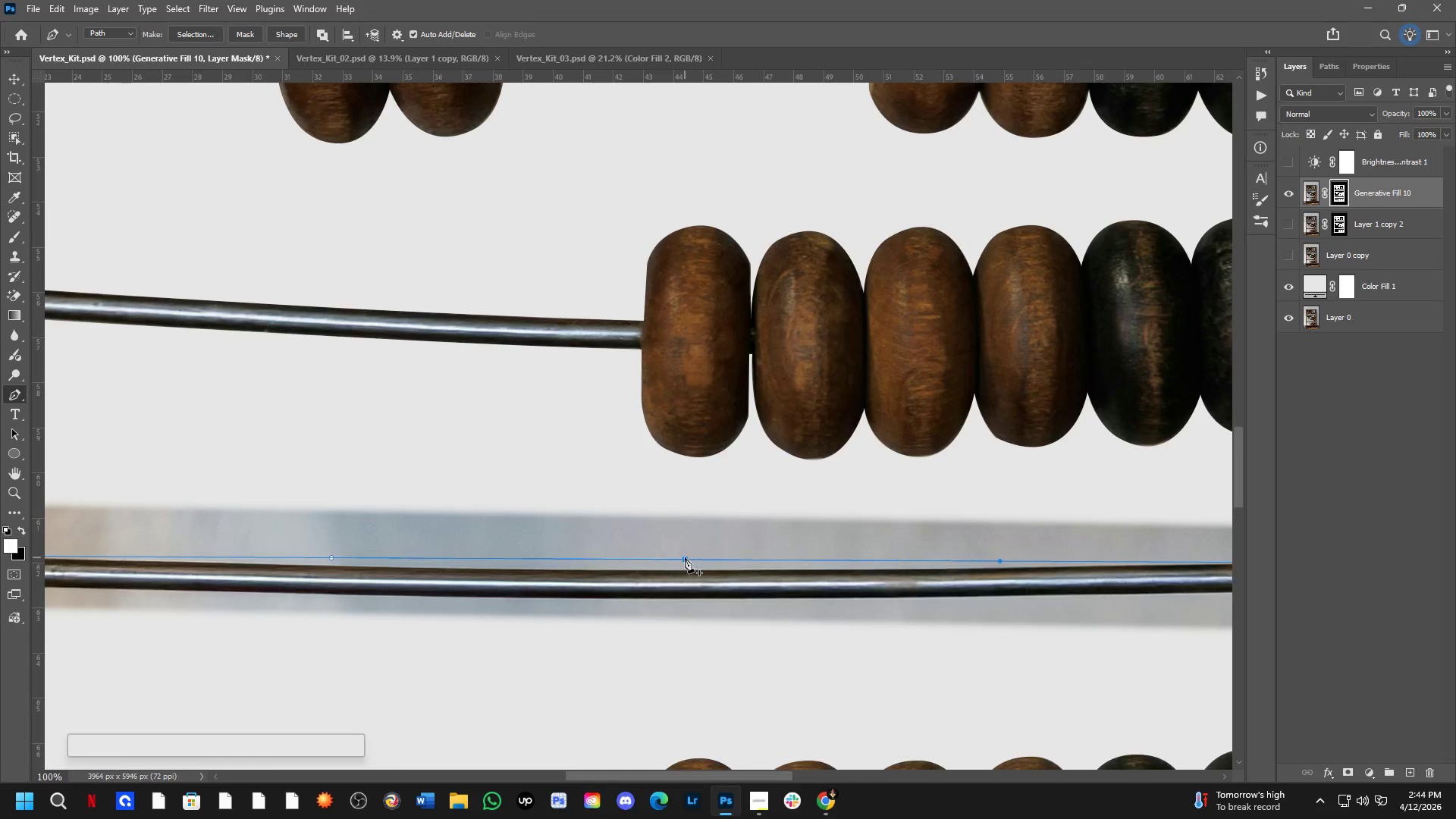 
left_click_drag(start_coordinate=[486, 575], to_coordinate=[774, 593])
 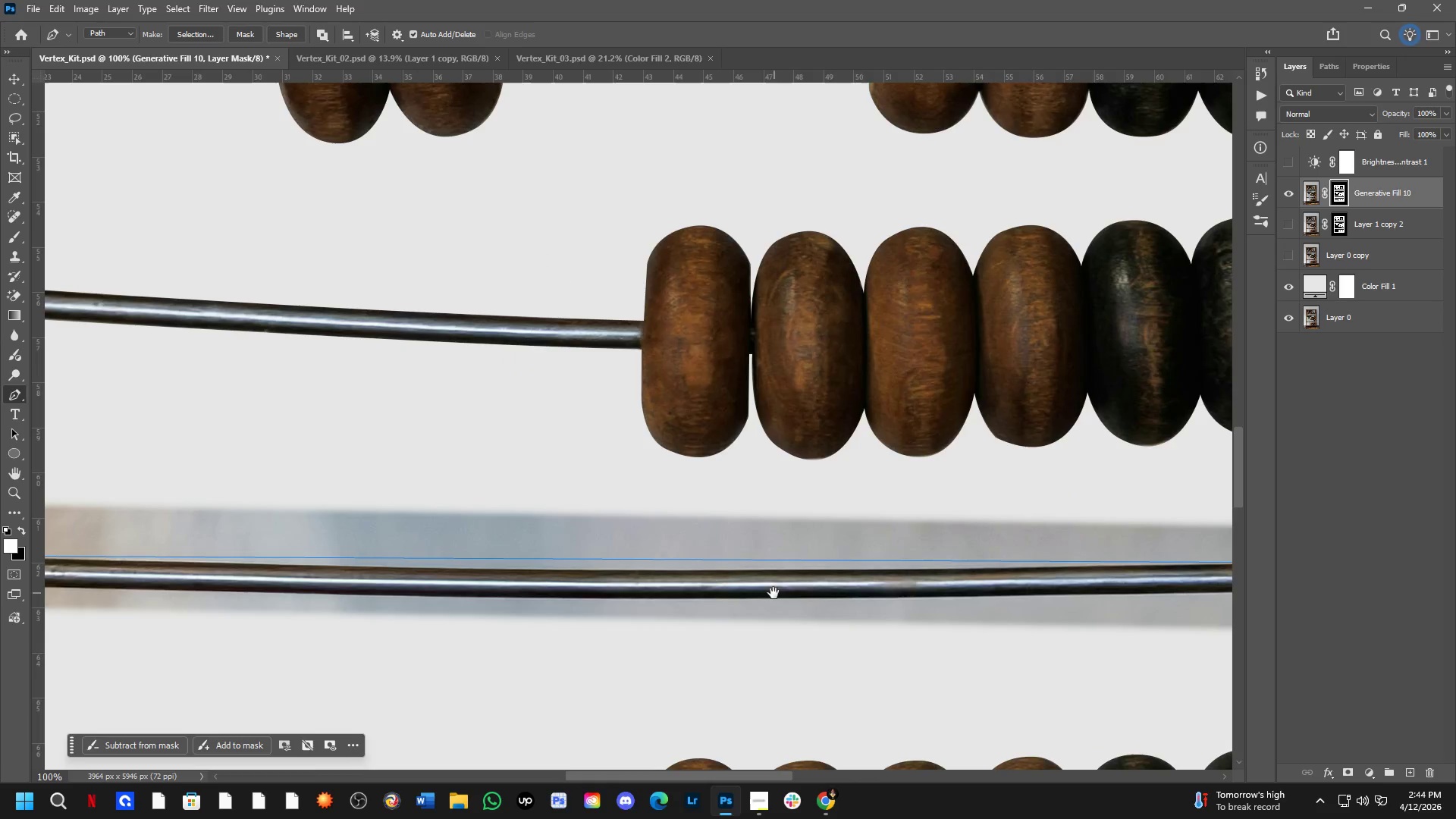 
hold_key(key=Space, duration=2.0)
 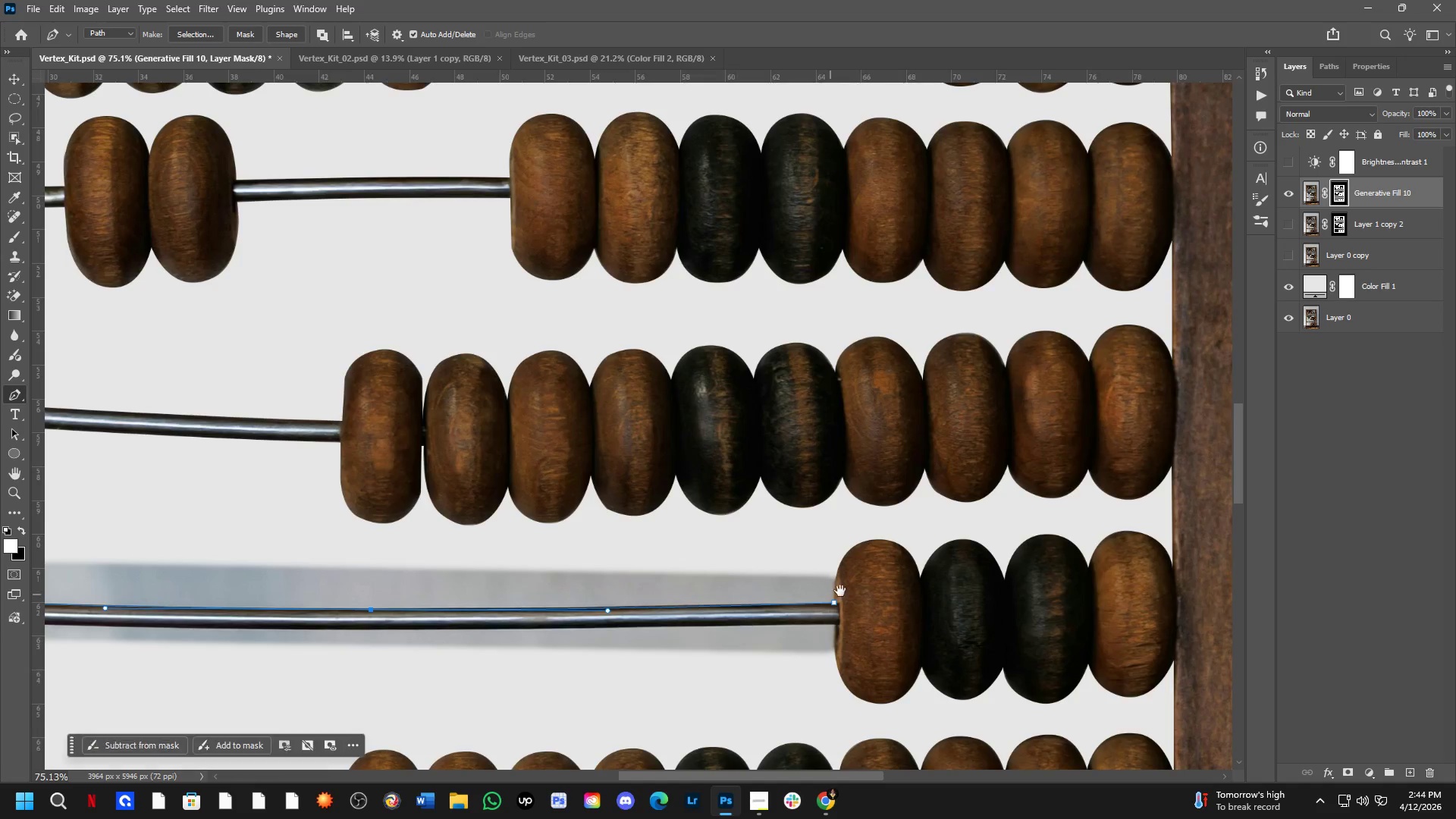 
left_click([685, 557])
 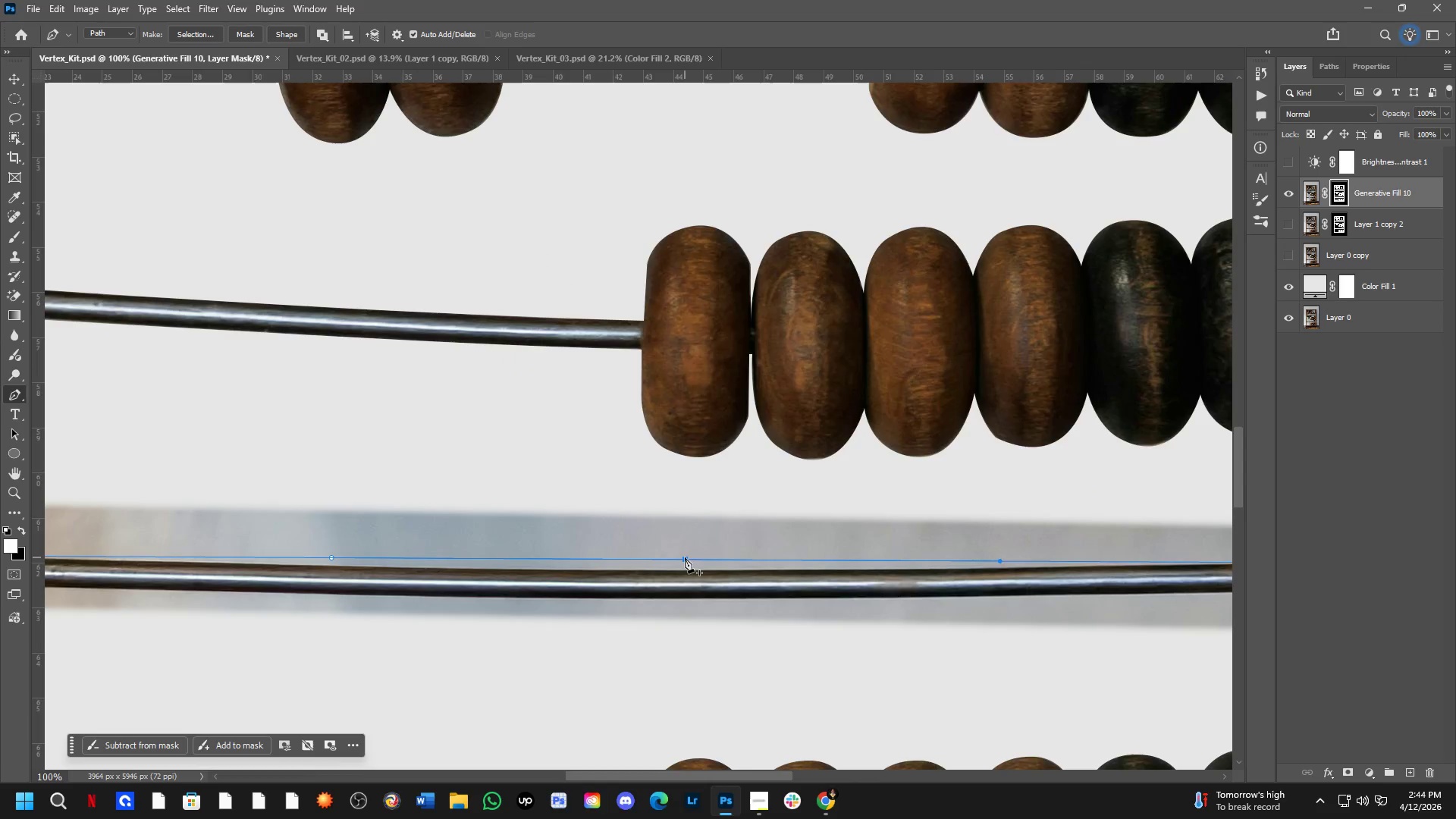 
hold_key(key=ControlLeft, duration=0.92)
left_click_drag(start_coordinate=[685, 557], to_coordinate=[682, 570])
 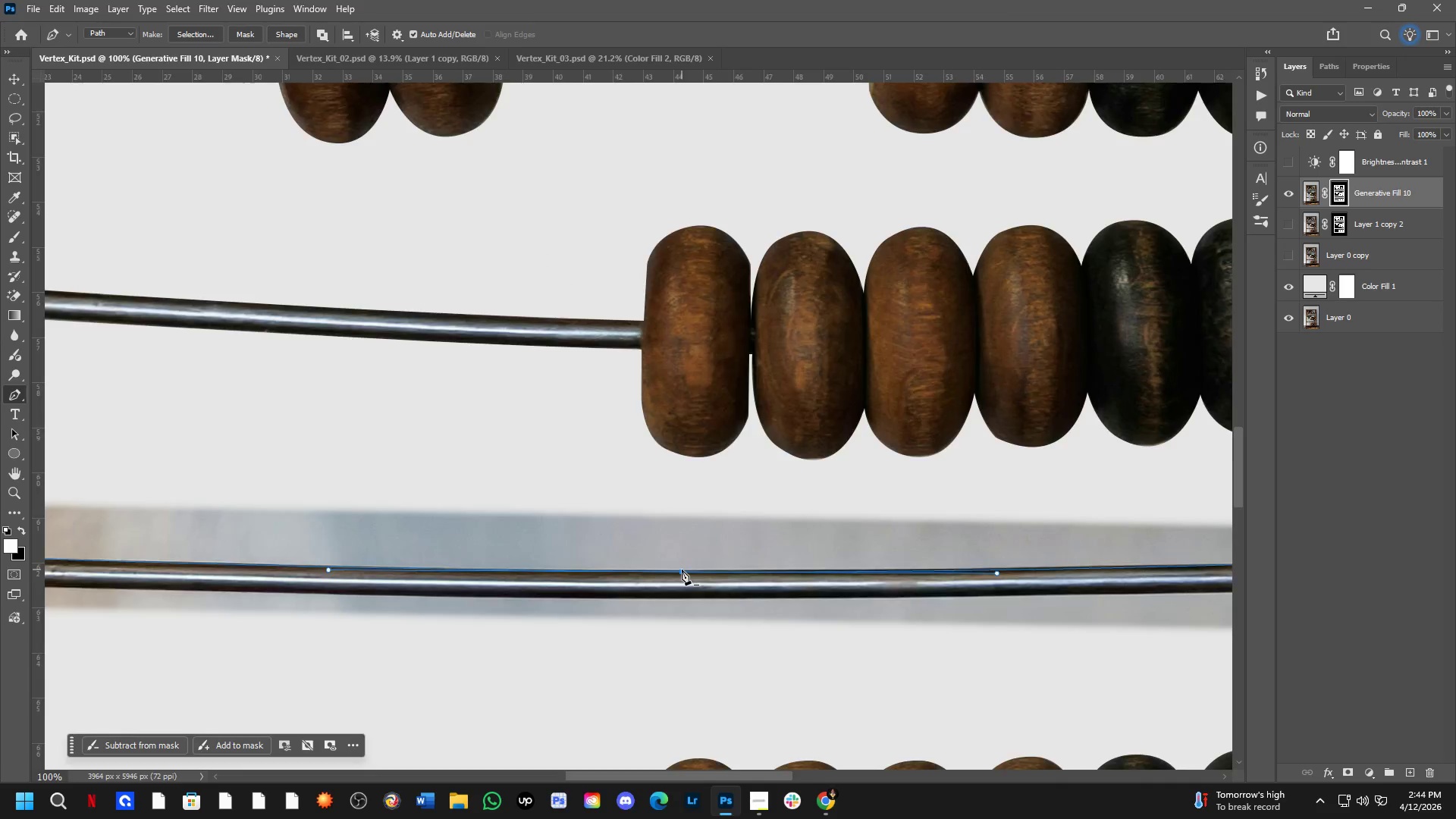 
key(Shift+ShiftLeft)
 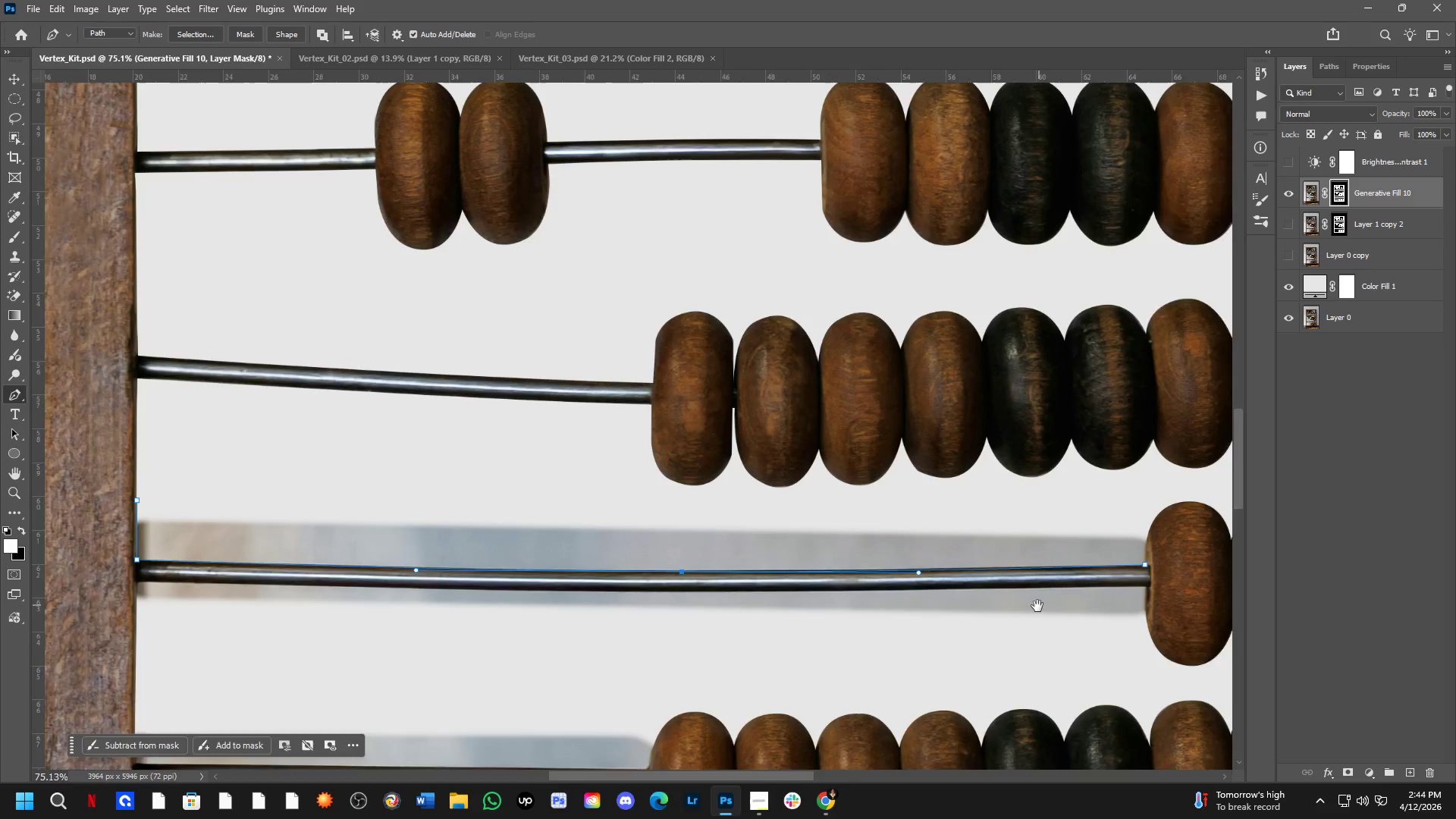 
hold_key(key=Space, duration=0.53)
 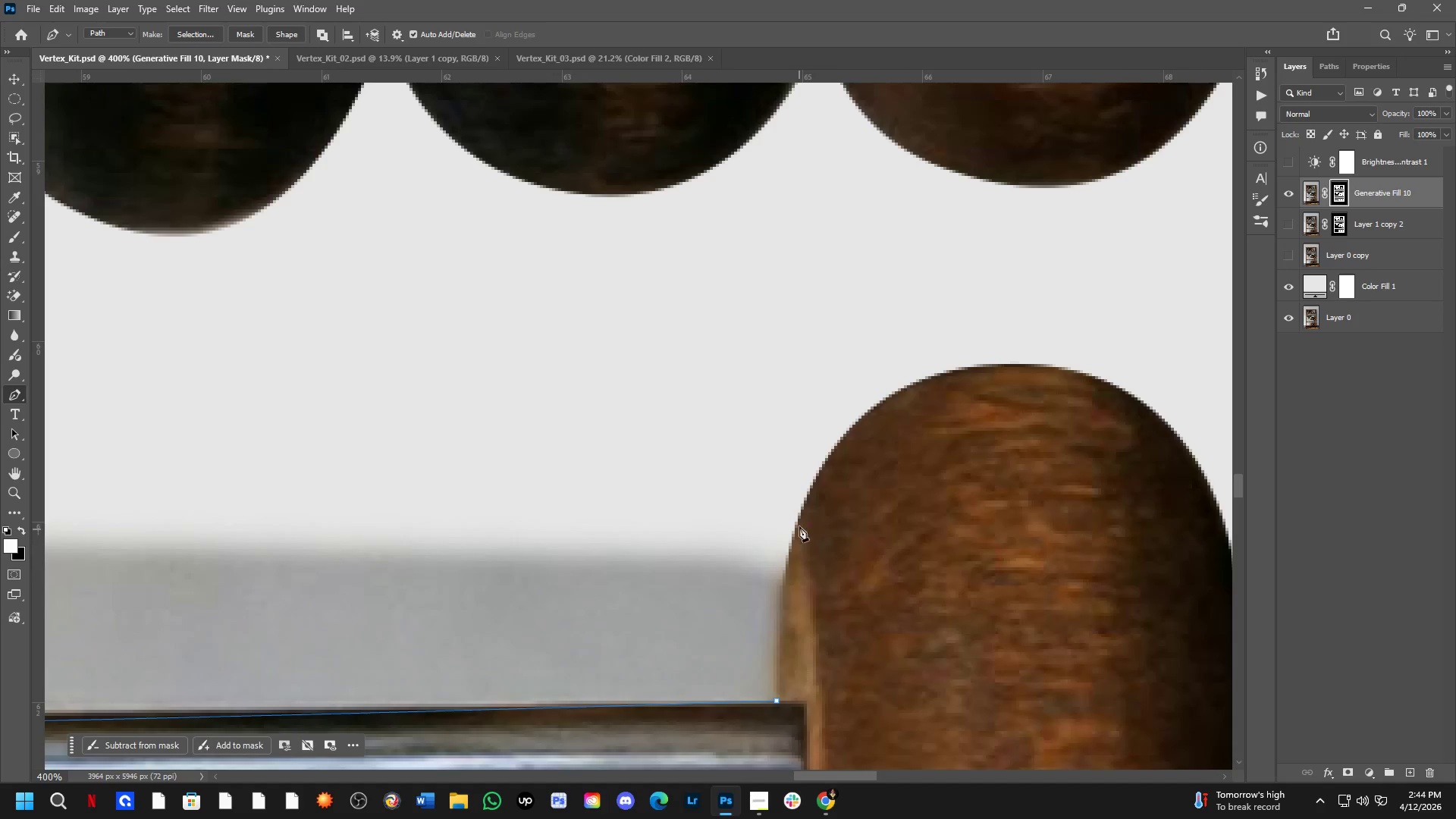 
left_click_drag(start_coordinate=[1036, 607], to_coordinate=[725, 645])
 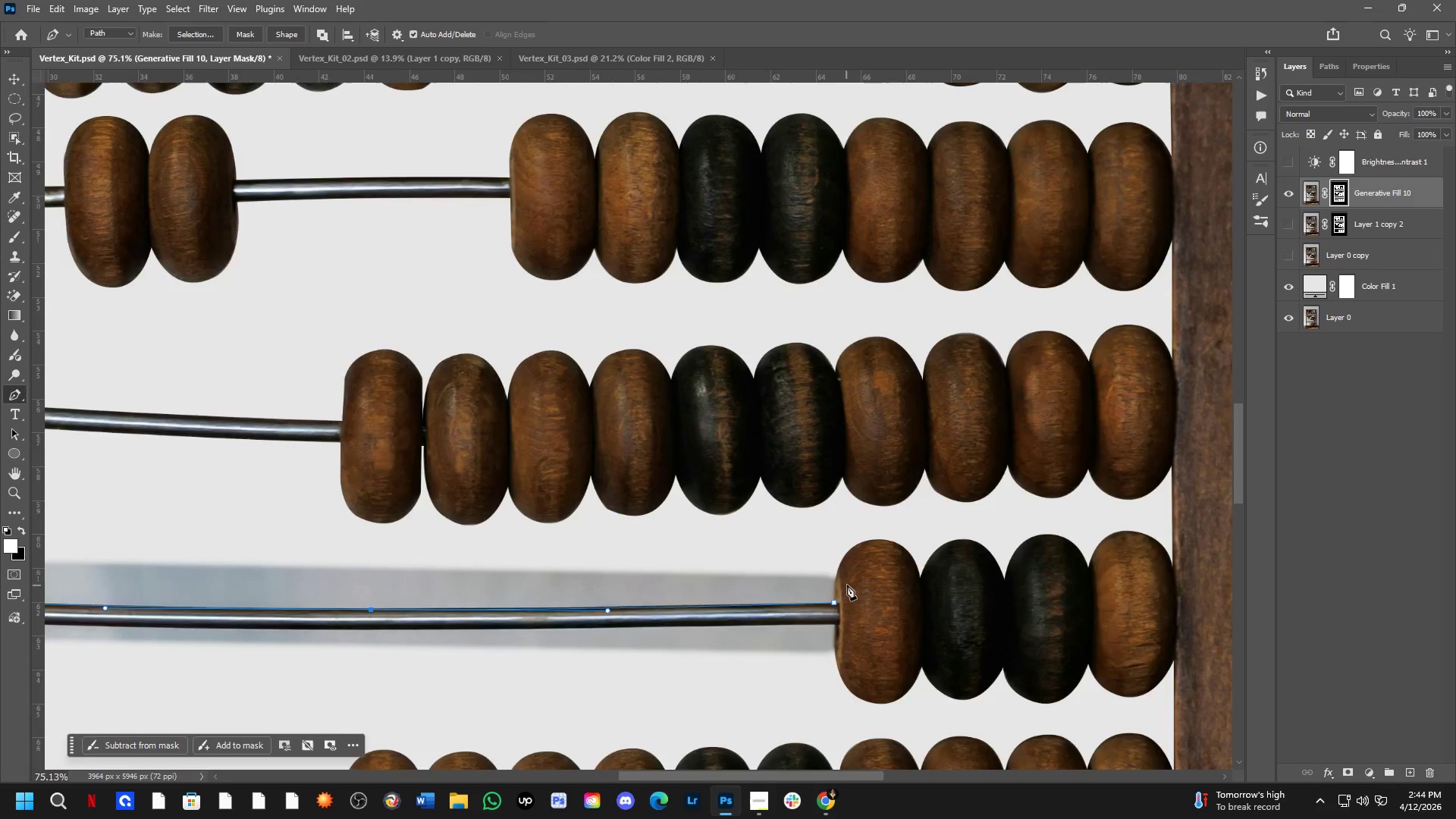 
scroll: coordinate [682, 570], scroll_direction: down, amount: 3.0
 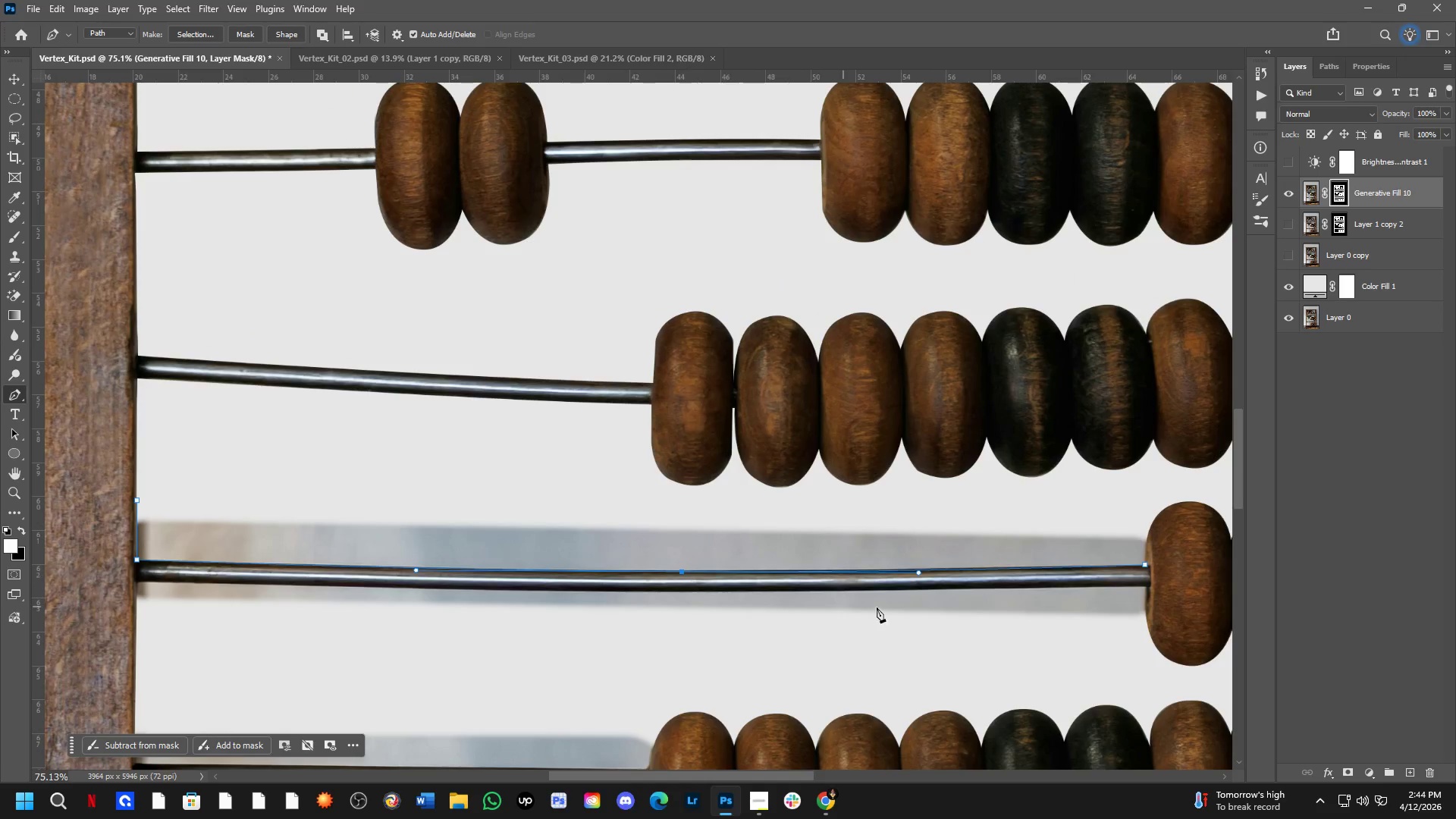 
key(Shift+ShiftLeft)
 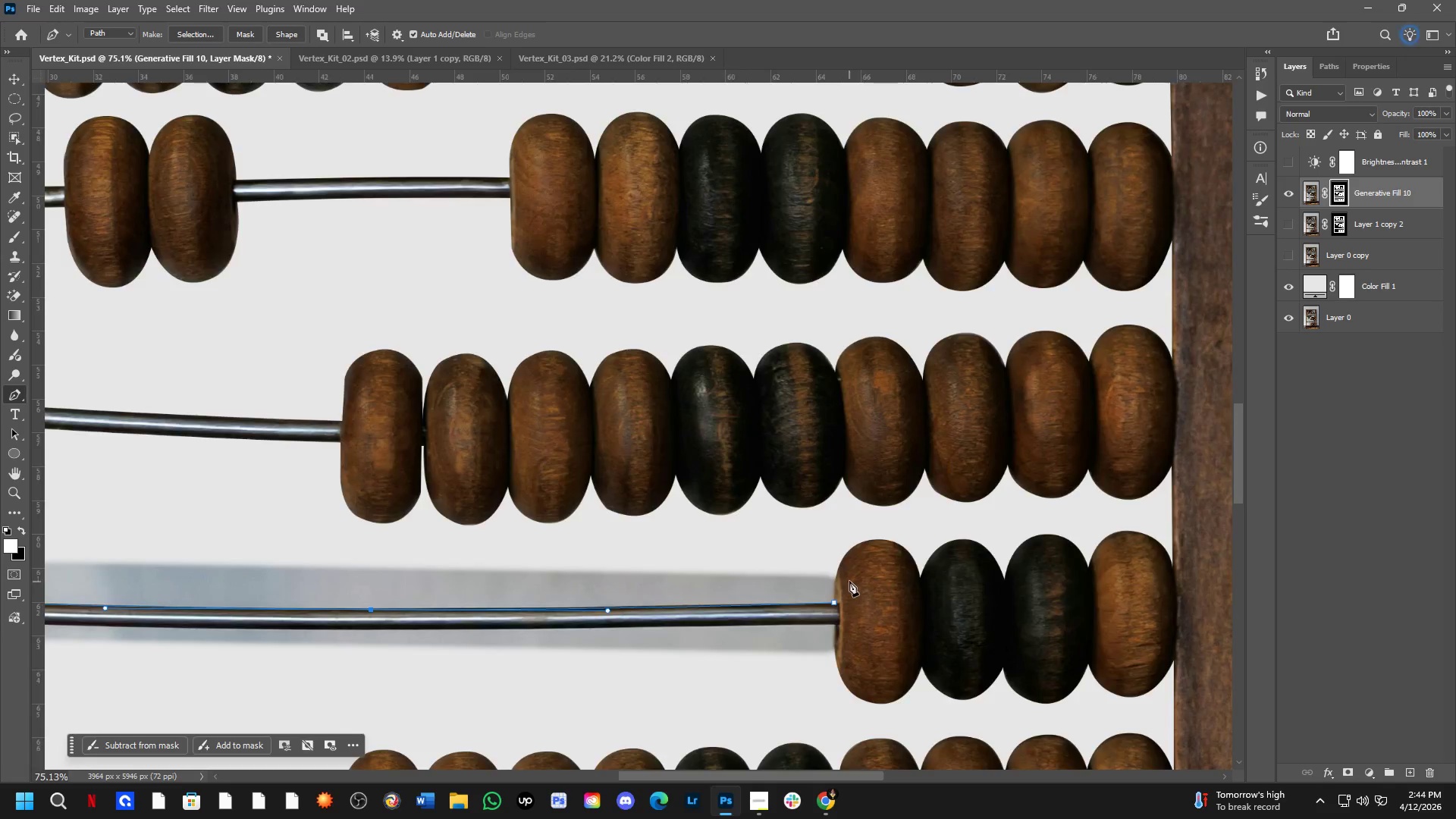 
scroll: coordinate [831, 574], scroll_direction: up, amount: 4.0
 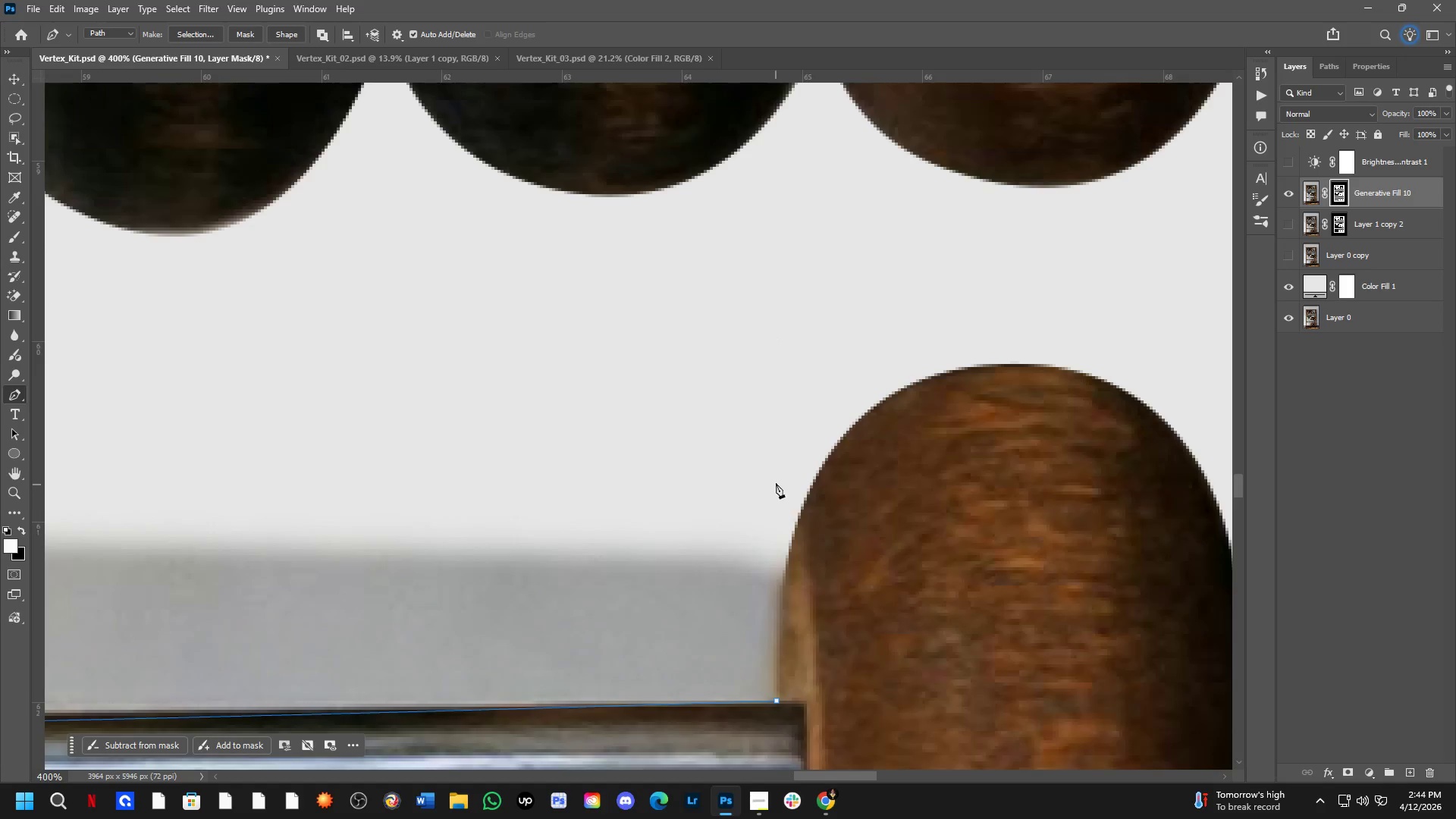 
left_click_drag(start_coordinate=[794, 462], to_coordinate=[817, 424])
 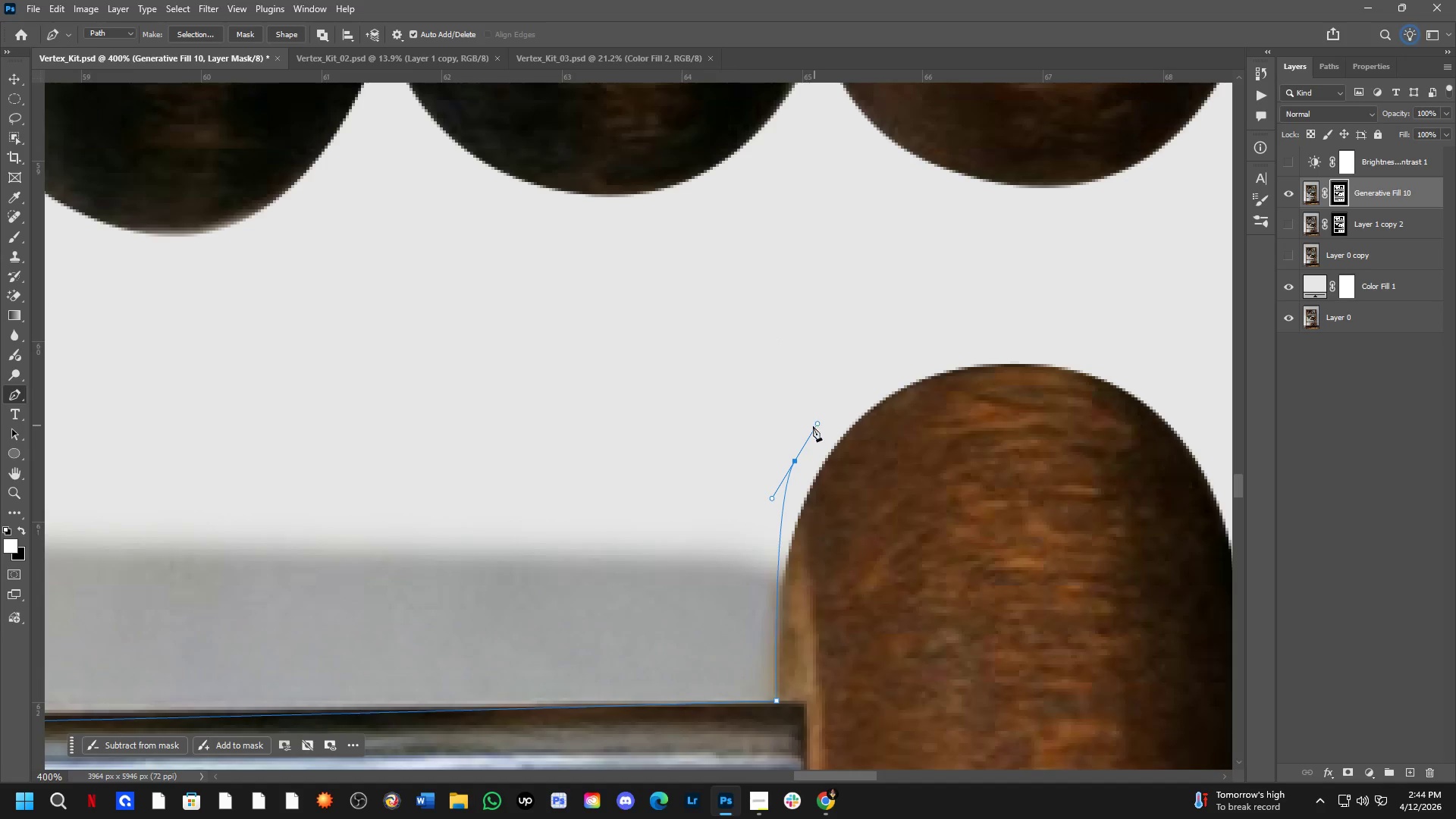 
key(Shift+ShiftLeft)
 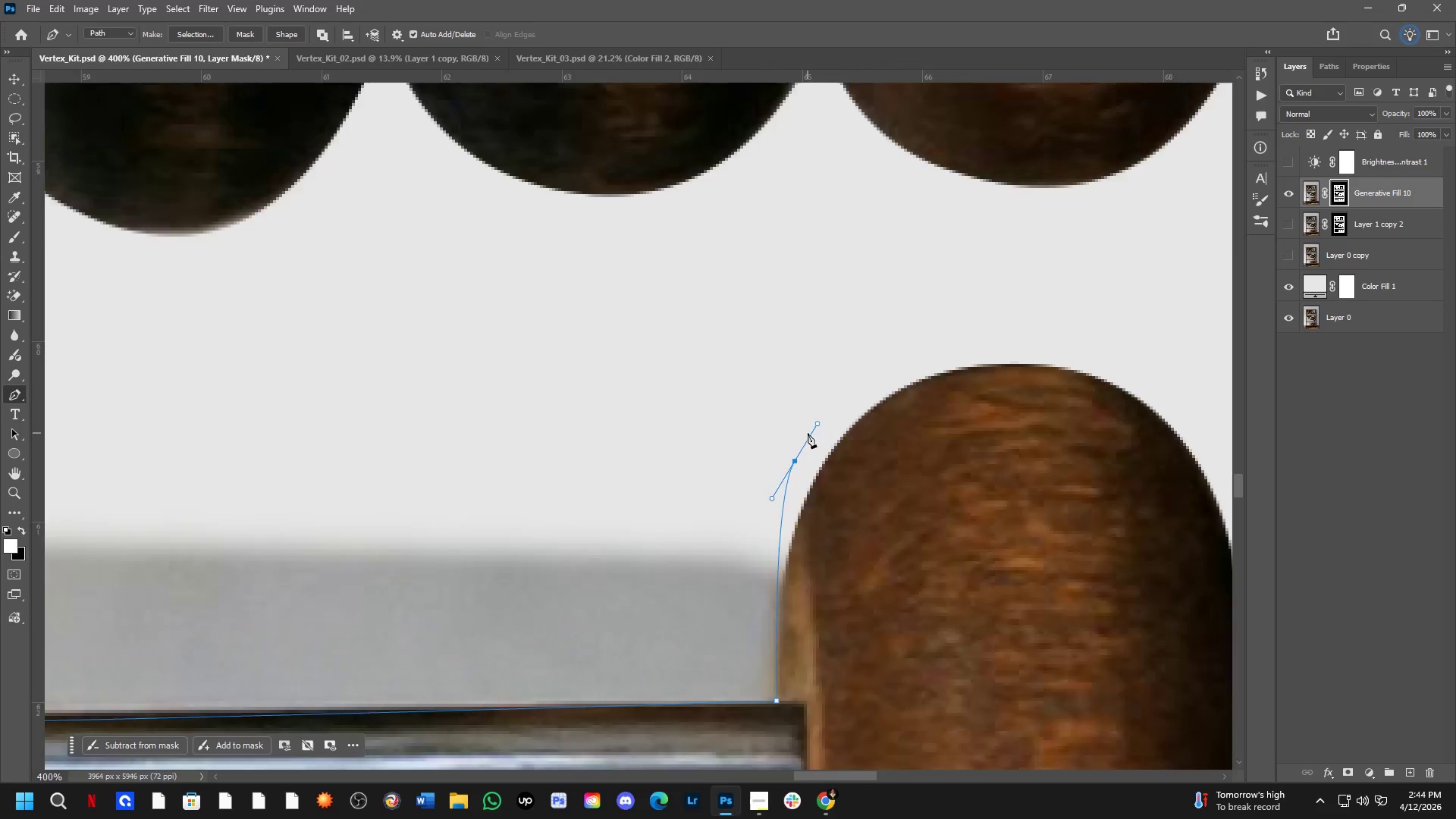 
hold_key(key=Space, duration=0.56)
 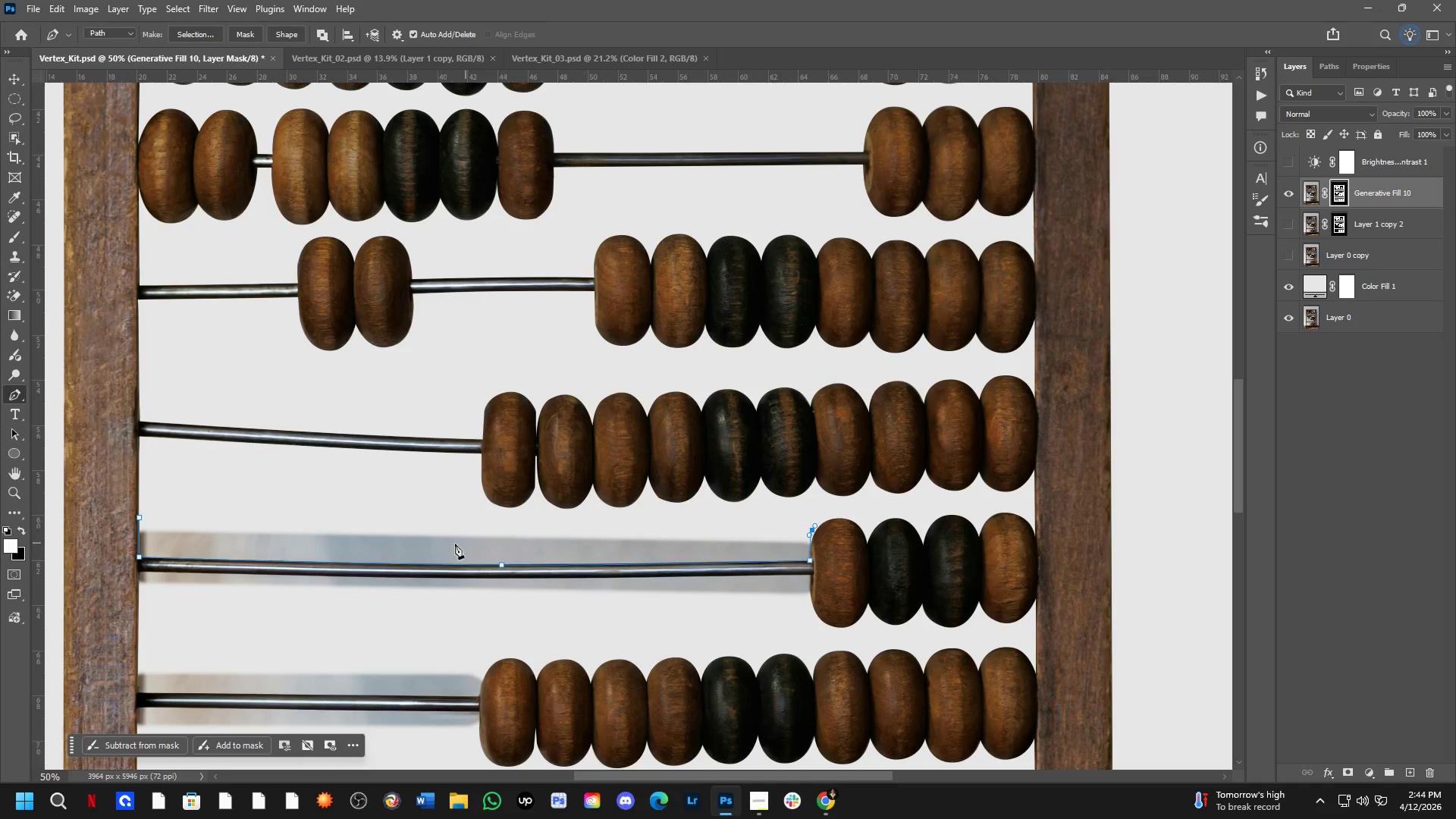 
left_click_drag(start_coordinate=[468, 491], to_coordinate=[927, 562])
 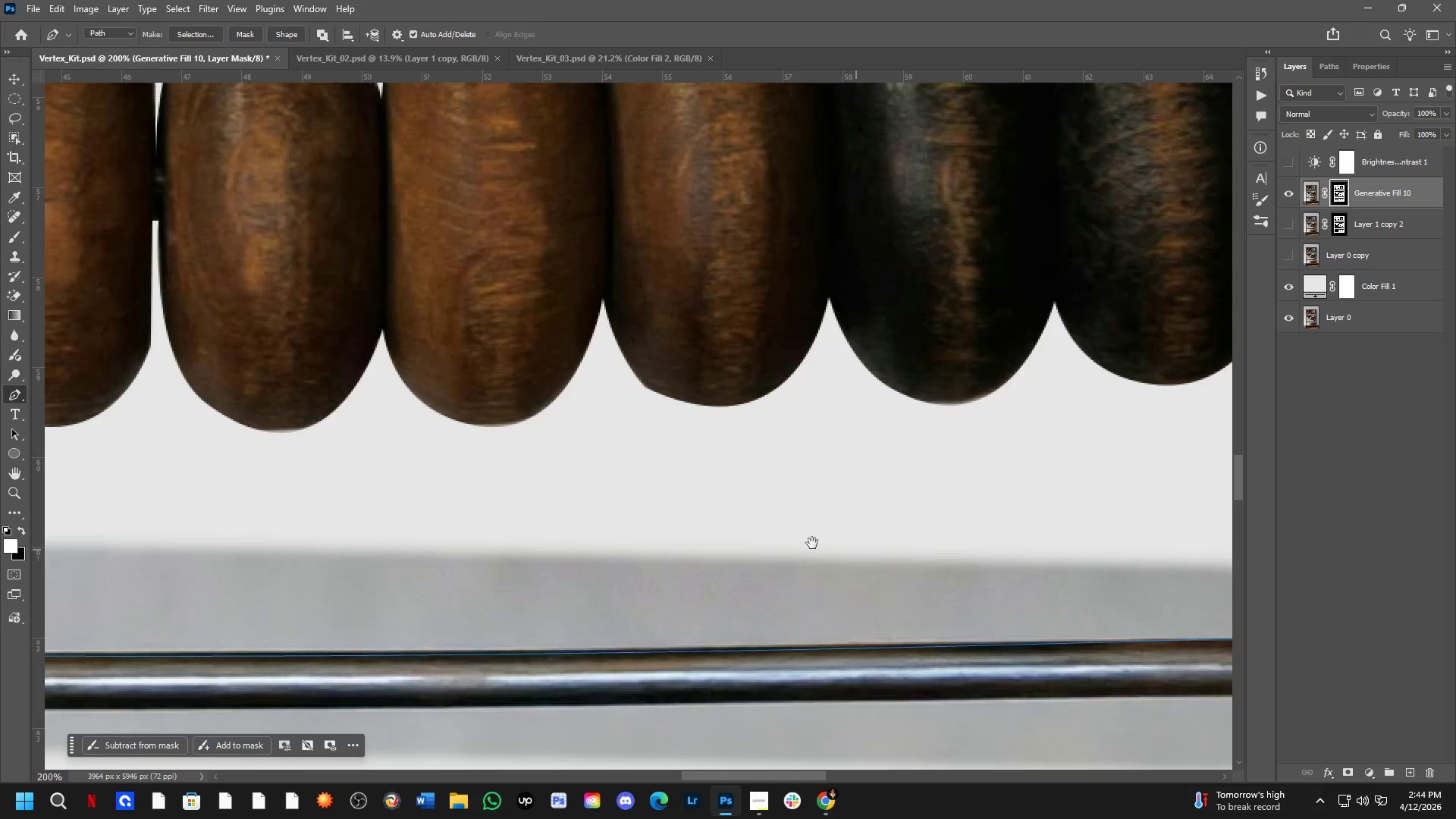 
scroll: coordinate [808, 433], scroll_direction: down, amount: 2.0
 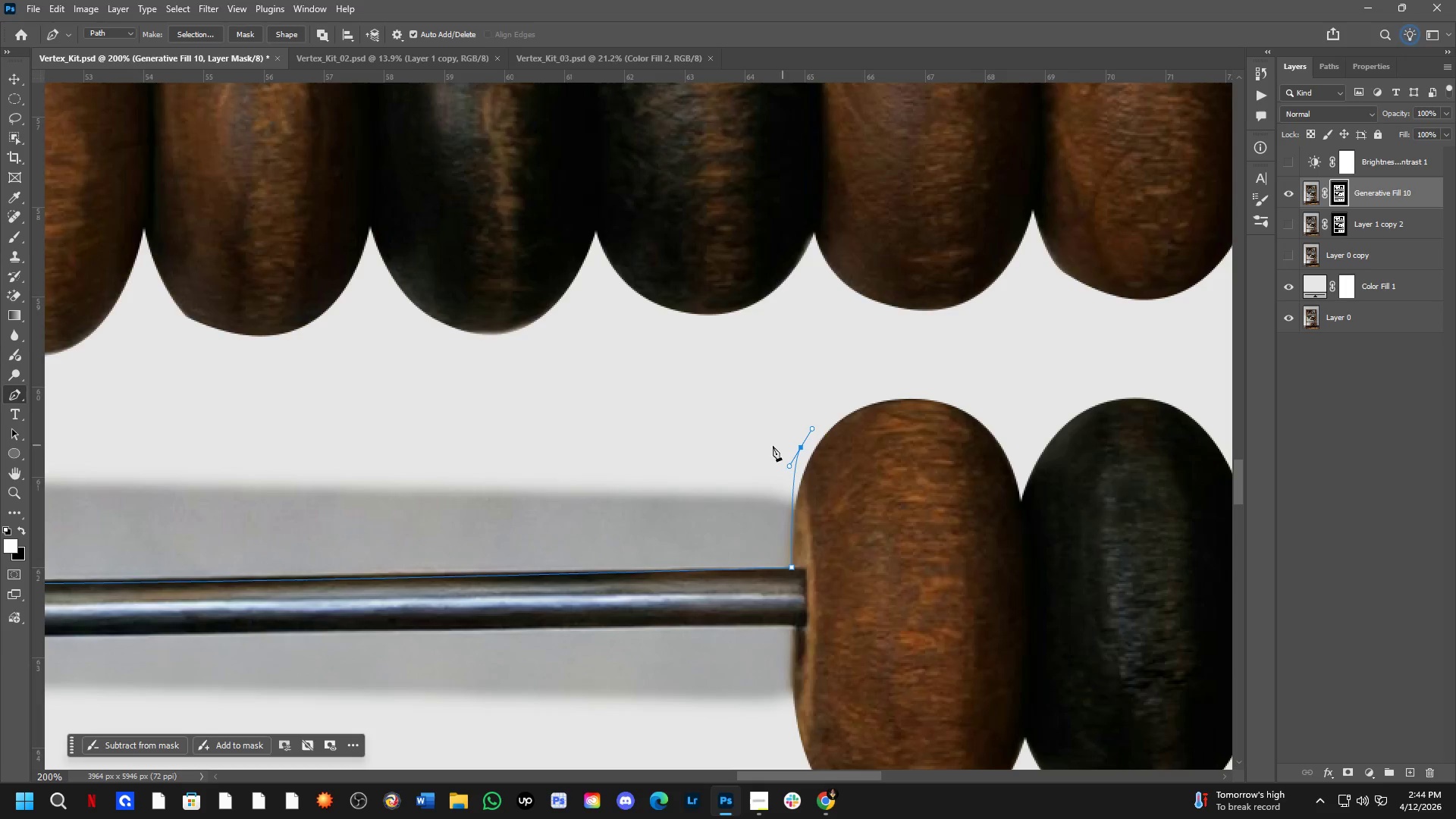 
key(Shift+ShiftLeft)
 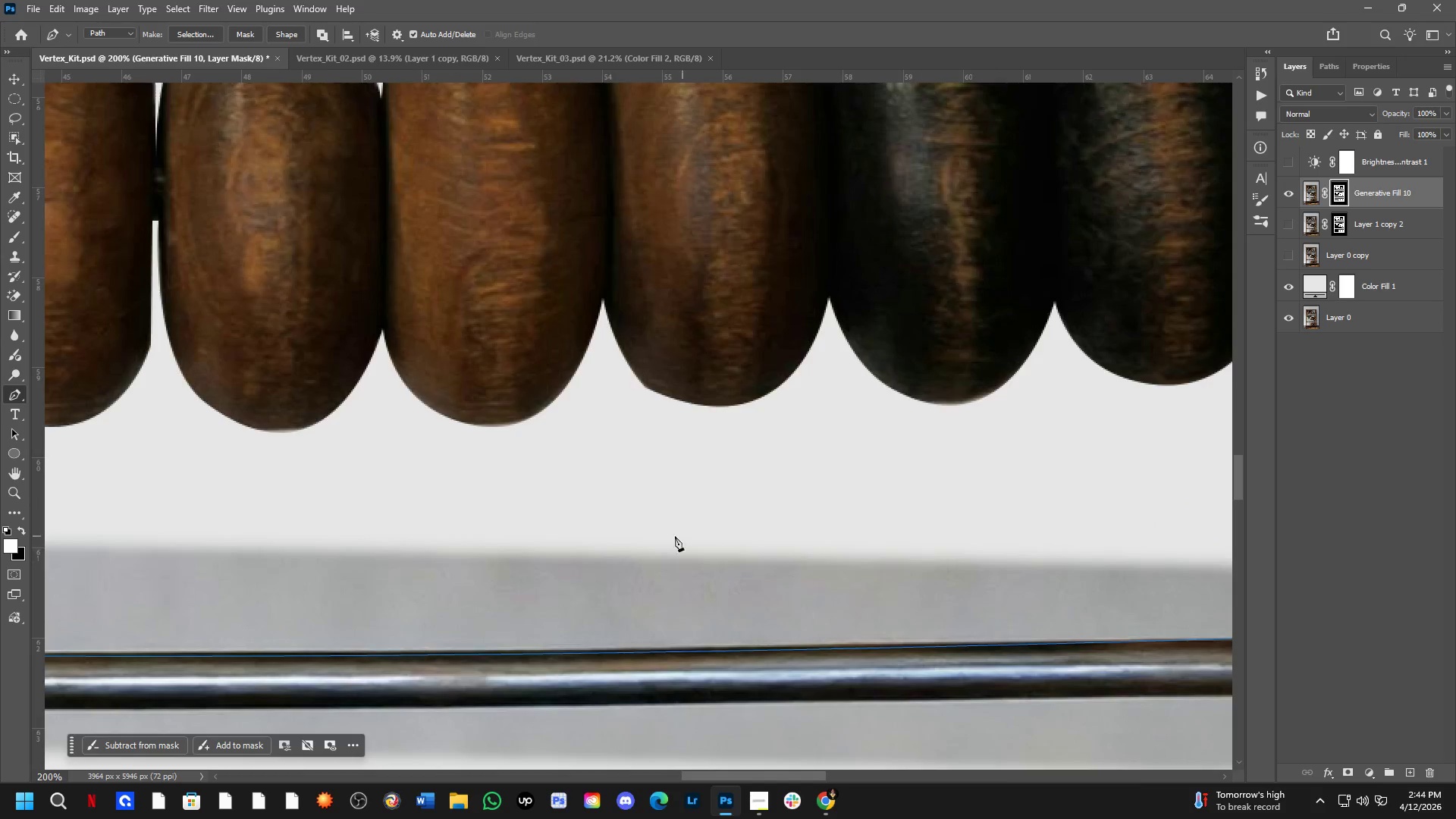 
scroll: coordinate [651, 534], scroll_direction: down, amount: 3.0
 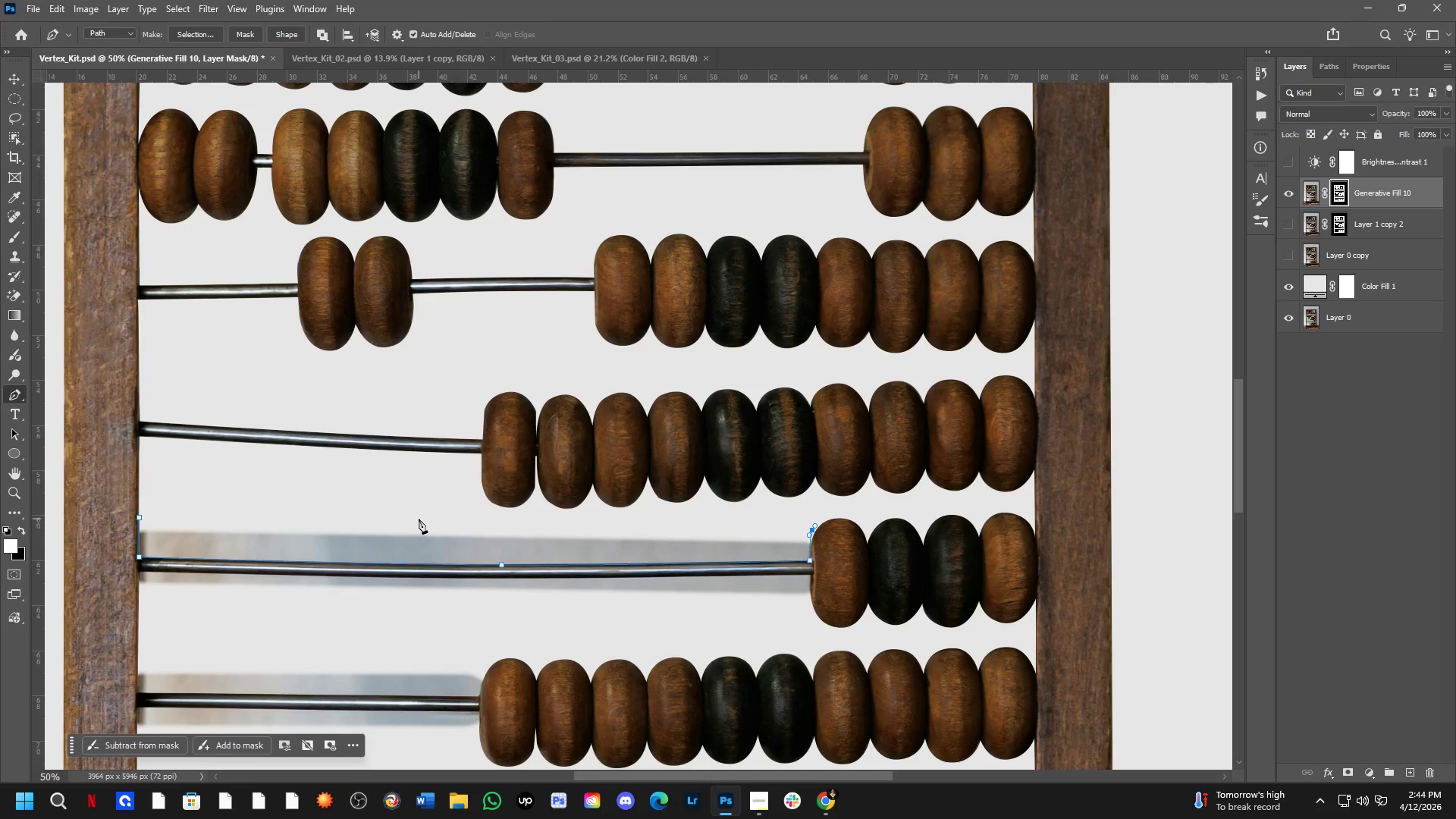 
left_click([419, 519])
 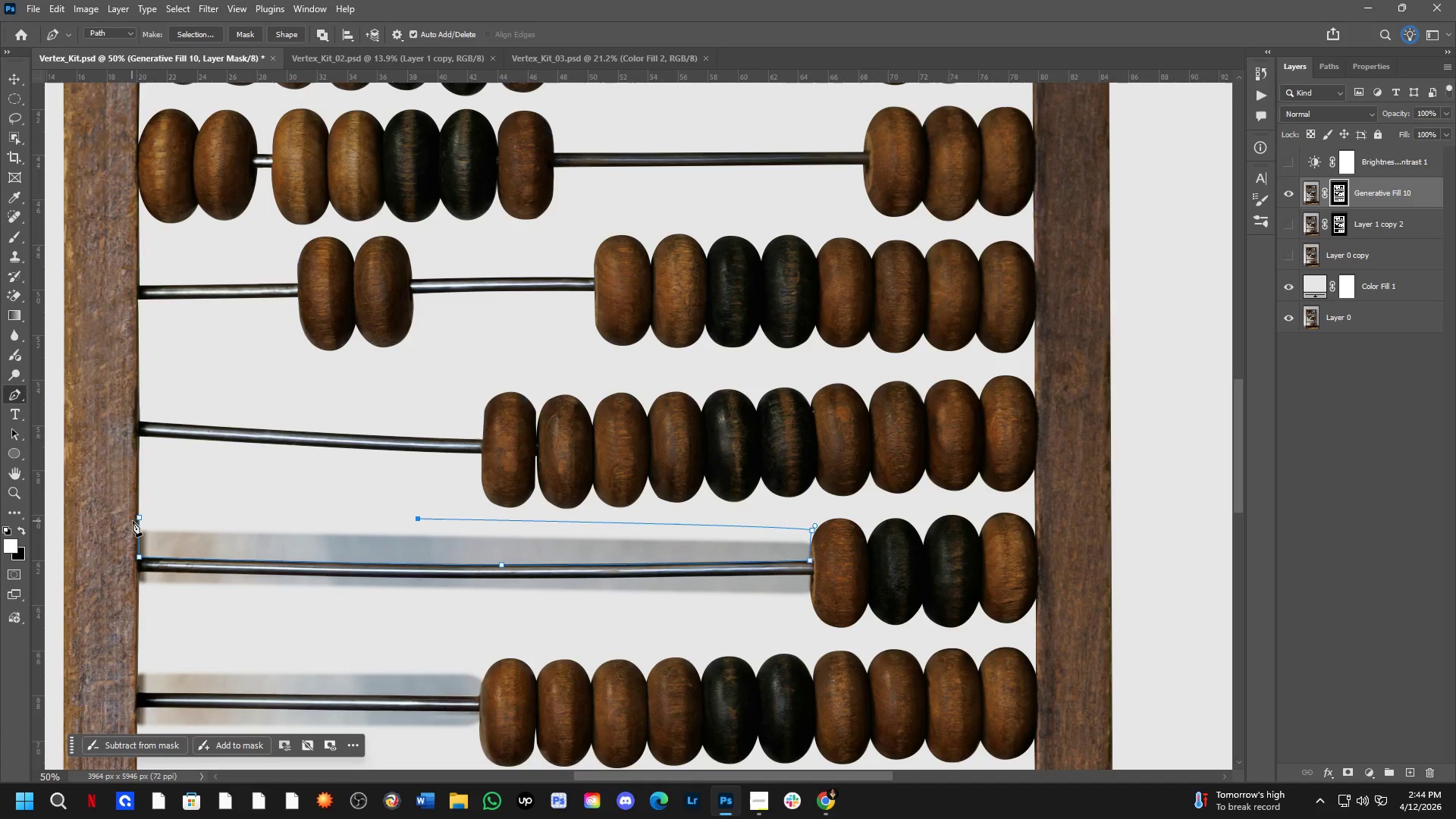 
left_click([139, 517])
 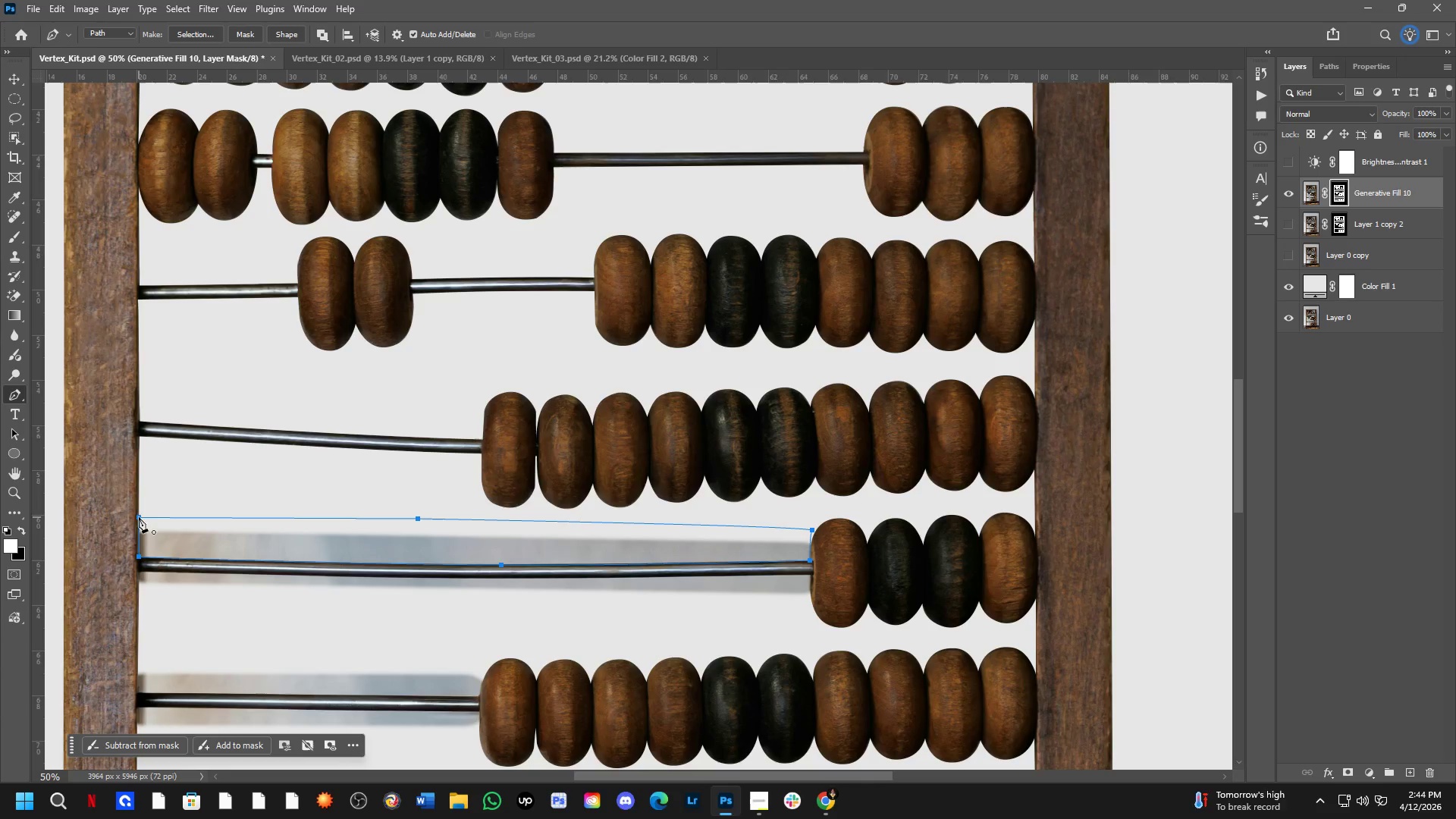 
key(Control+NumpadEnter)
 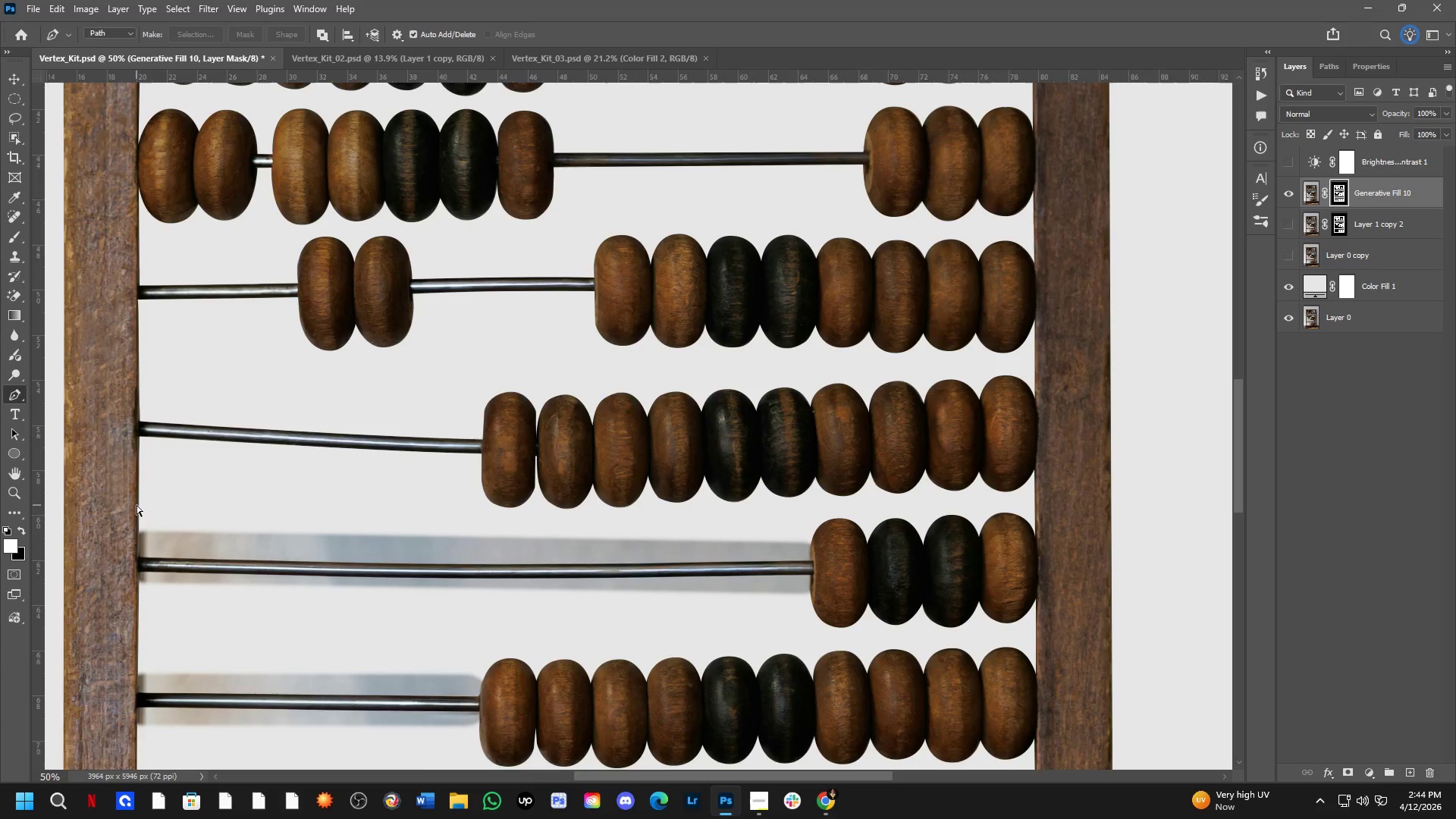 
key(Control+X)
 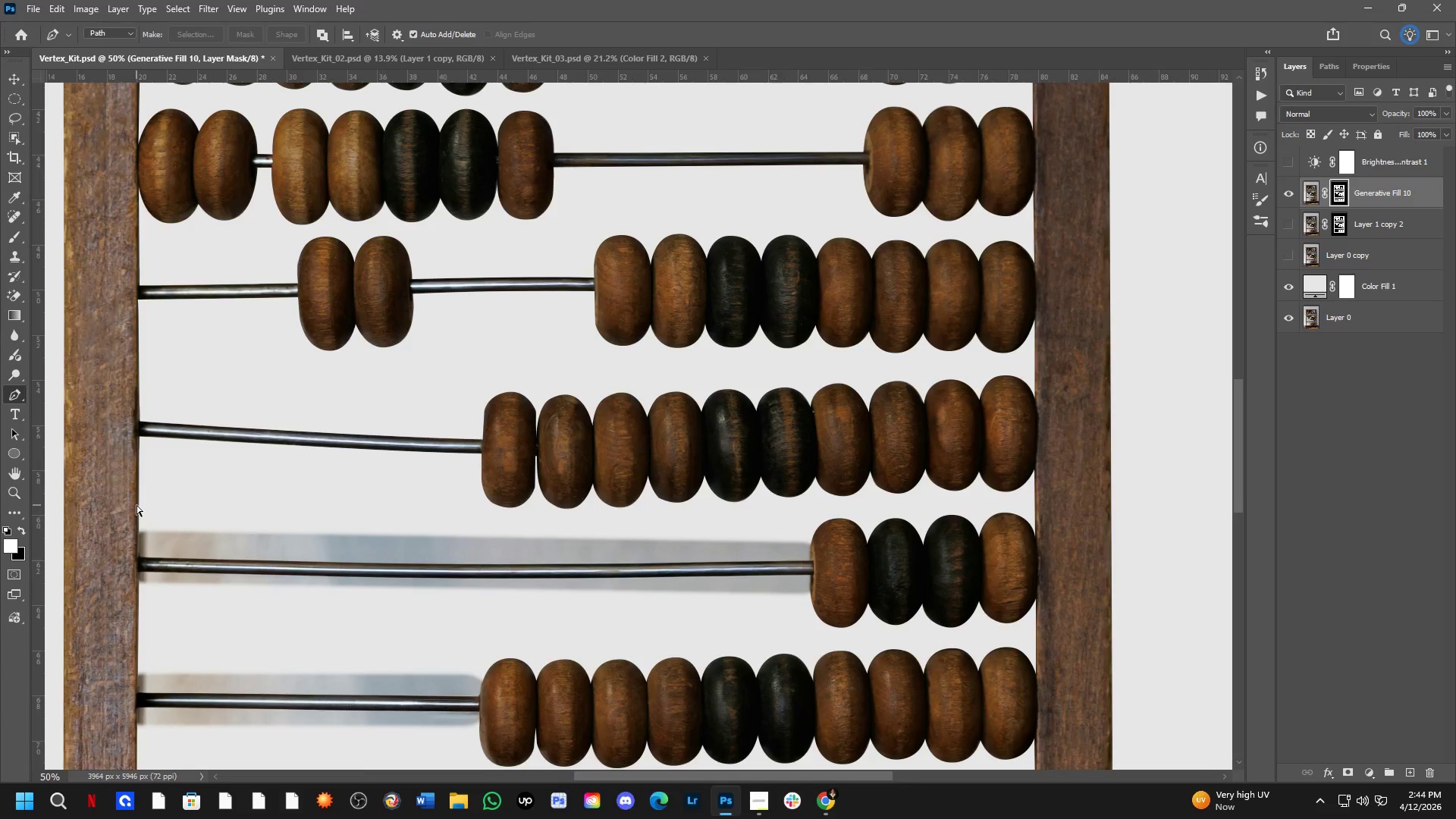 
hold_key(key=Space, duration=0.55)
 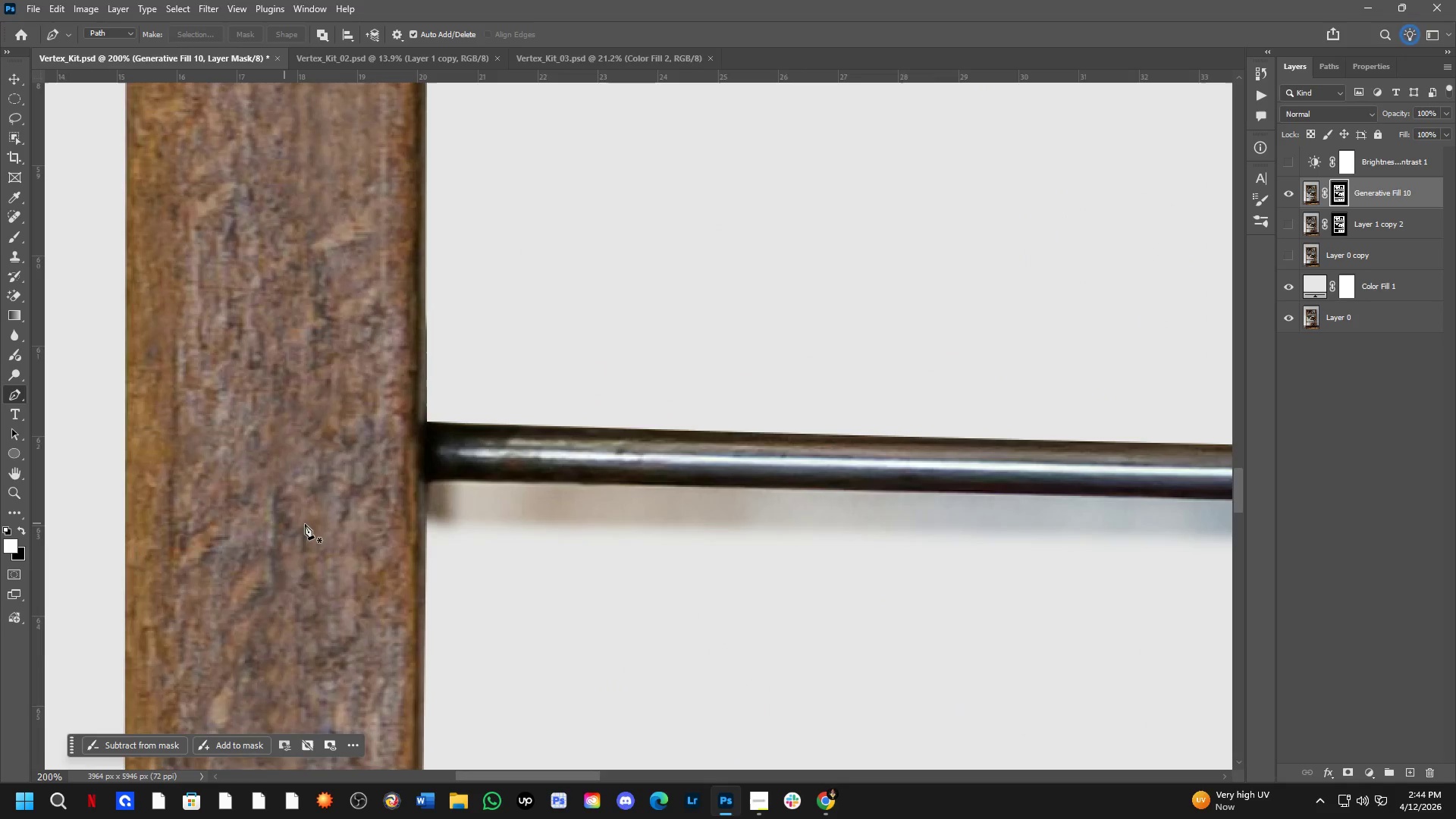 
left_click_drag(start_coordinate=[287, 526], to_coordinate=[376, 489])
 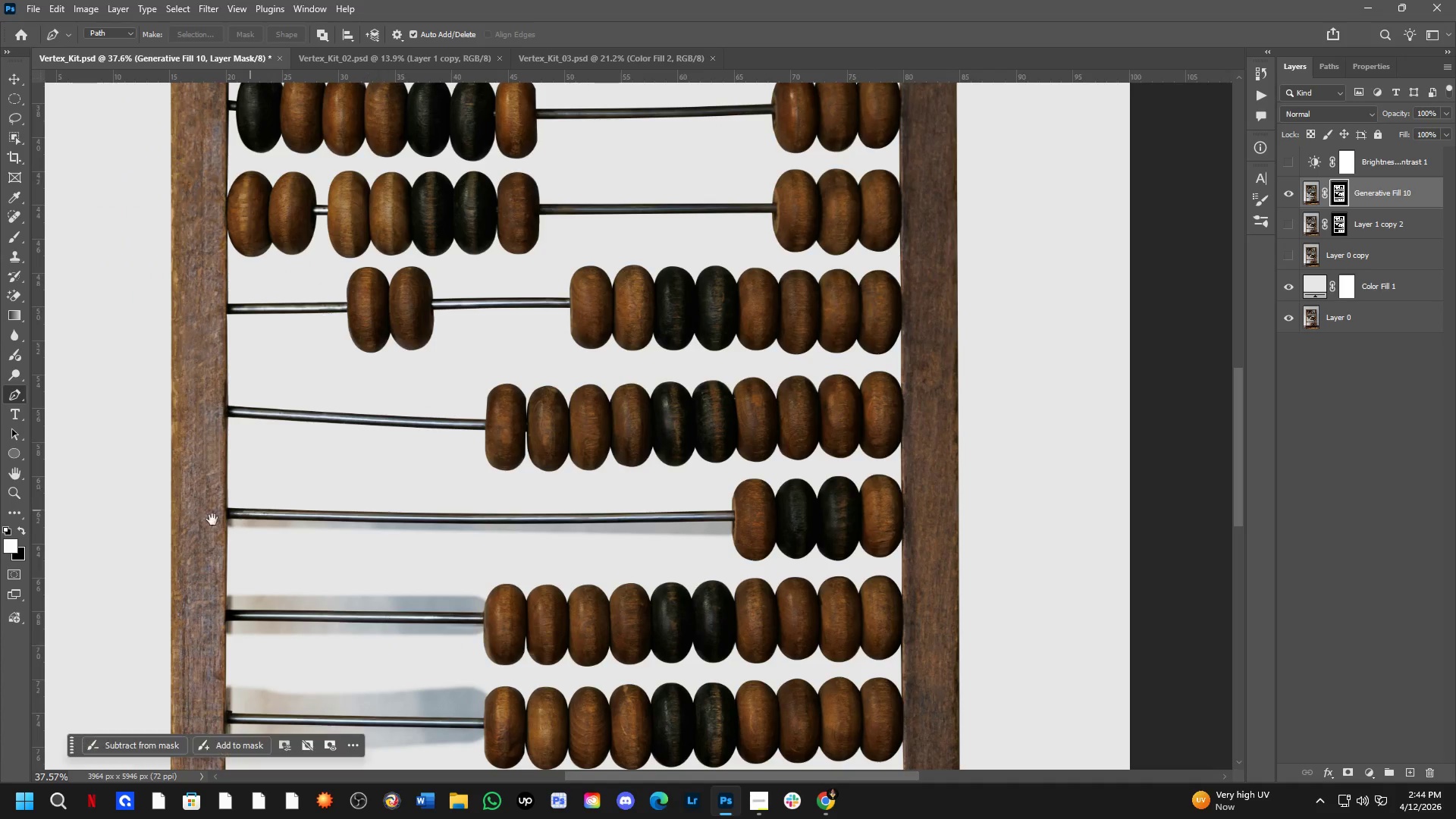 
scroll: coordinate [142, 504], scroll_direction: down, amount: 3.0
 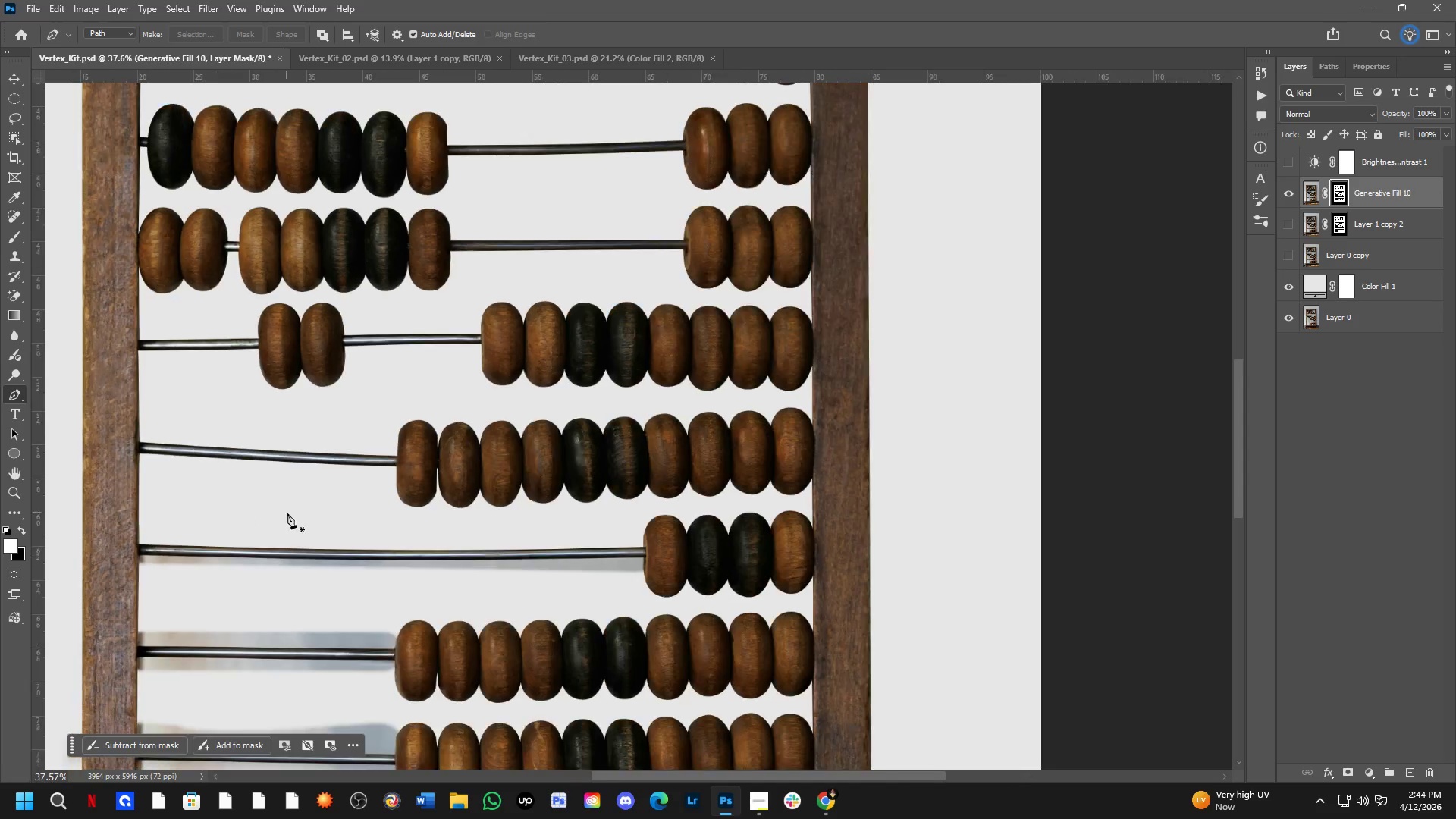 
key(Shift+ShiftLeft)
 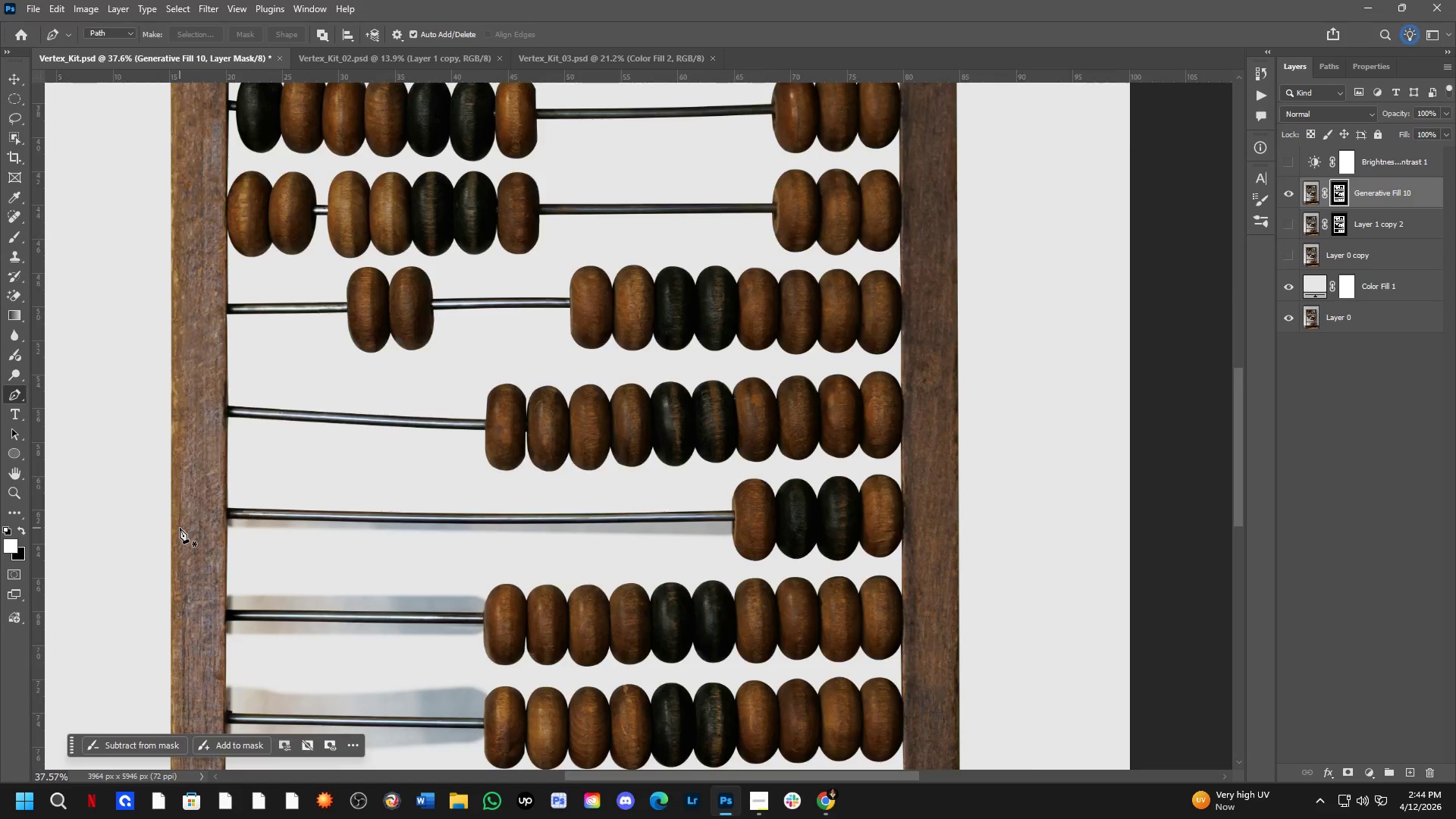 
scroll: coordinate [416, 488], scroll_direction: up, amount: 6.0
 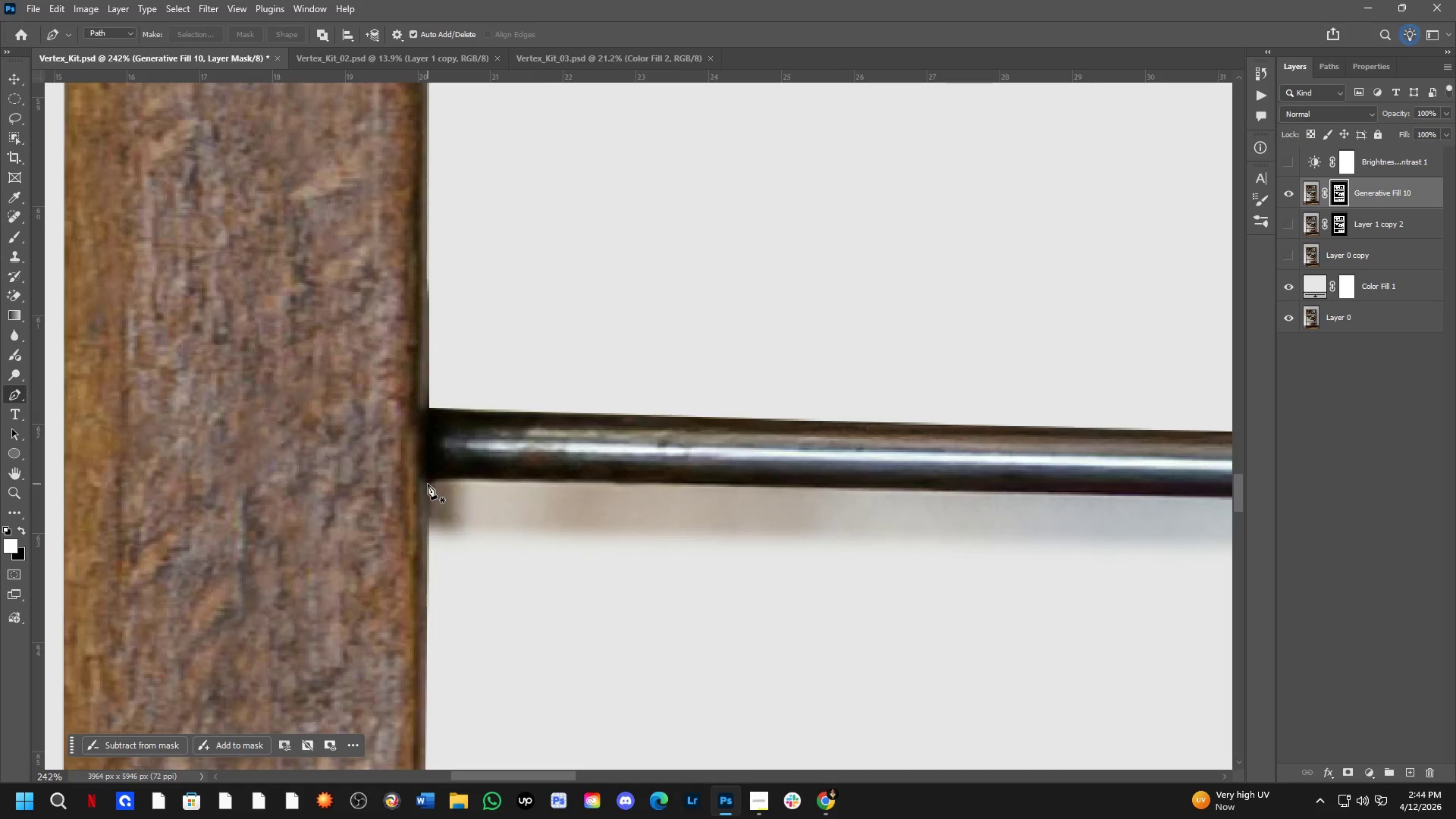 
left_click([429, 483])
 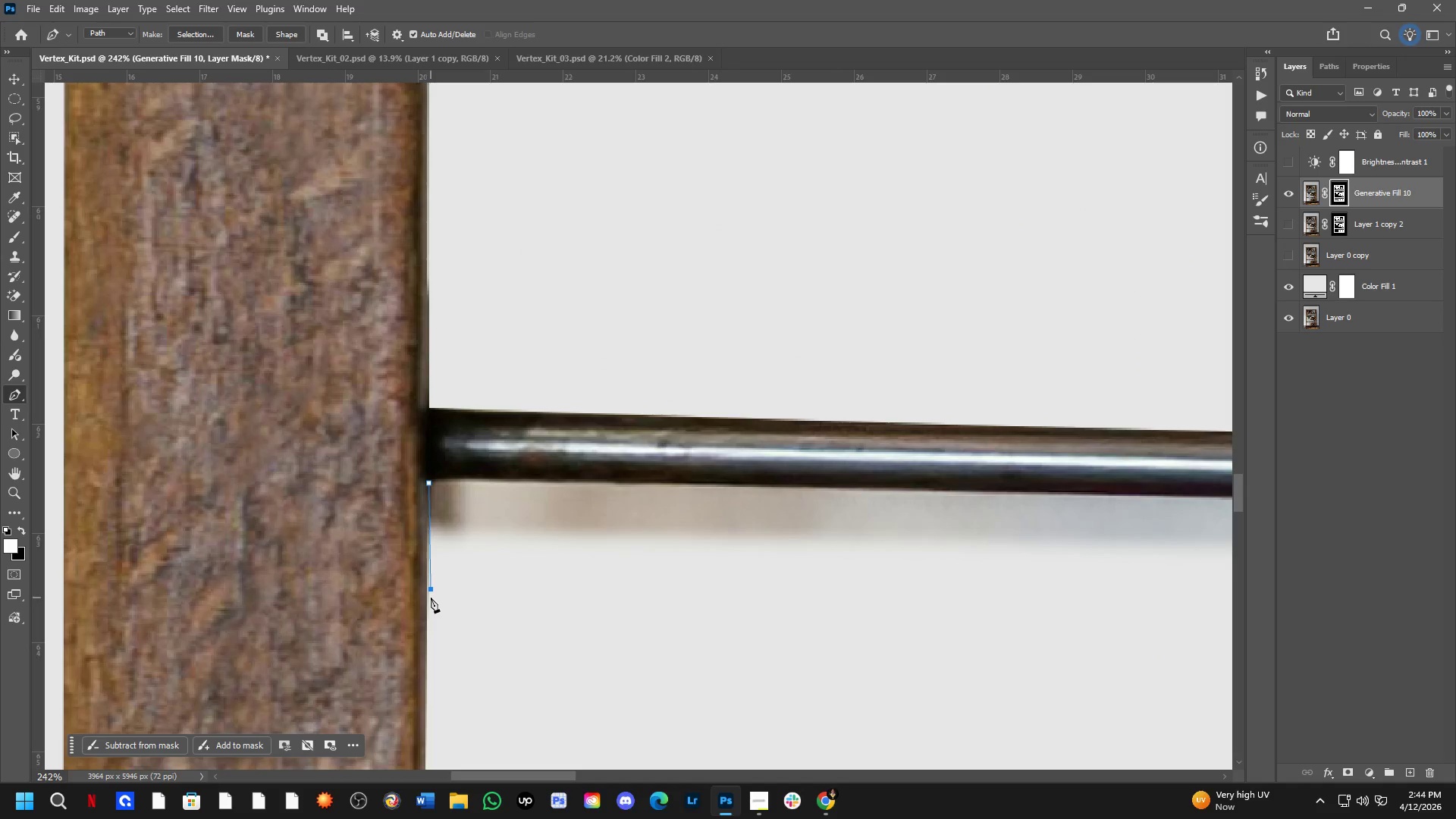 
key(Shift+ShiftLeft)
 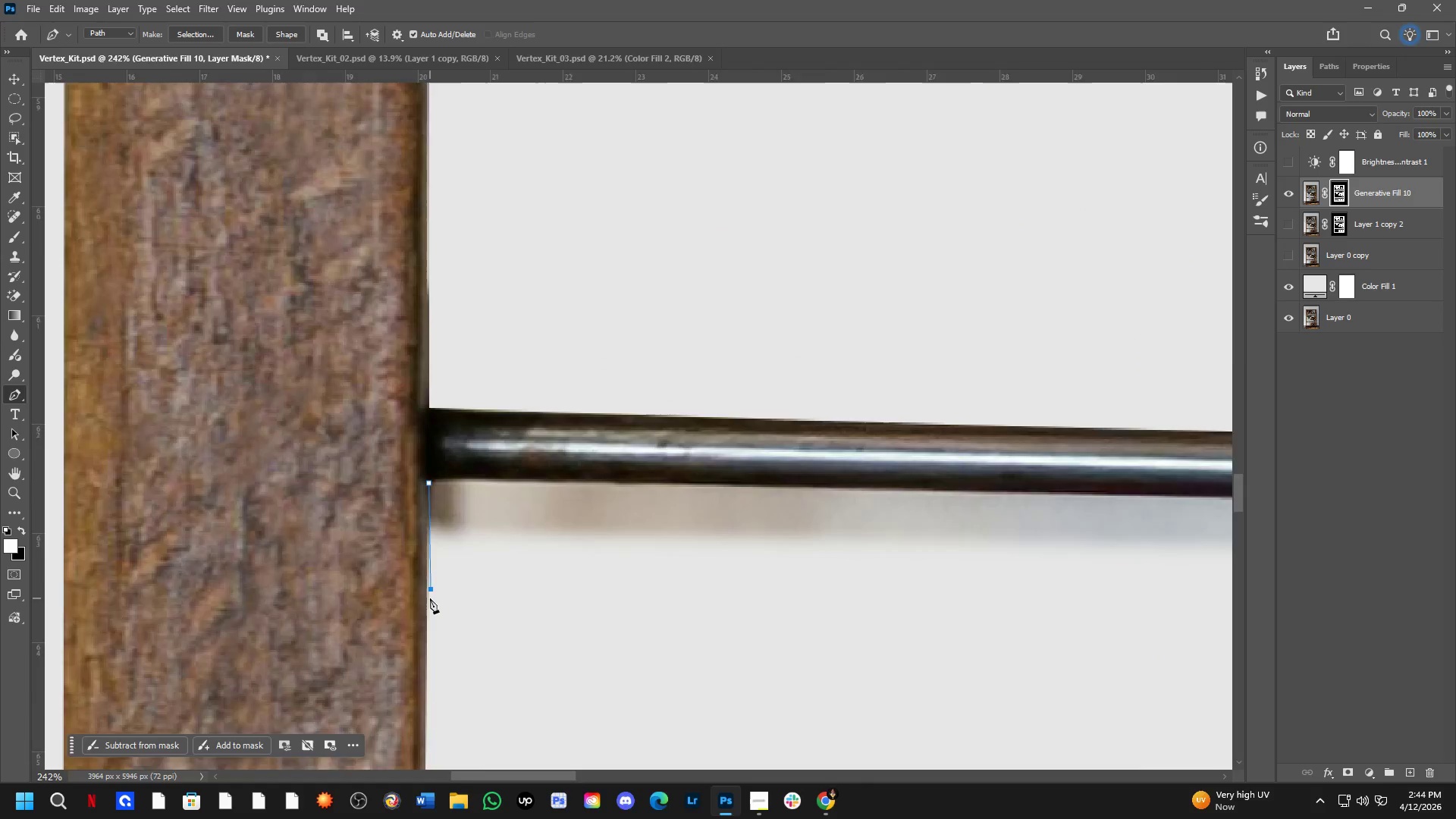 
hold_key(key=Space, duration=0.61)
 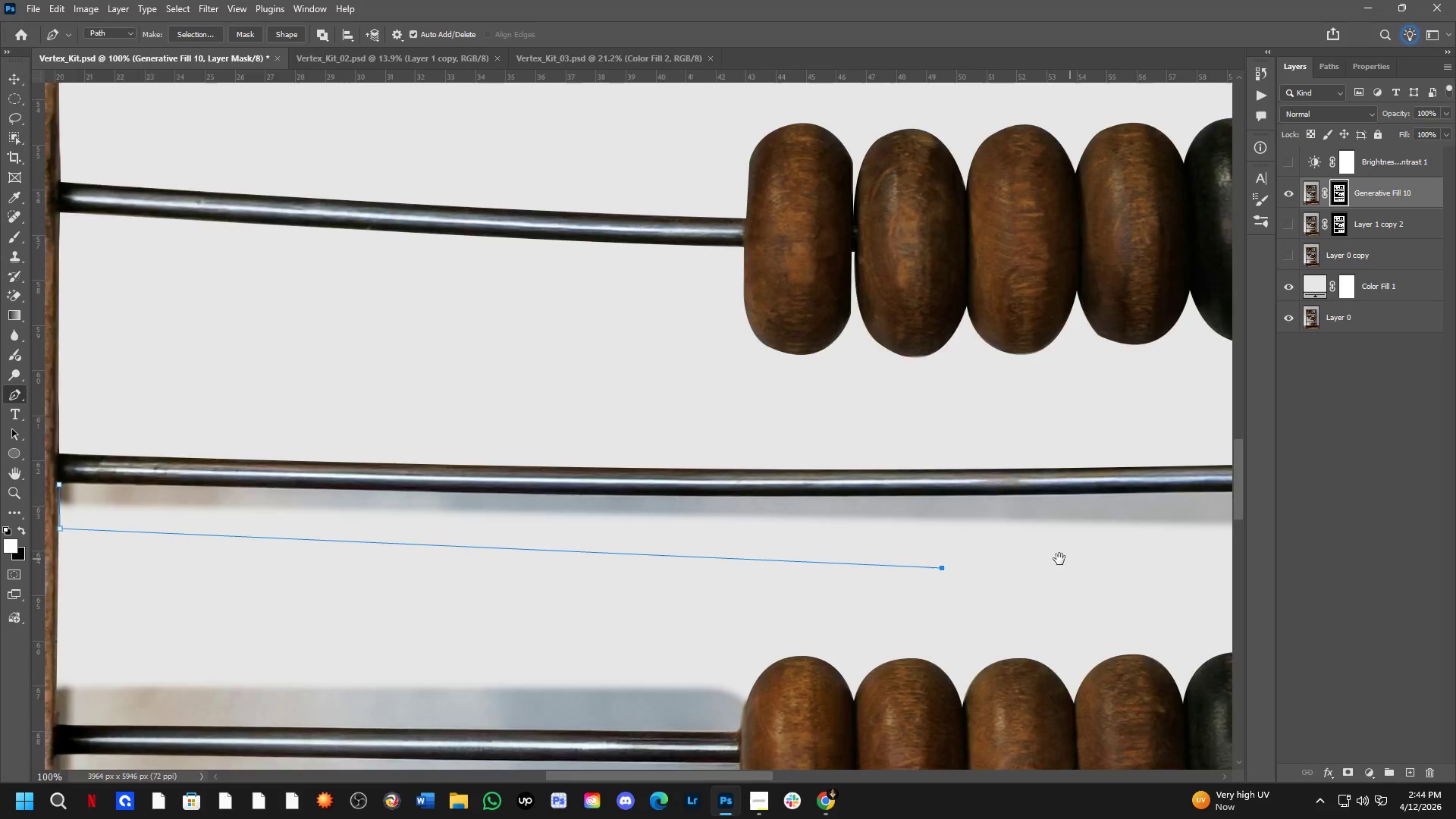 
left_click_drag(start_coordinate=[791, 651], to_coordinate=[422, 585])
 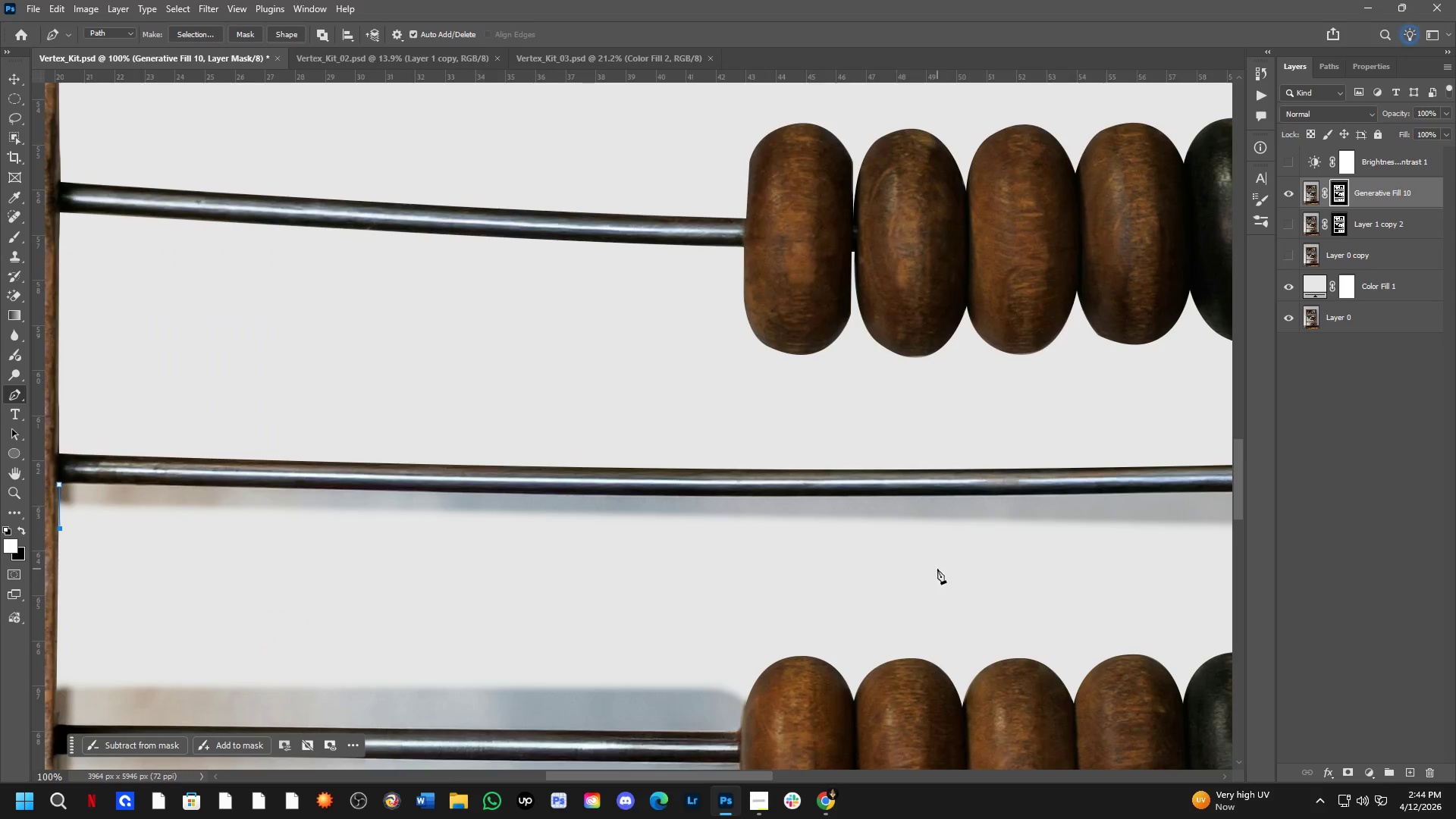 
scroll: coordinate [427, 598], scroll_direction: down, amount: 3.0
 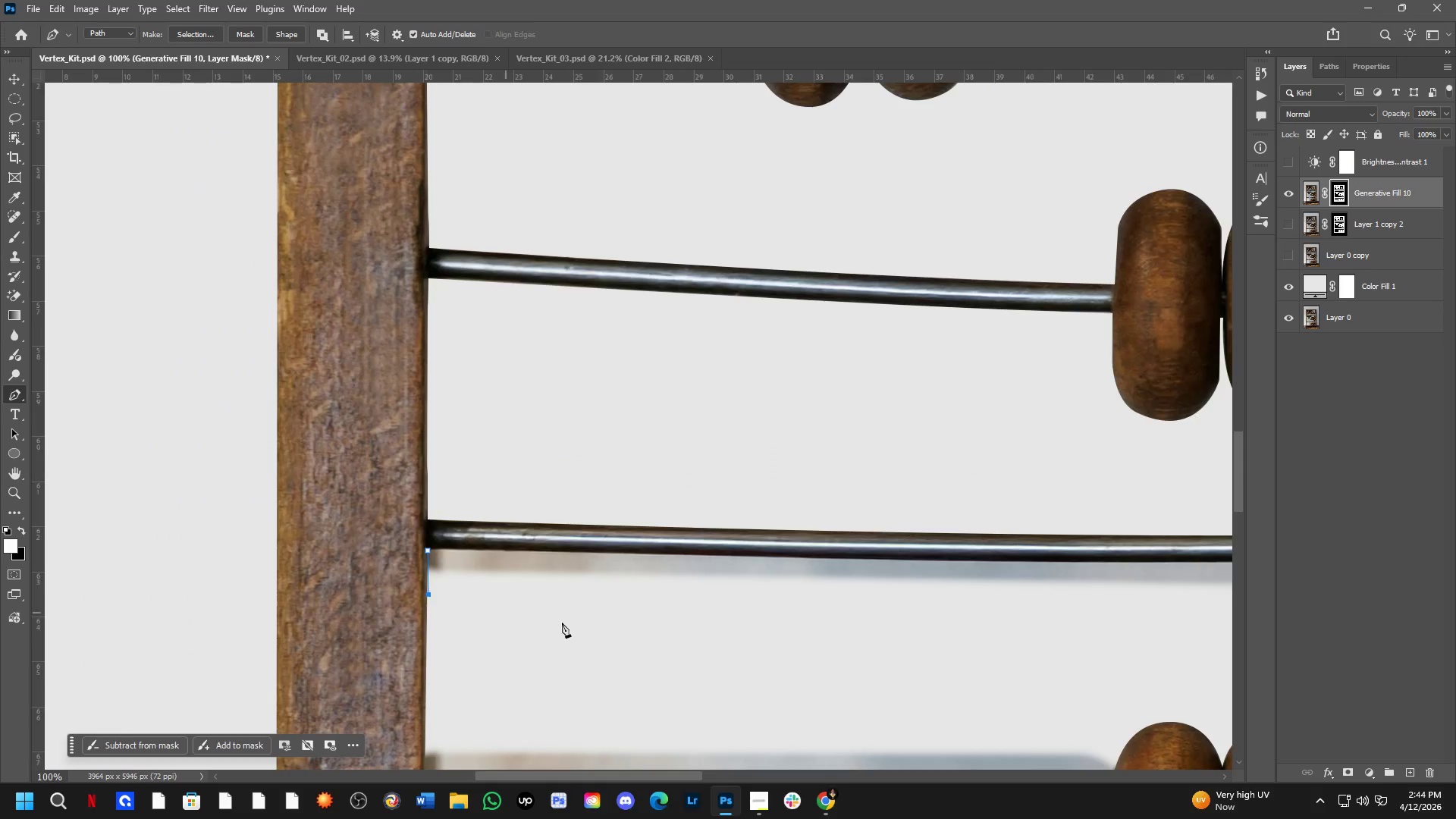 
left_click([942, 568])
 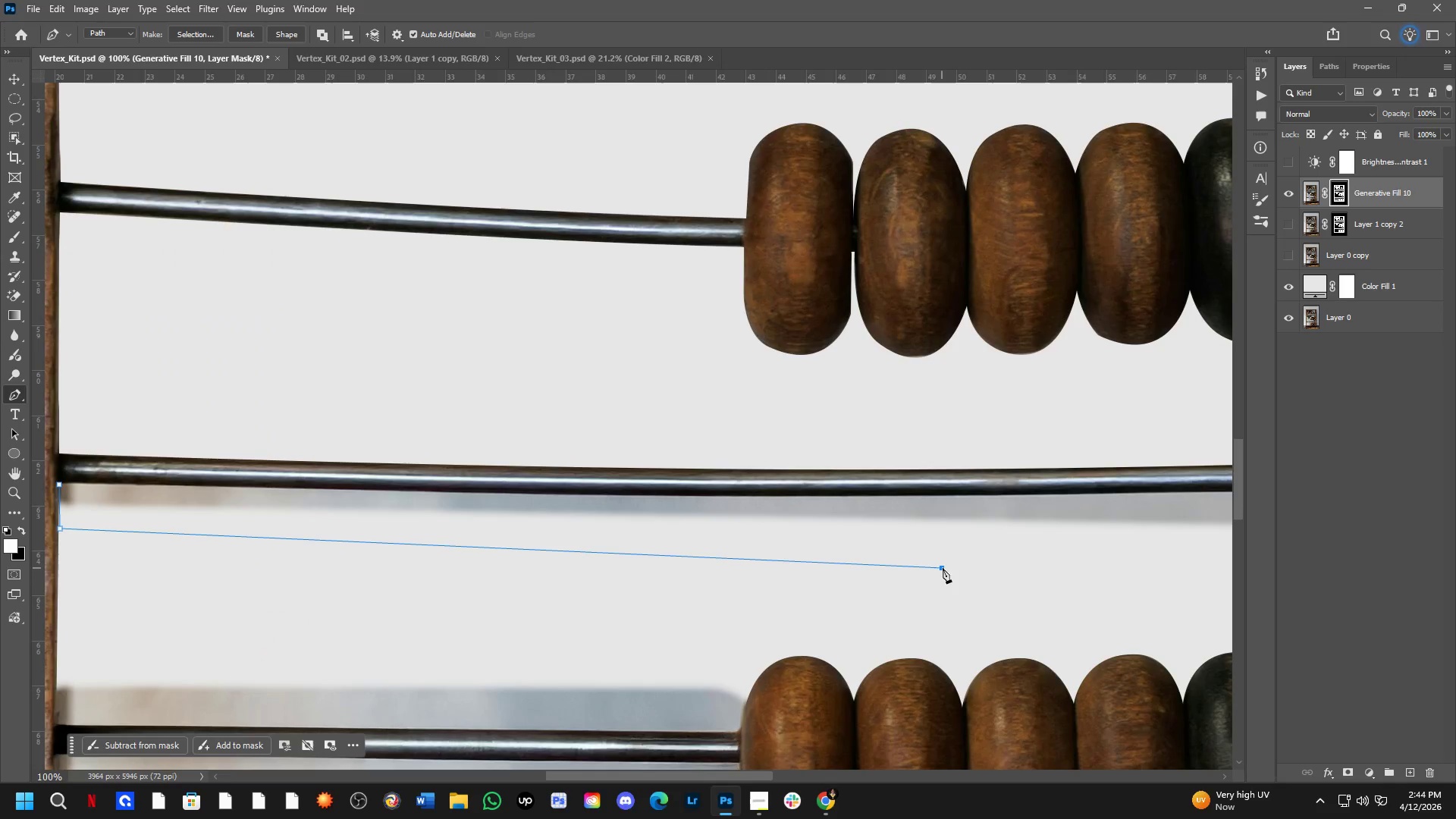 
hold_key(key=Space, duration=0.66)
 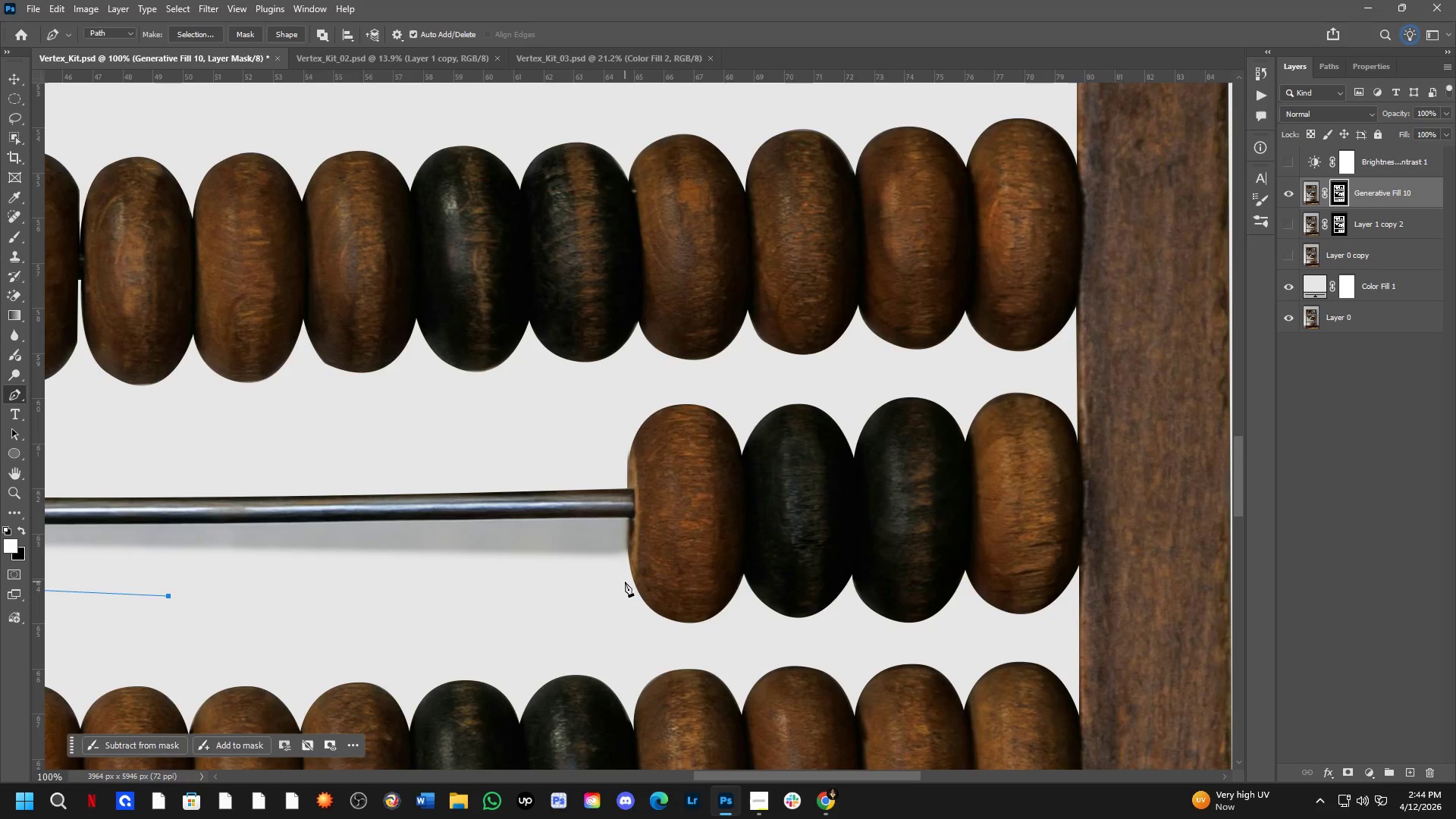 
left_click_drag(start_coordinate=[1075, 559], to_coordinate=[302, 587])
 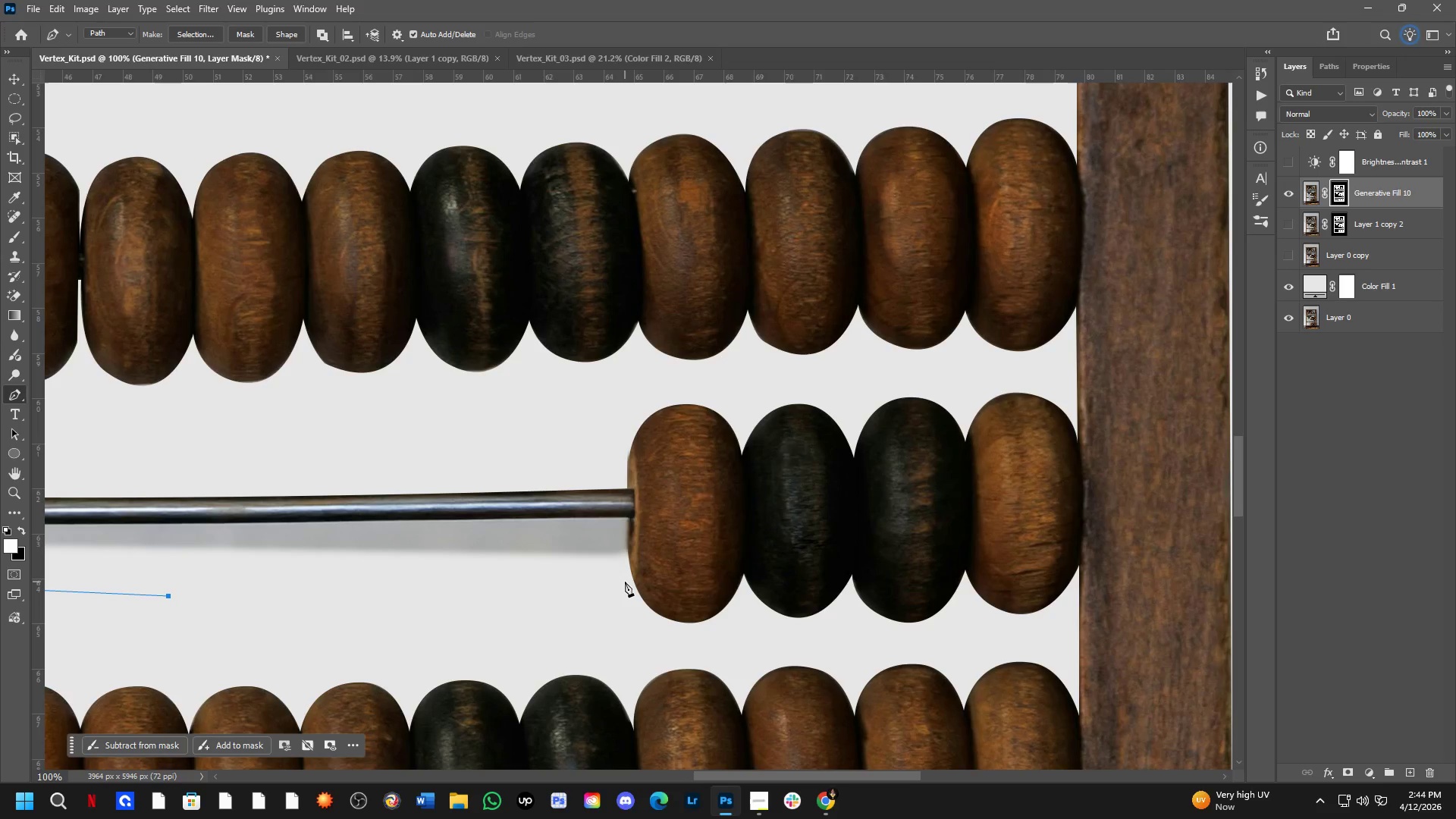 
left_click([625, 582])
 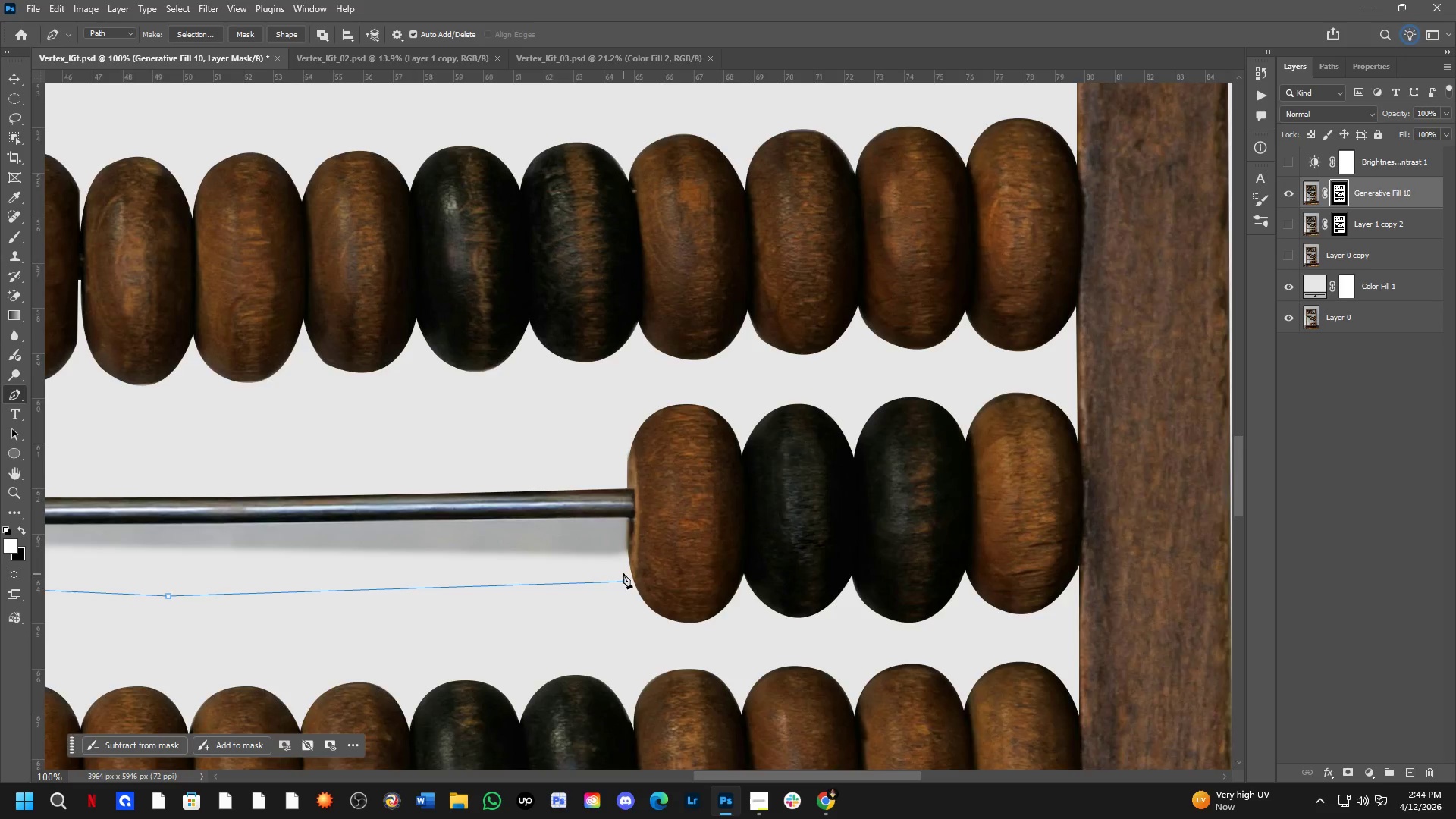 
scroll: coordinate [610, 549], scroll_direction: up, amount: 8.0
 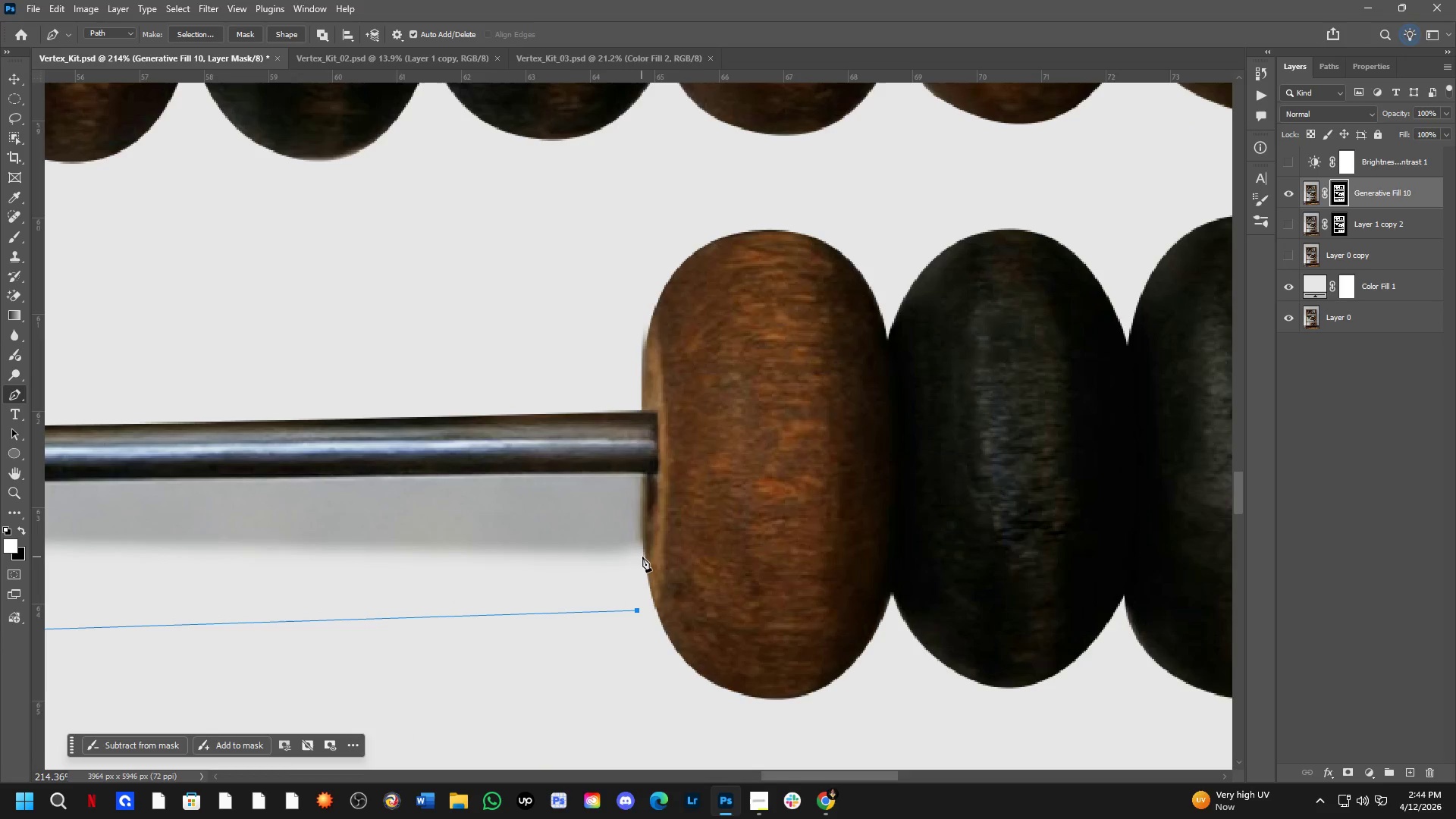 
left_click([645, 557])
 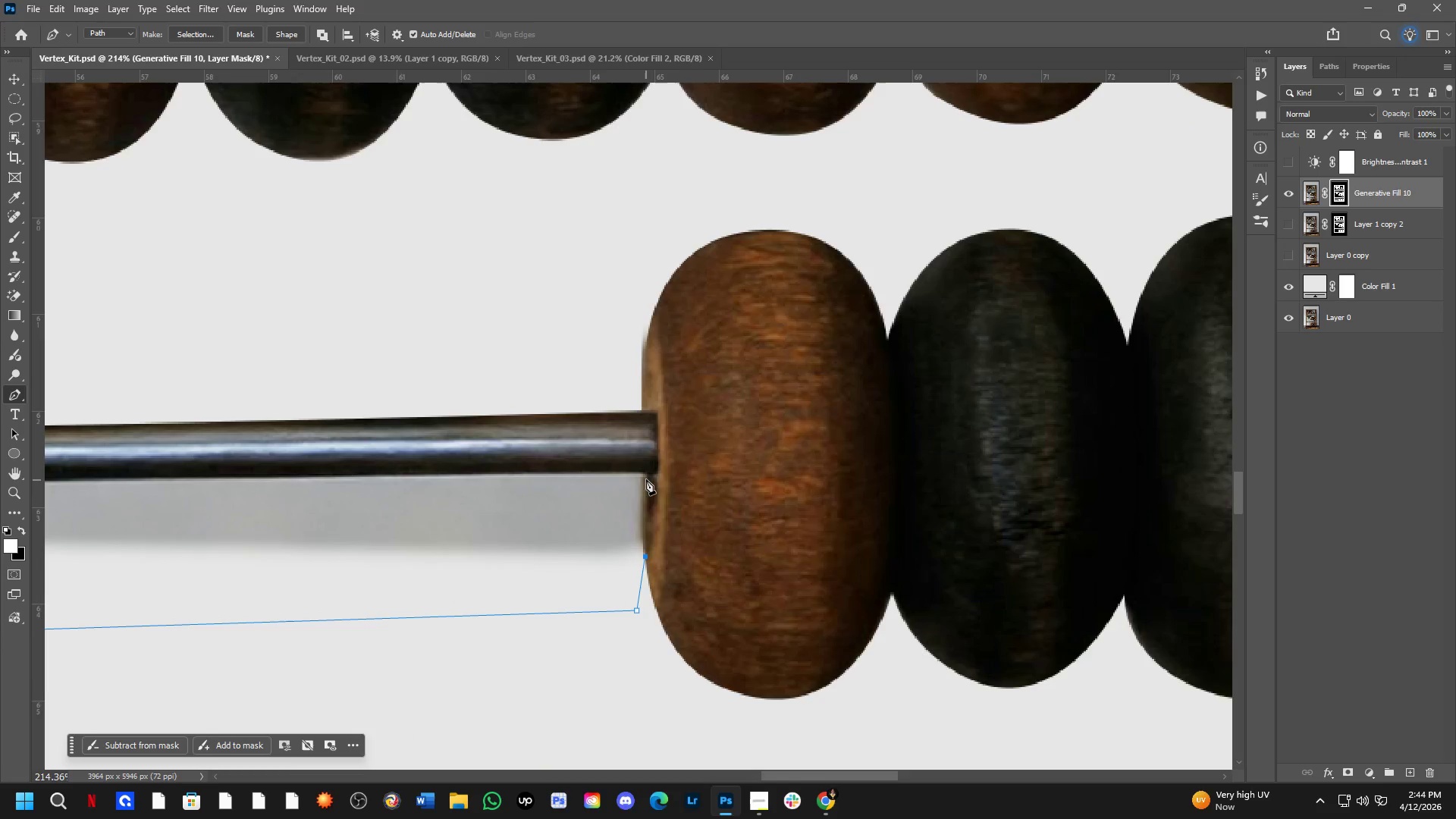 
left_click([645, 472])
 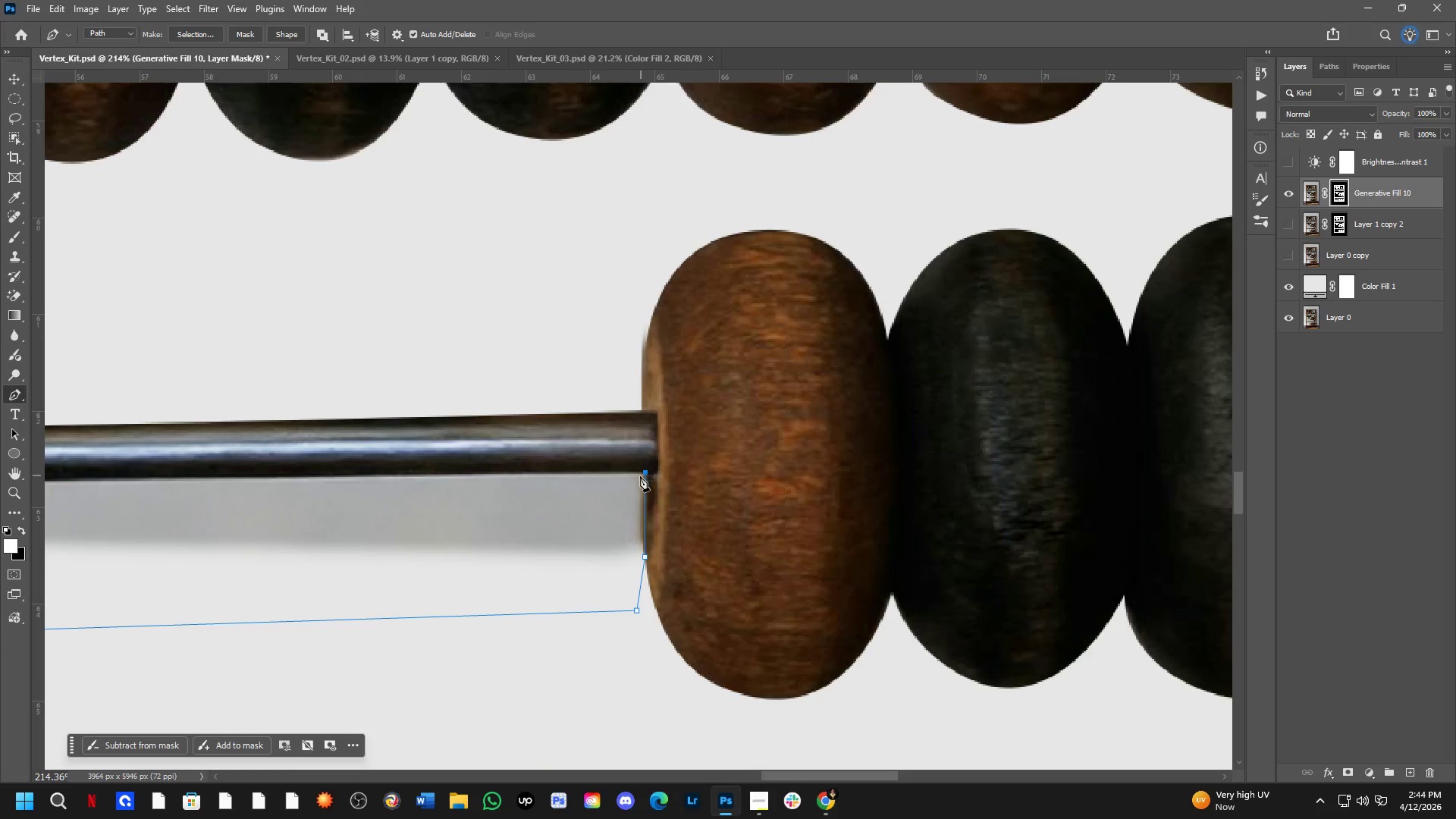 
hold_key(key=Space, duration=0.73)
 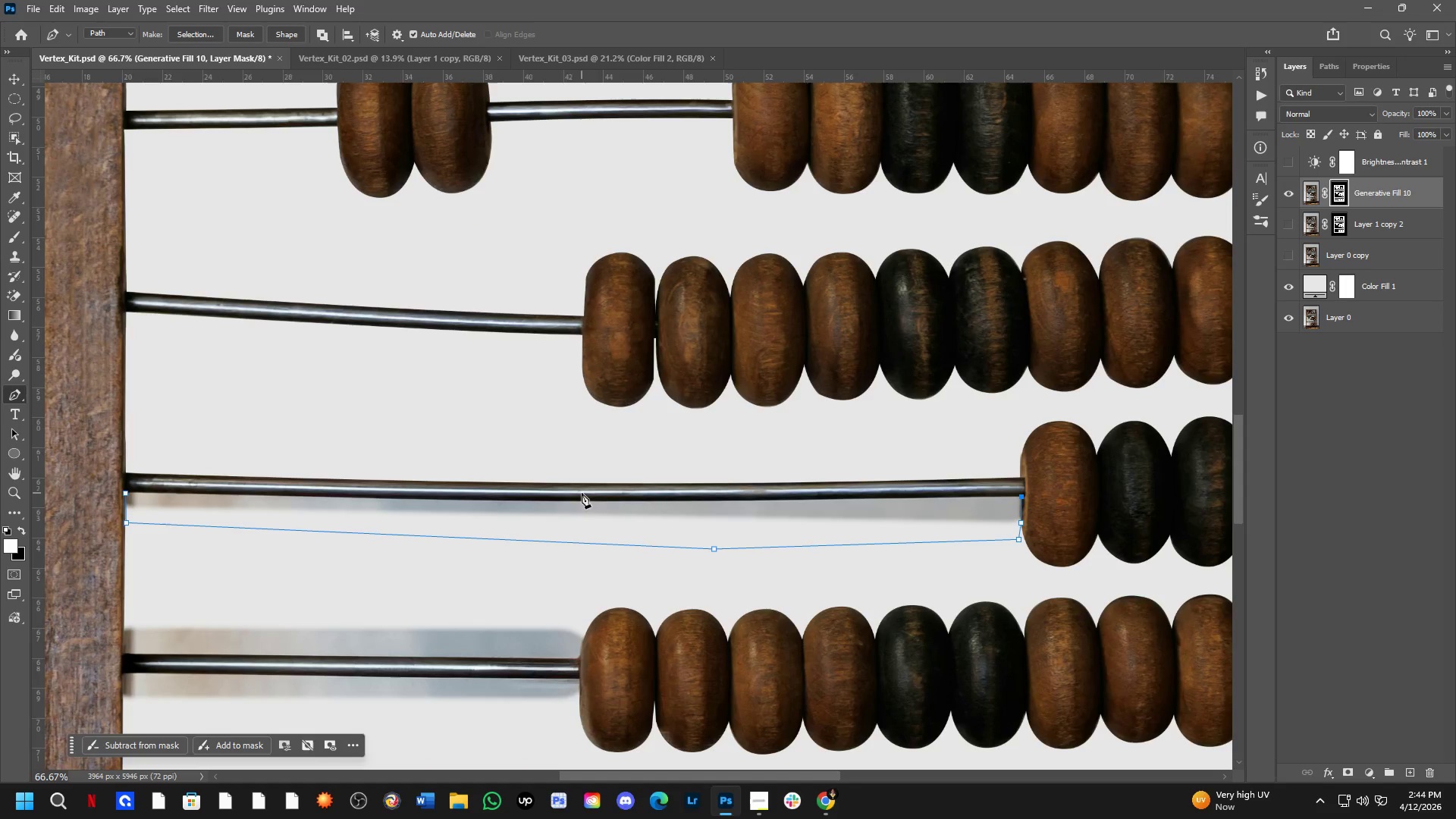 
left_click_drag(start_coordinate=[425, 529], to_coordinate=[1296, 498])
 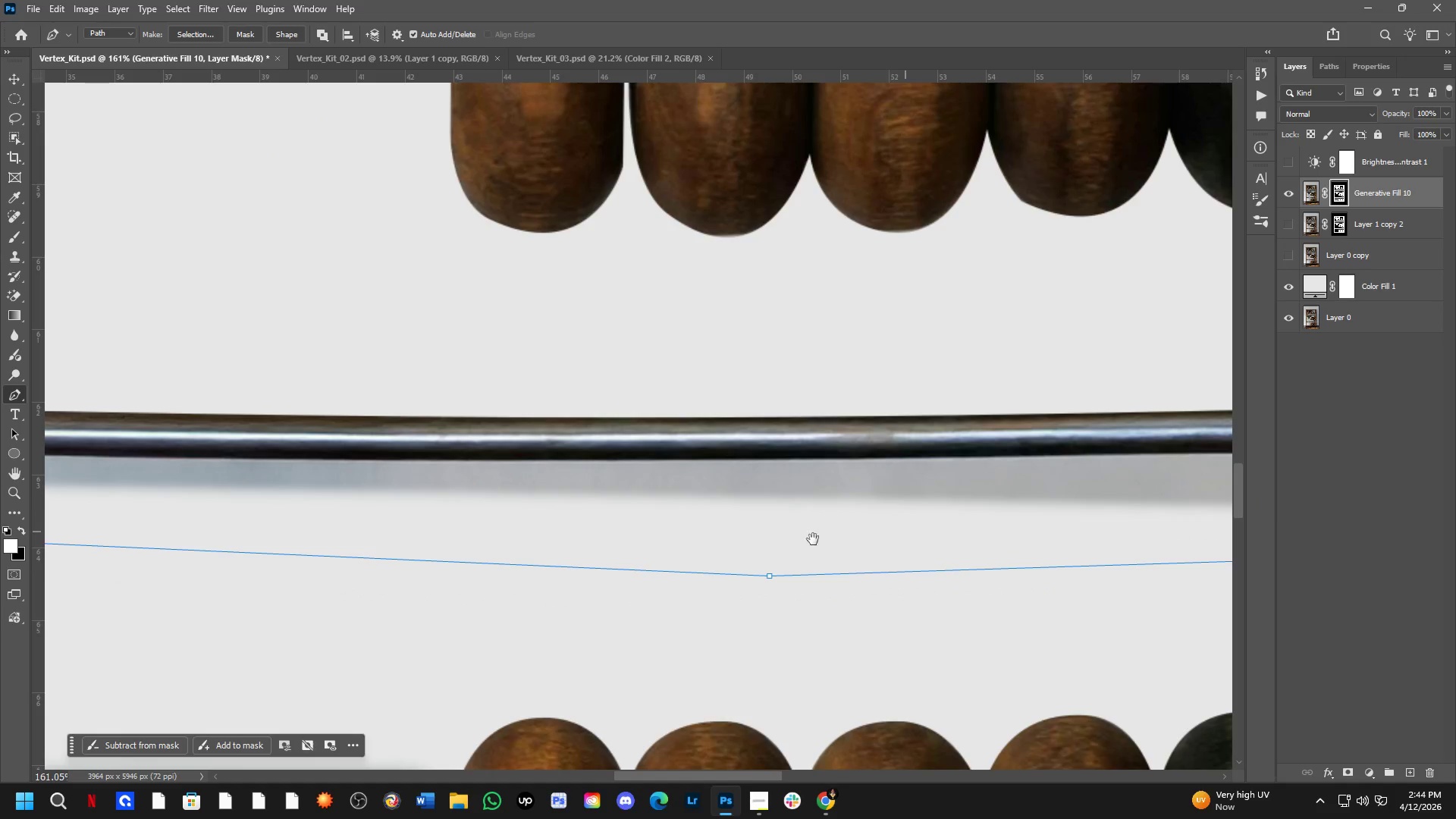 
scroll: coordinate [625, 503], scroll_direction: down, amount: 3.0
 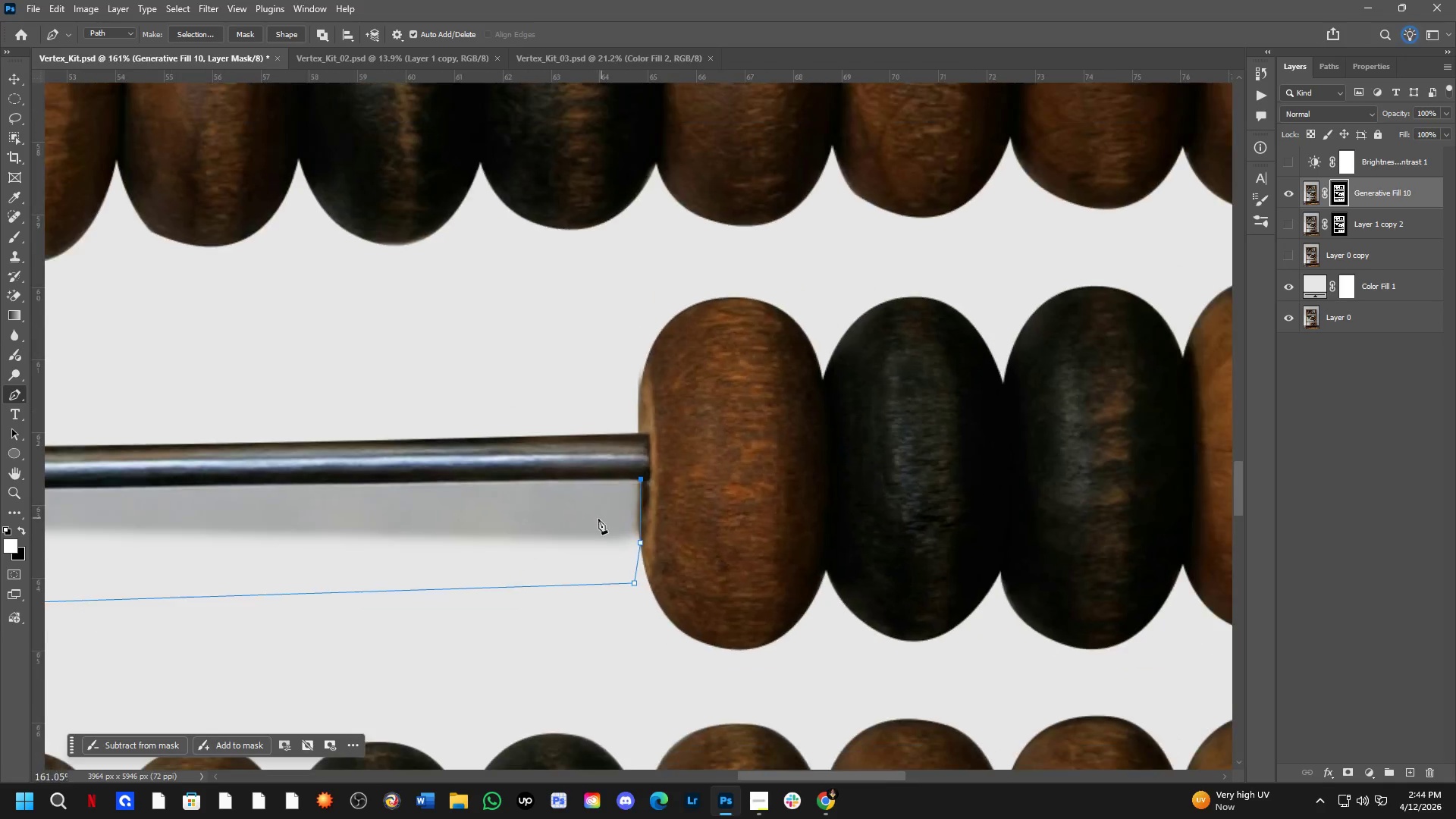 
key(Shift+ShiftLeft)
 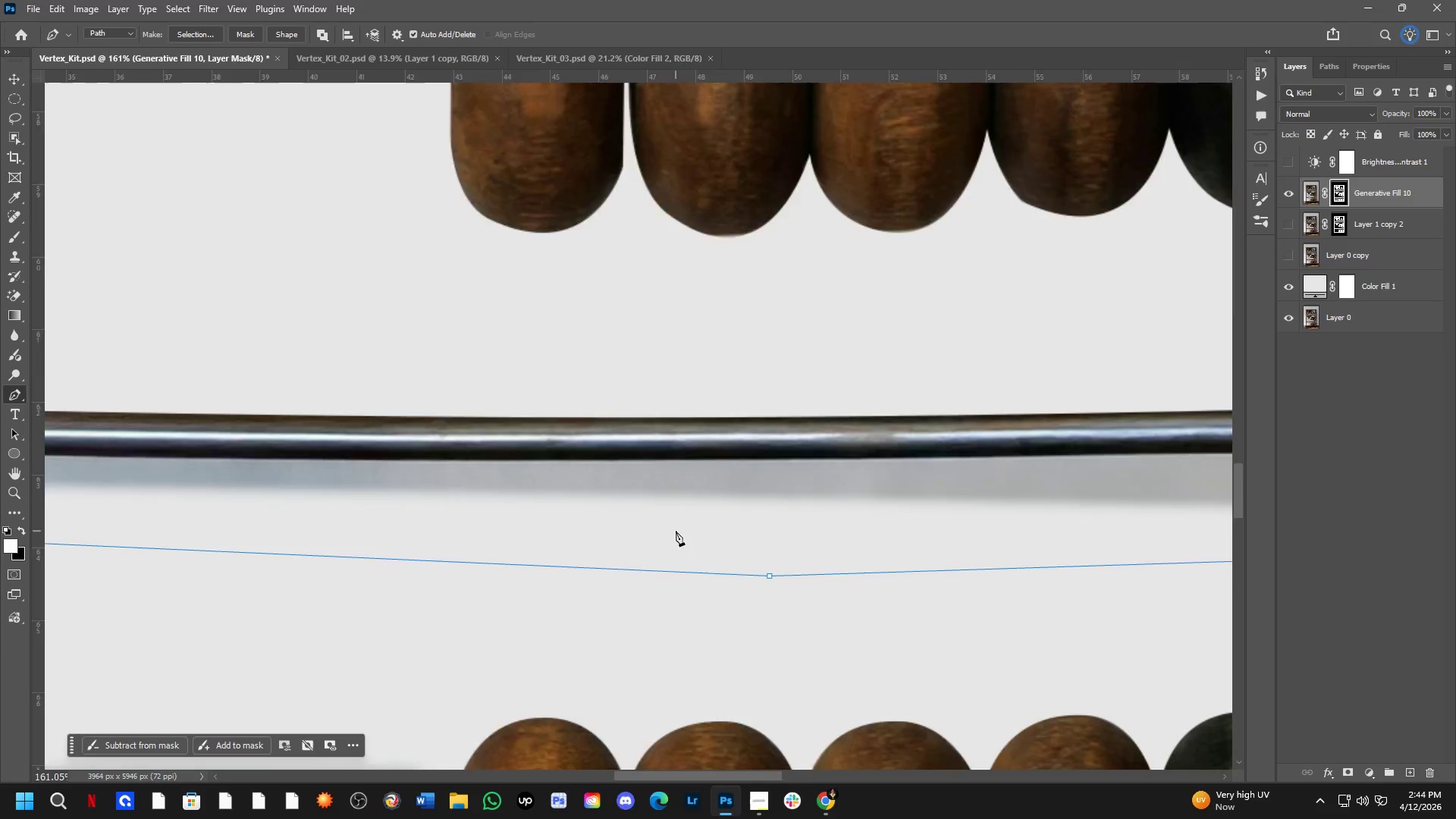 
scroll: coordinate [675, 531], scroll_direction: down, amount: 2.0
 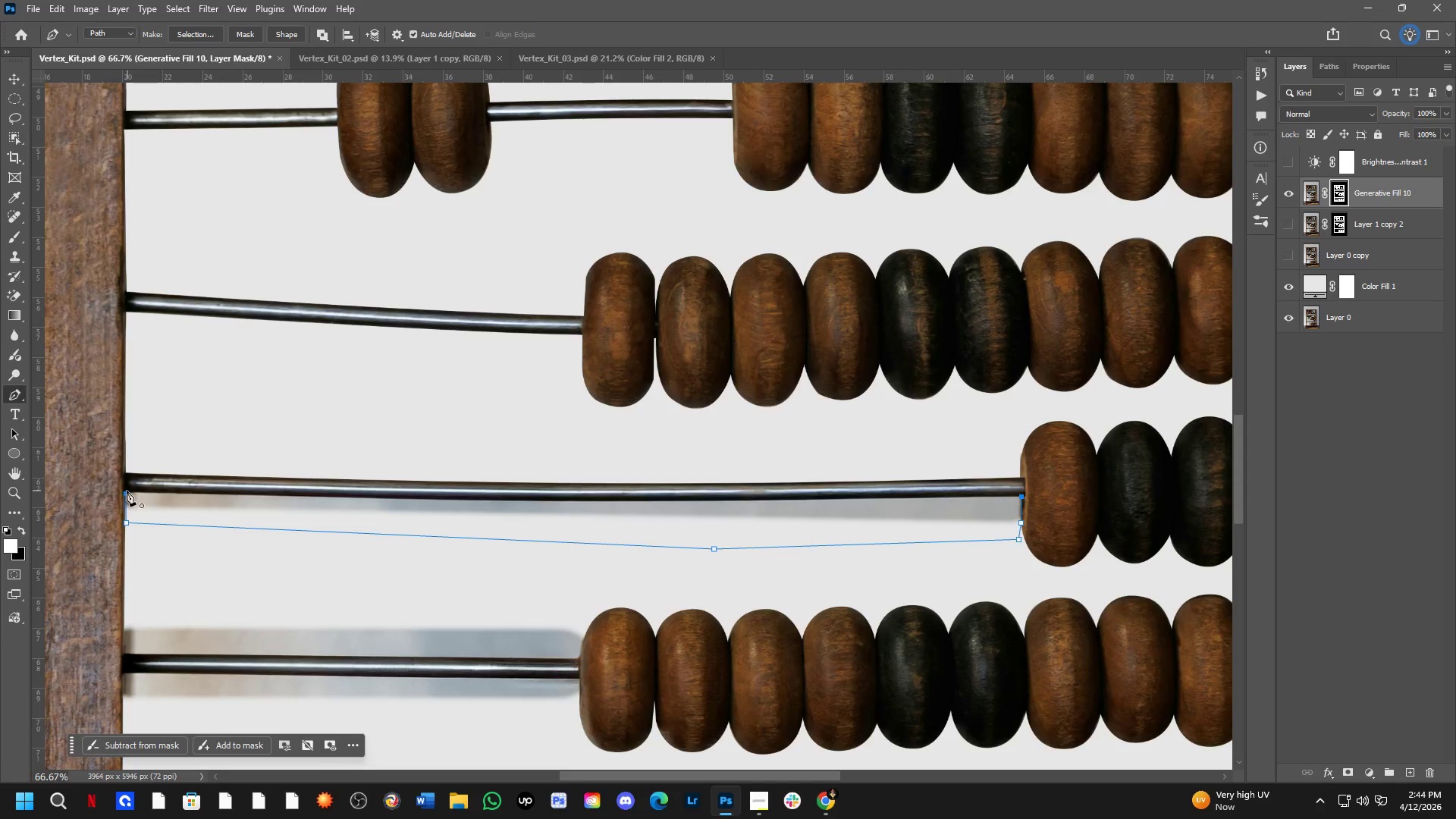 
left_click([123, 492])
 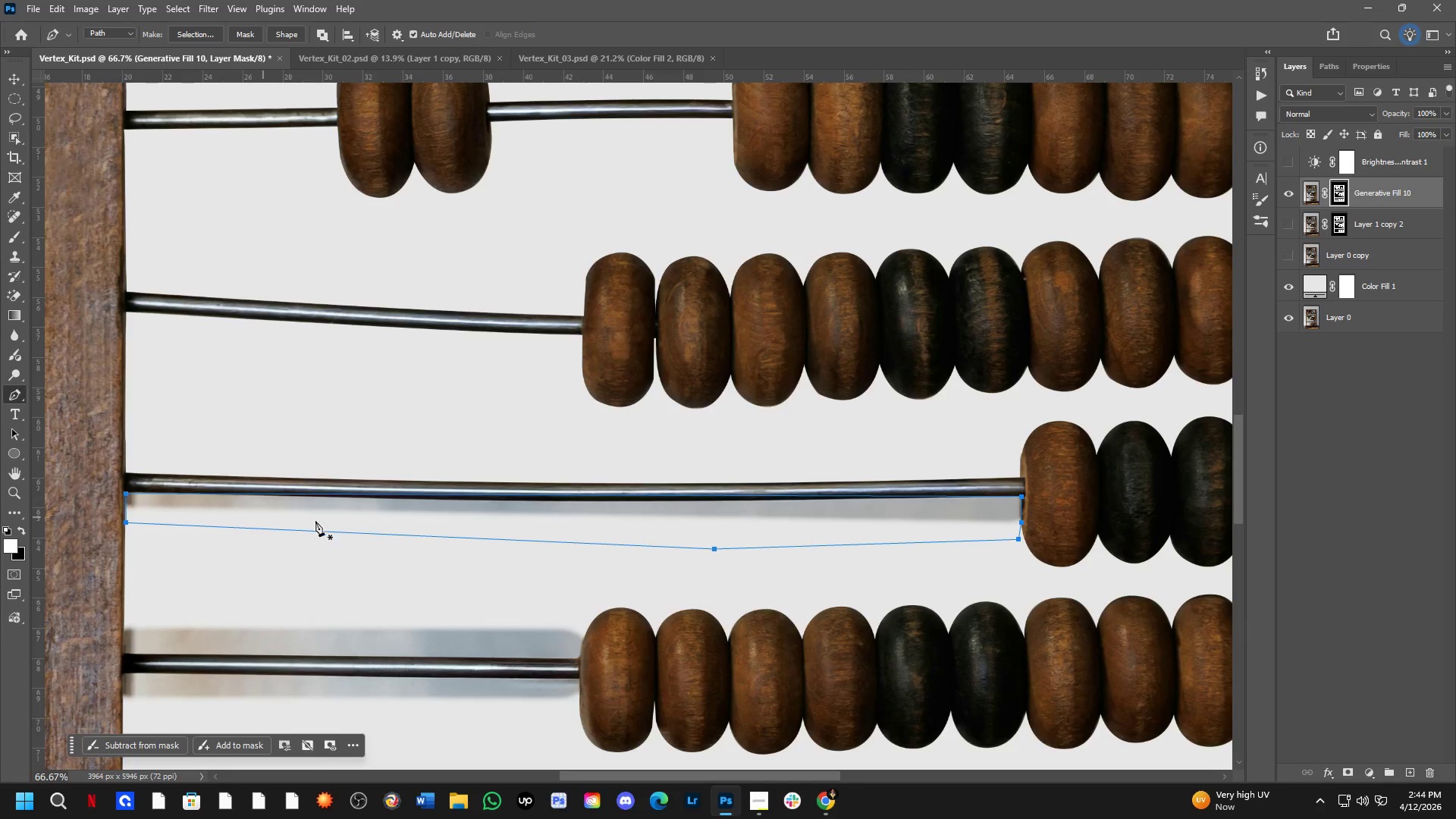 
left_click([637, 497])
 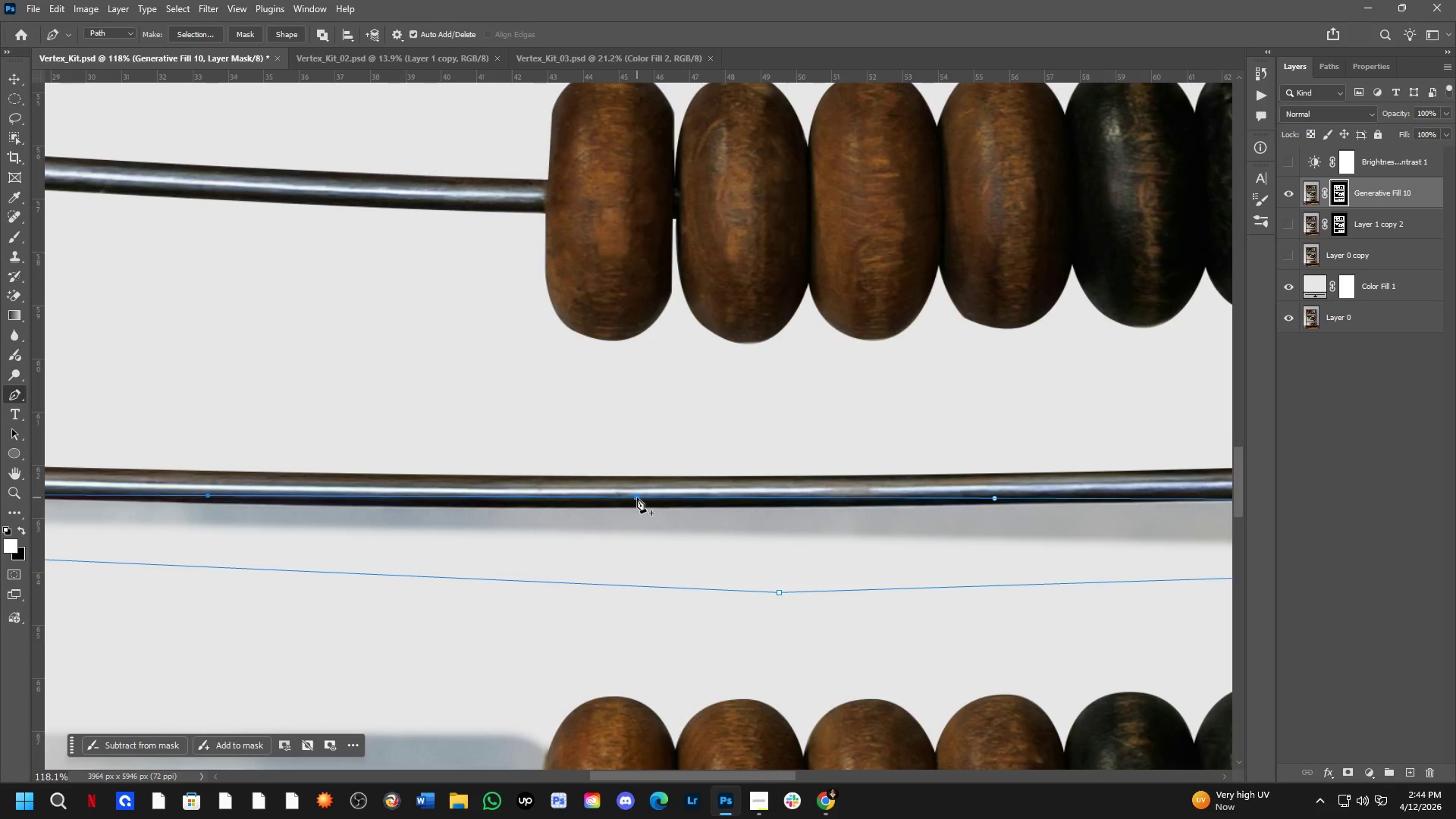 
hold_key(key=ControlLeft, duration=1.23)
 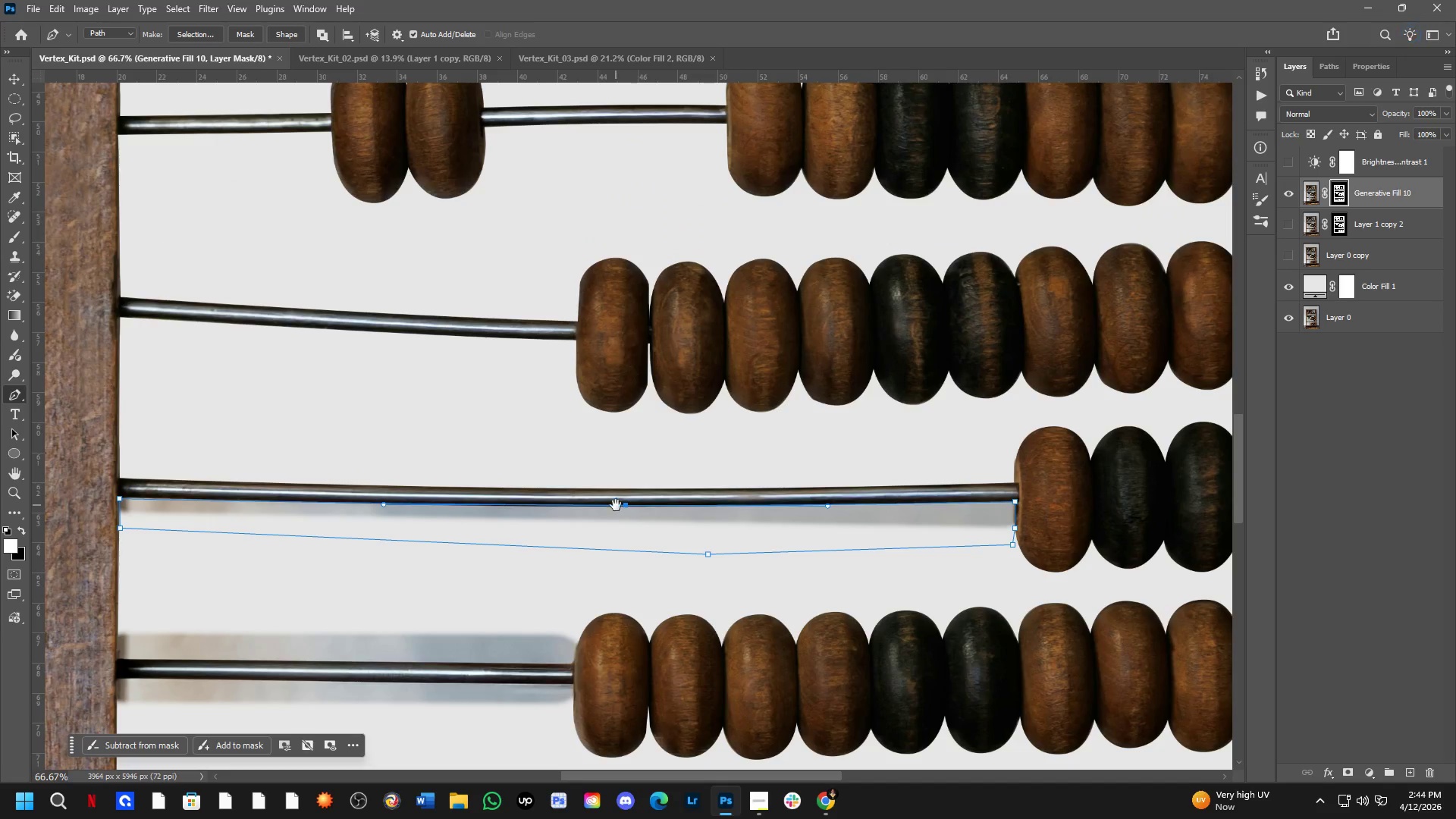 
scroll: coordinate [627, 493], scroll_direction: up, amount: 6.0
 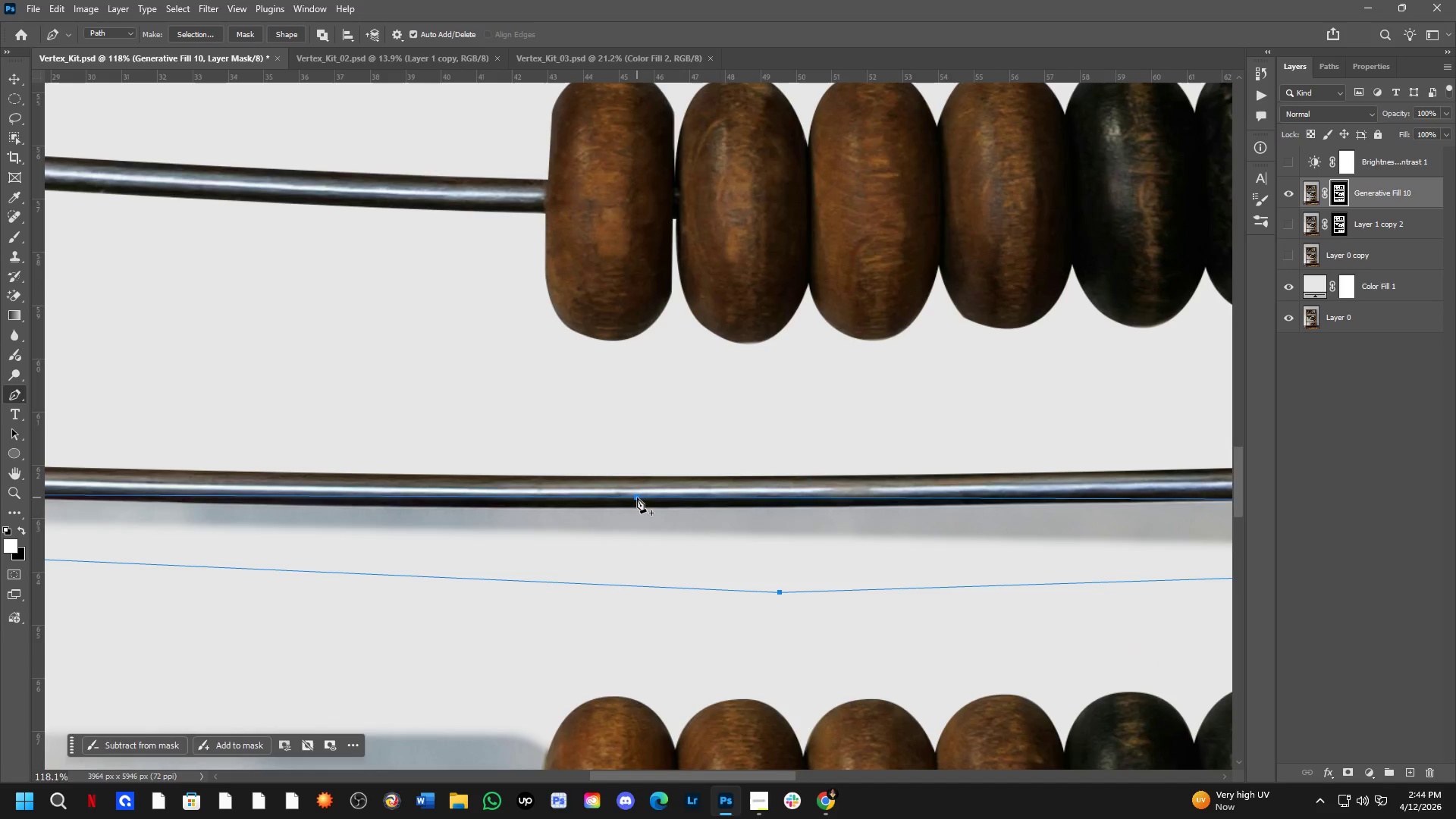 
left_click_drag(start_coordinate=[637, 497], to_coordinate=[633, 506])
 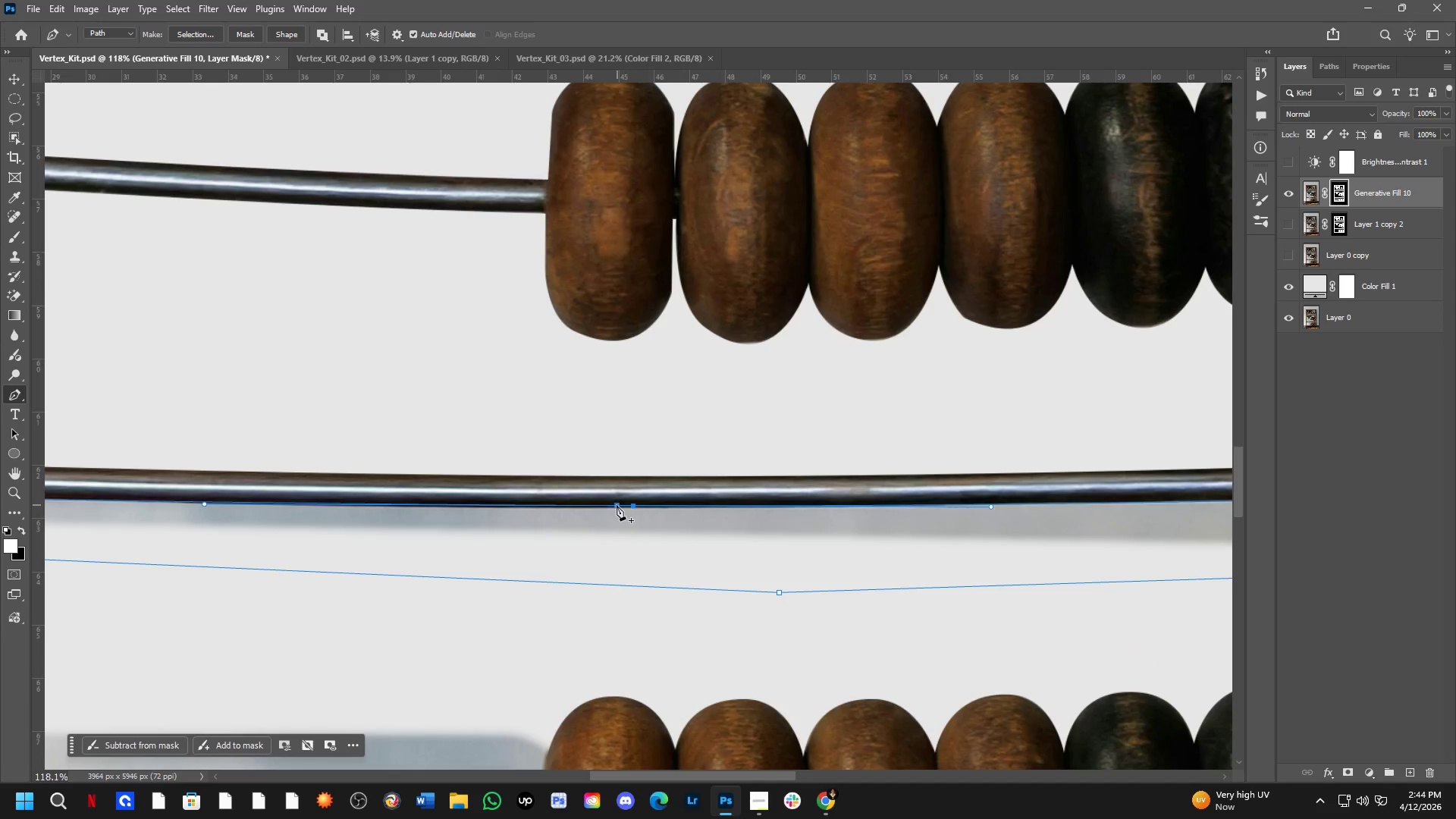 
key(Shift+ShiftLeft)
 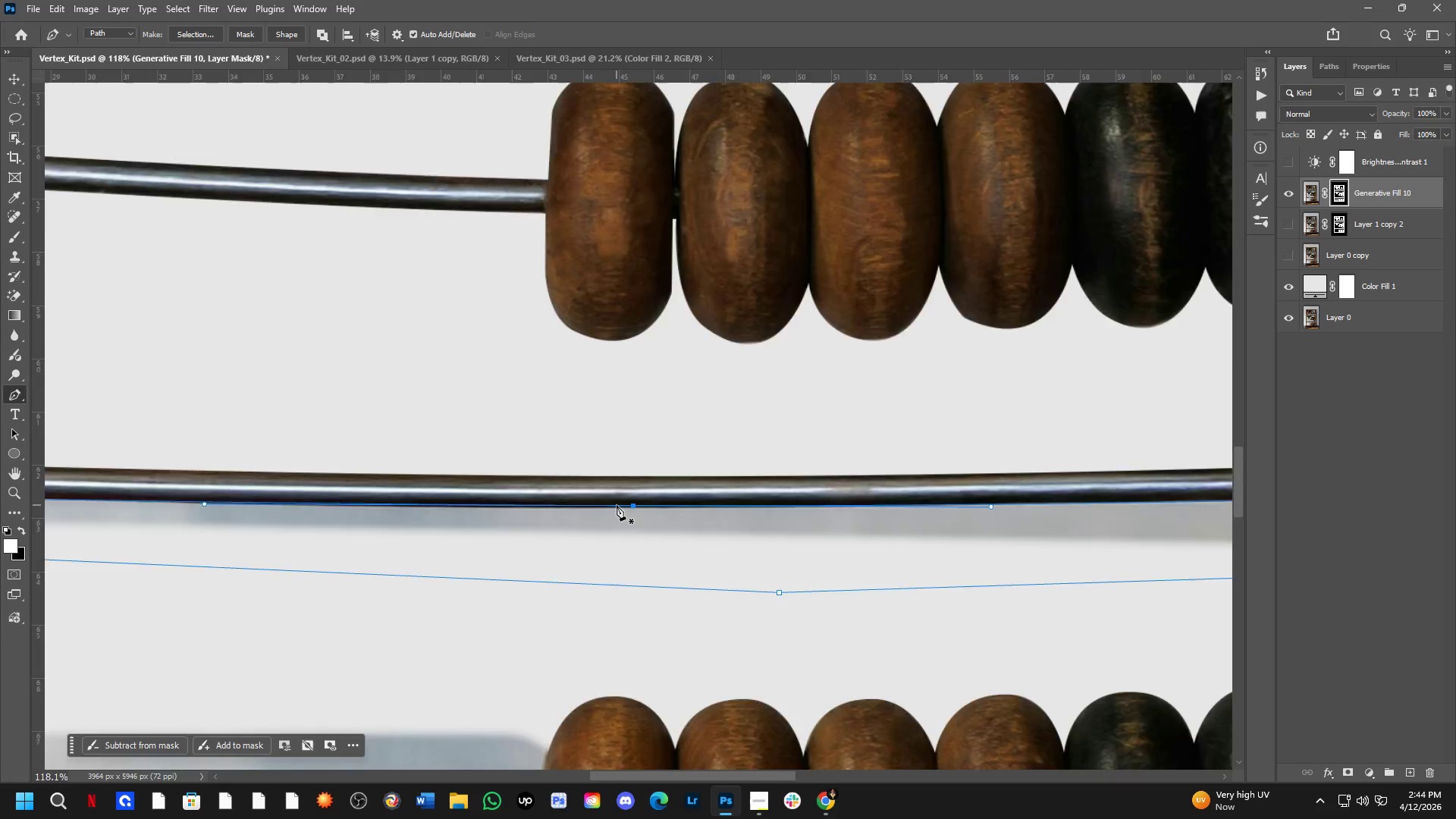 
key(Space)
 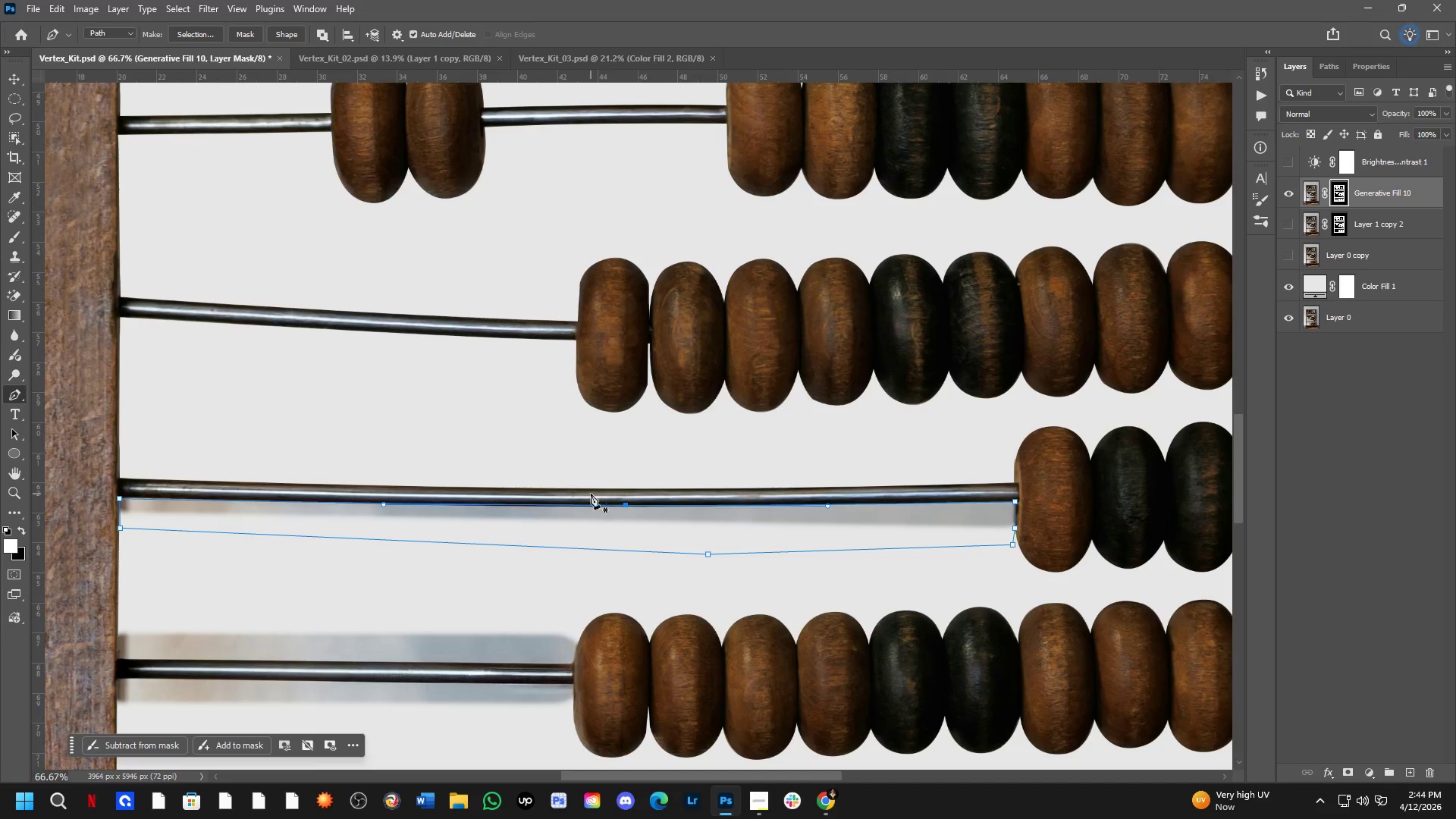 
key(Control+NumpadEnter)
 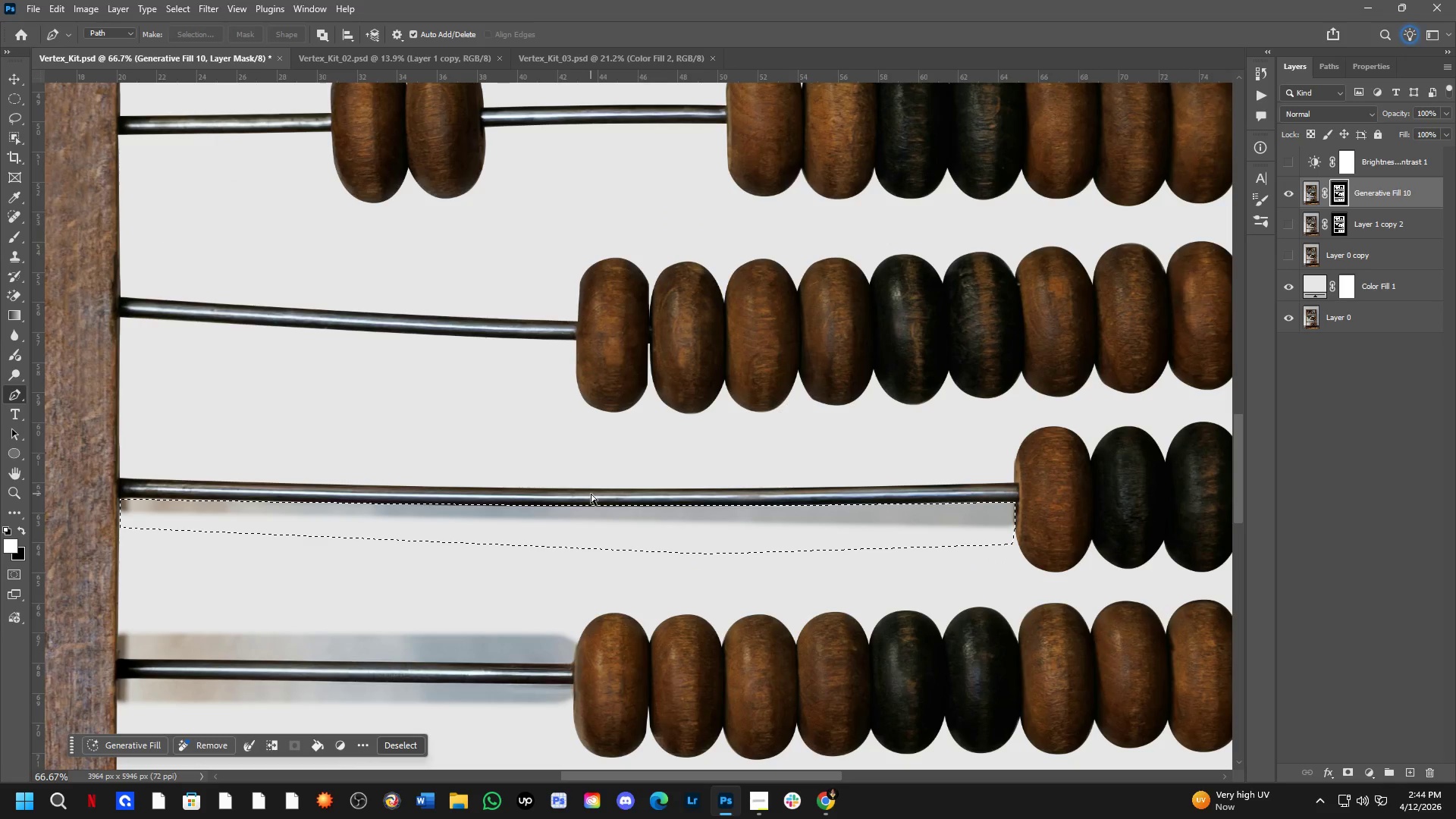 
scroll: coordinate [617, 505], scroll_direction: down, amount: 2.0
 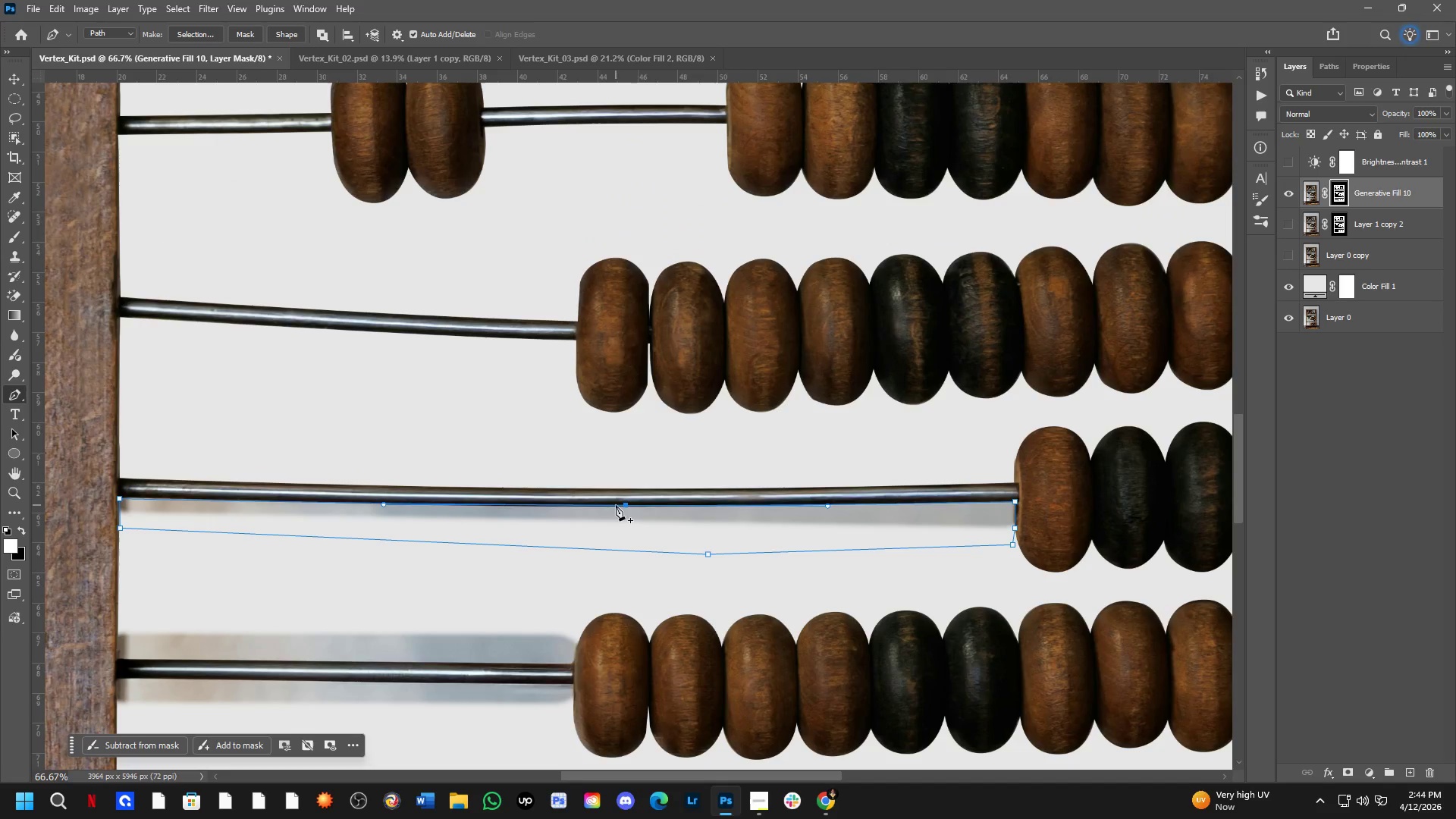 
key(Control+X)
 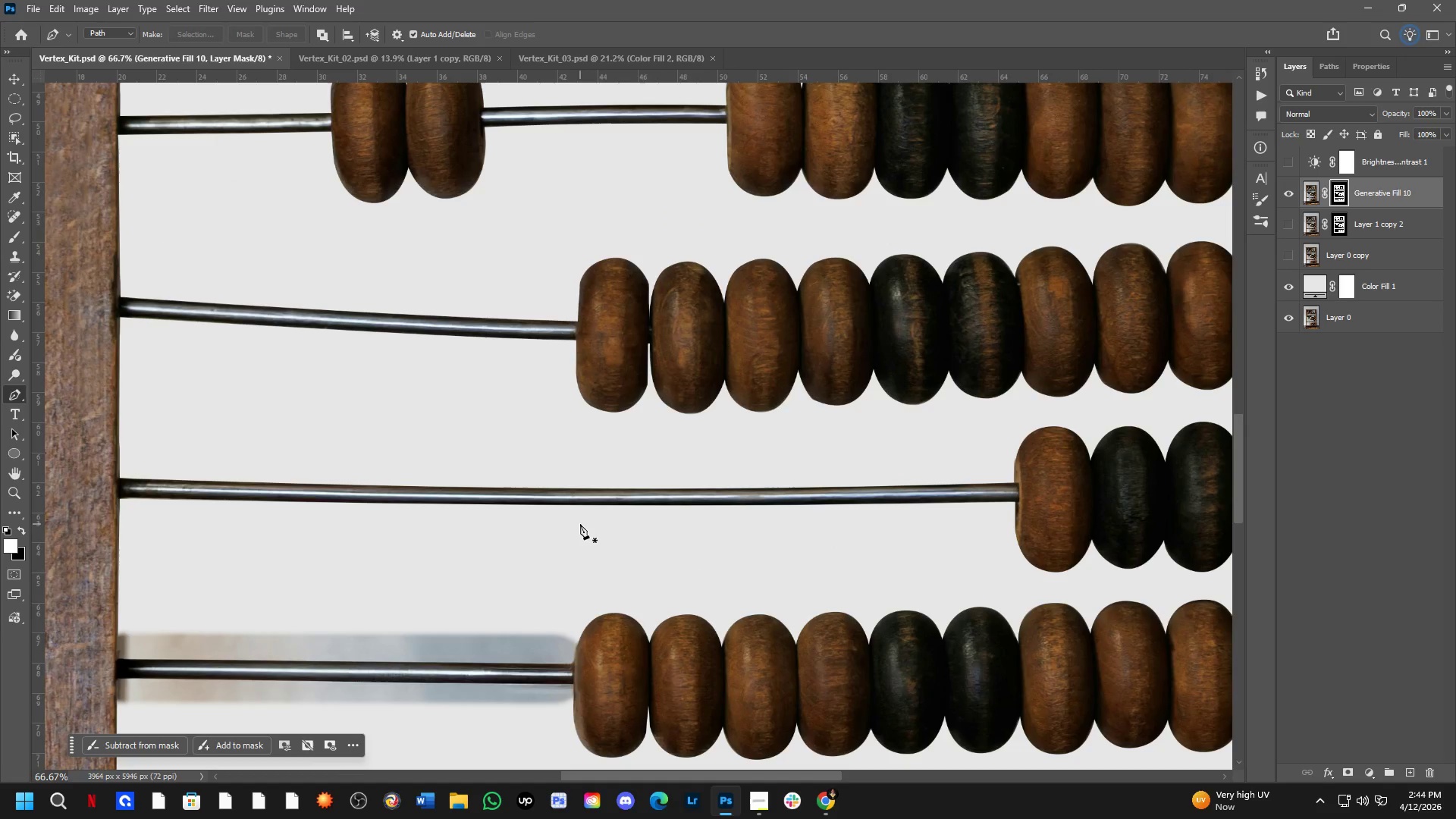 
hold_key(key=Space, duration=0.62)
 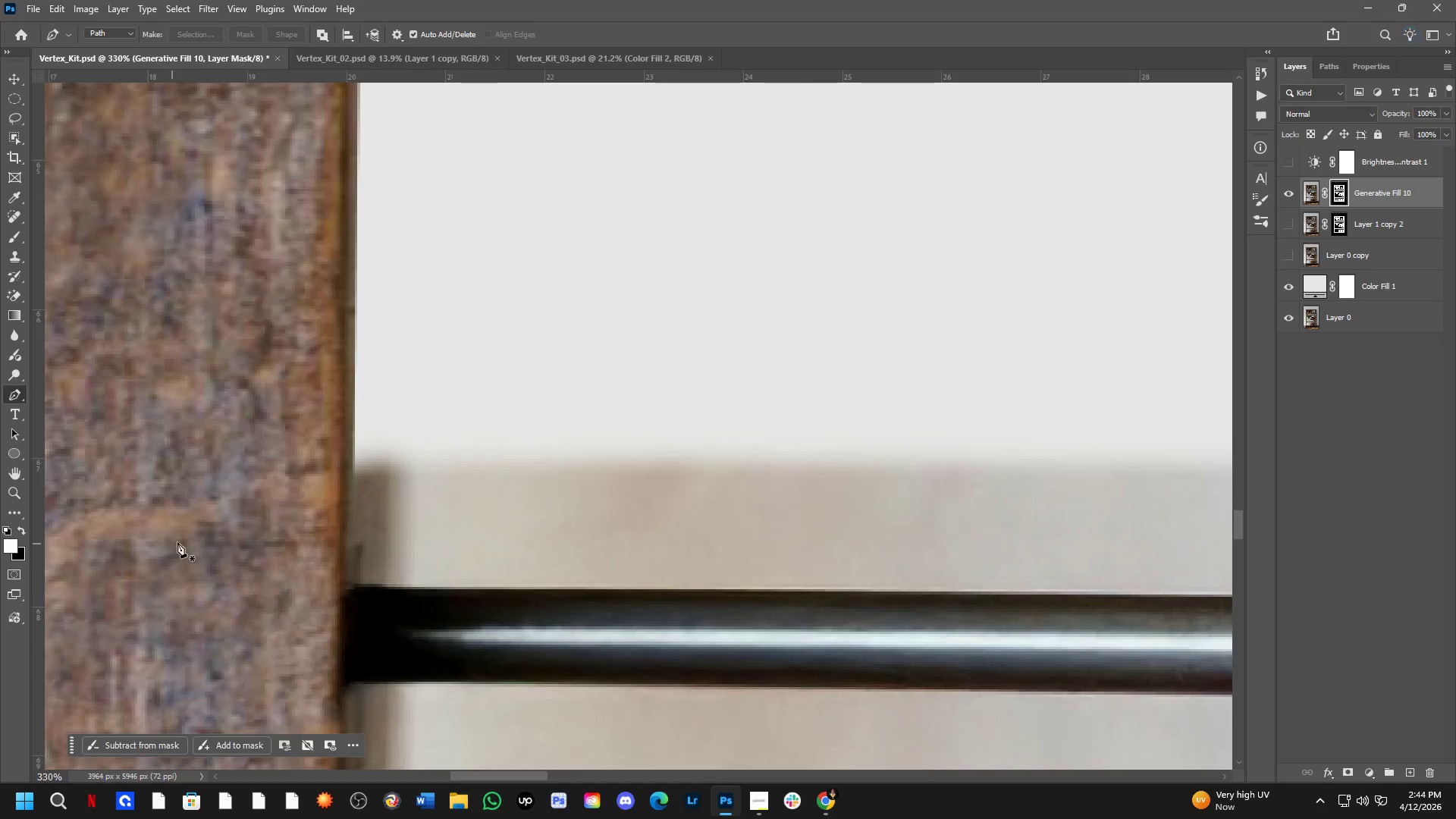 
left_click_drag(start_coordinate=[497, 563], to_coordinate=[575, 467])
 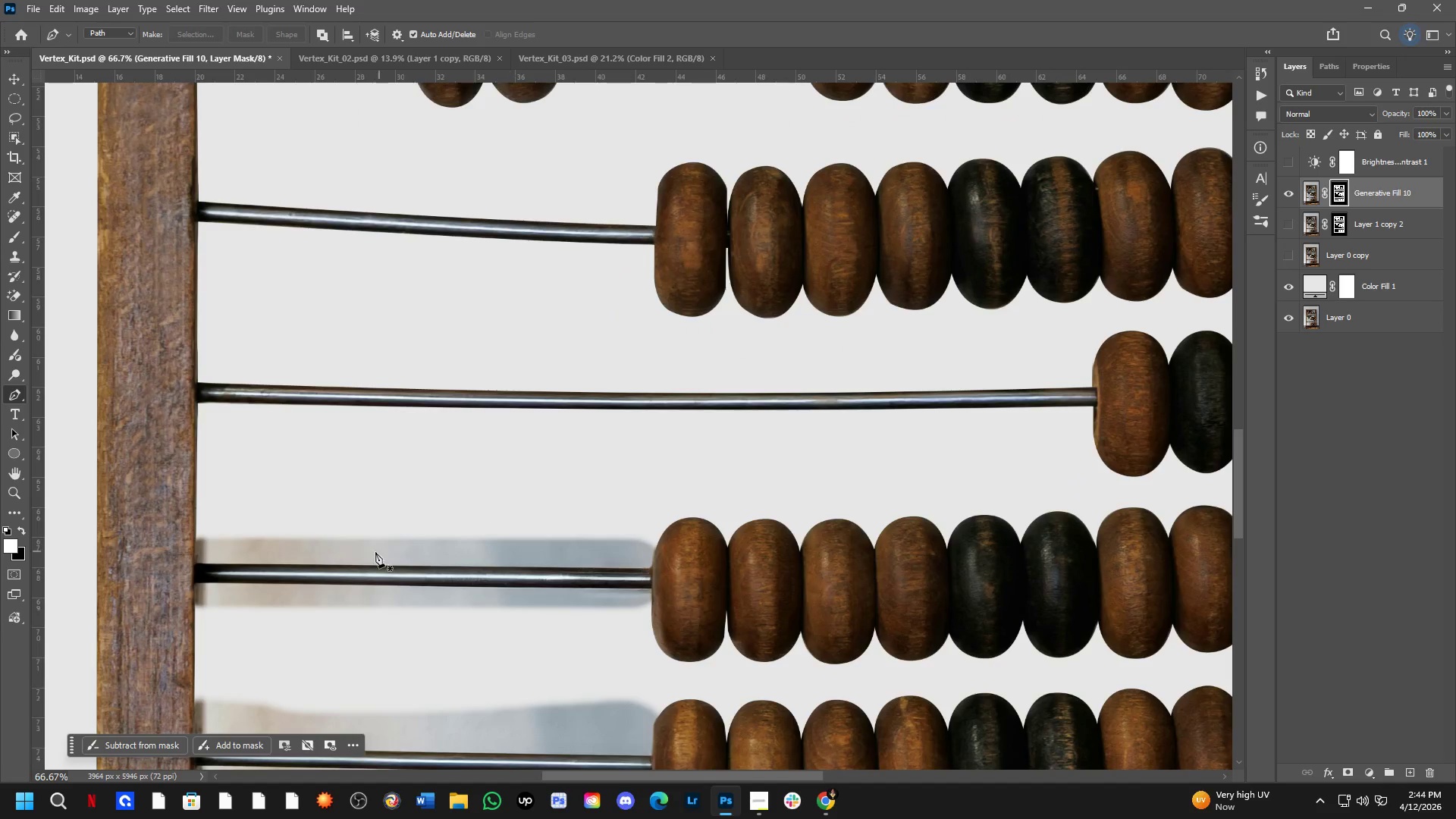 
key(Shift+ShiftLeft)
 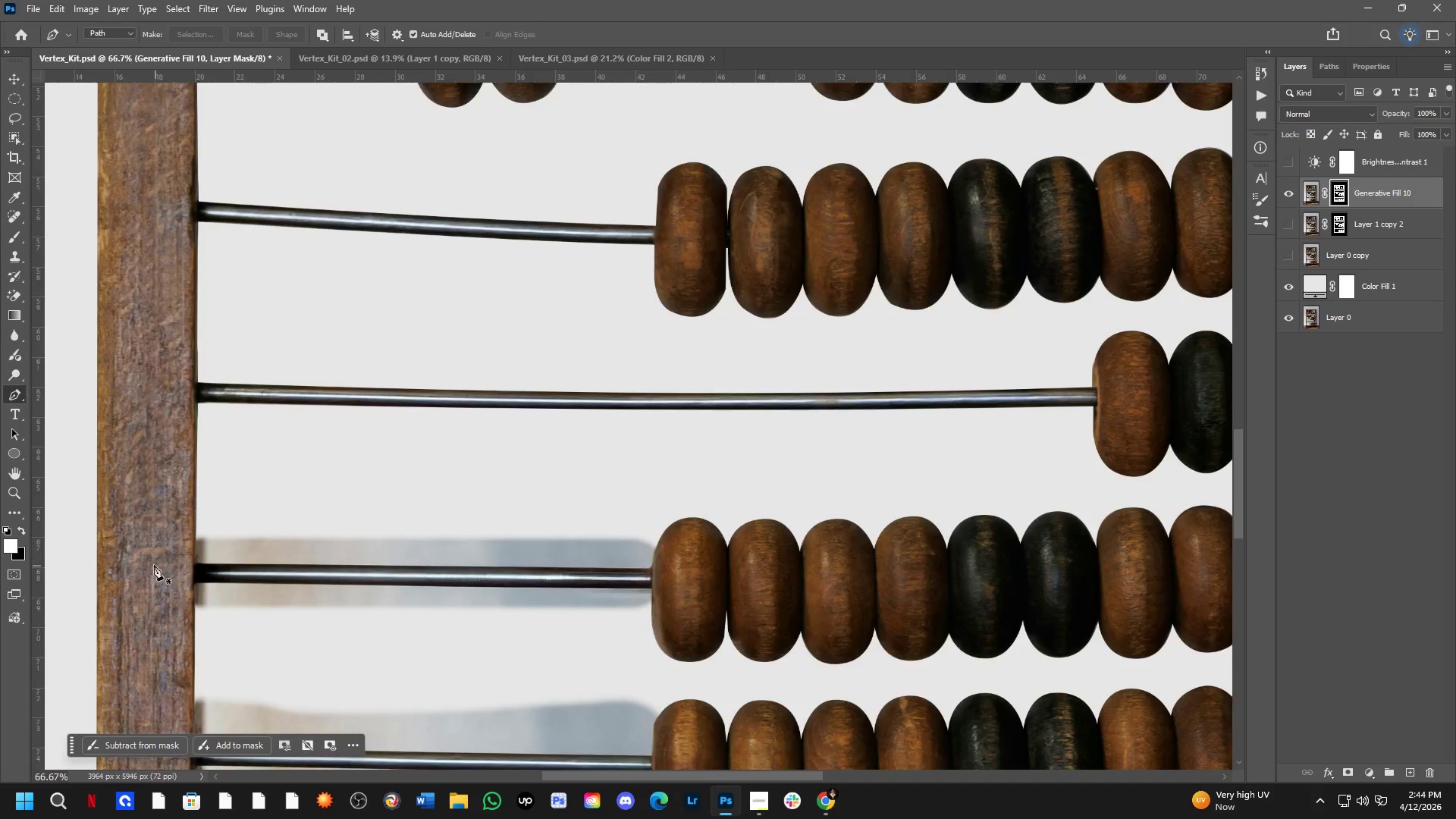 
scroll: coordinate [168, 544], scroll_direction: up, amount: 4.0
 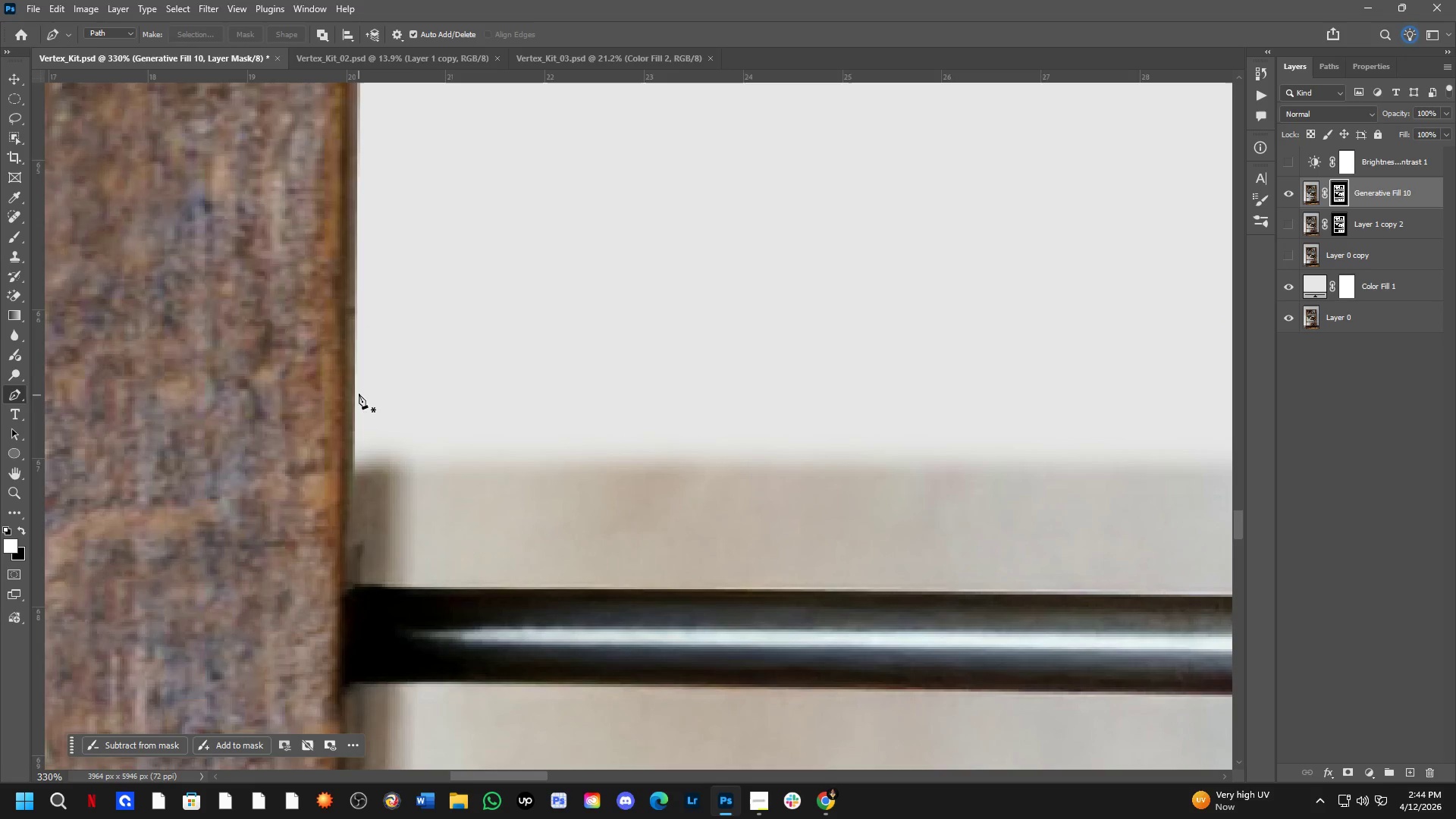 
left_click([353, 368])
 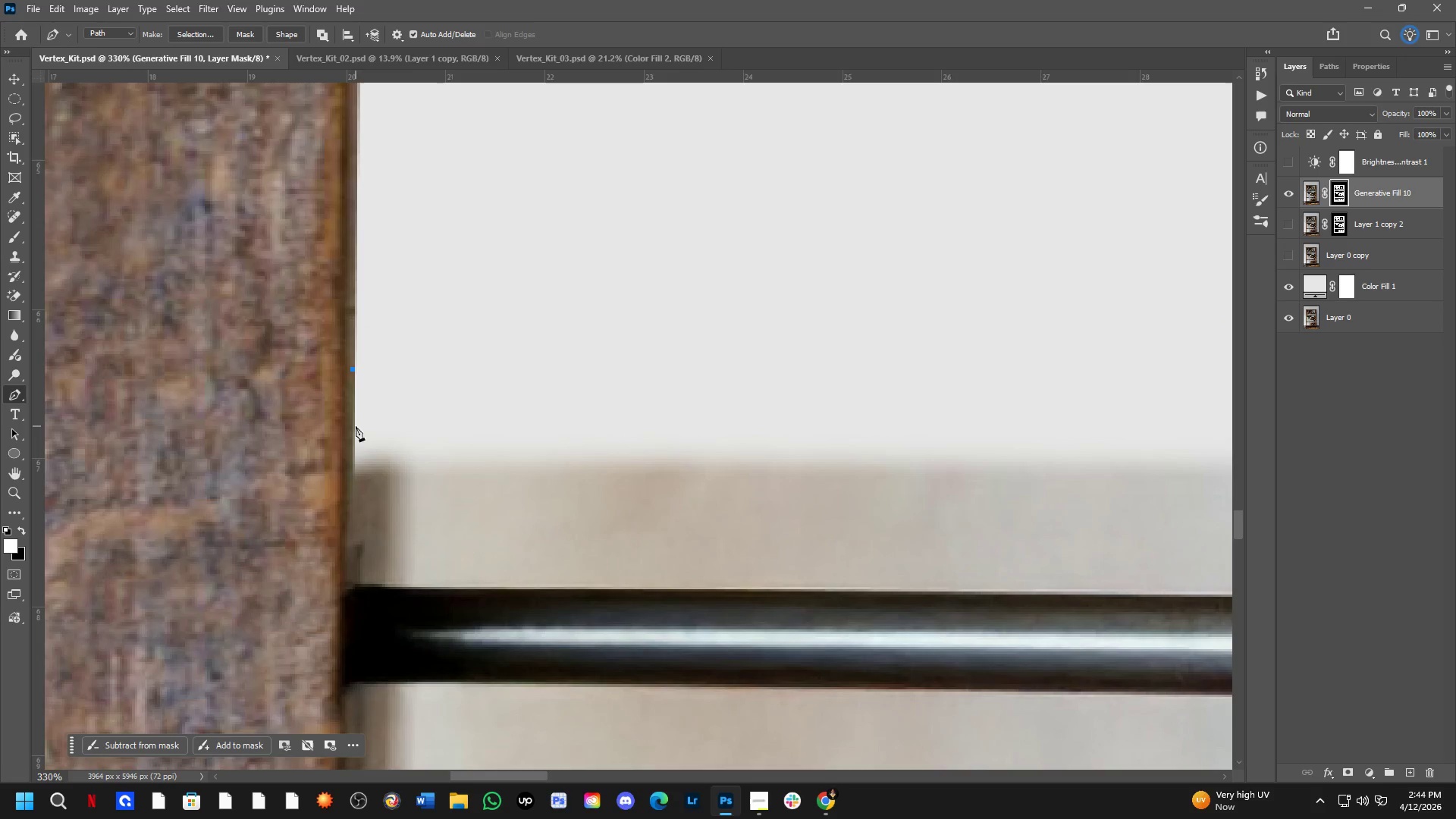 
key(Control+ControlLeft)
 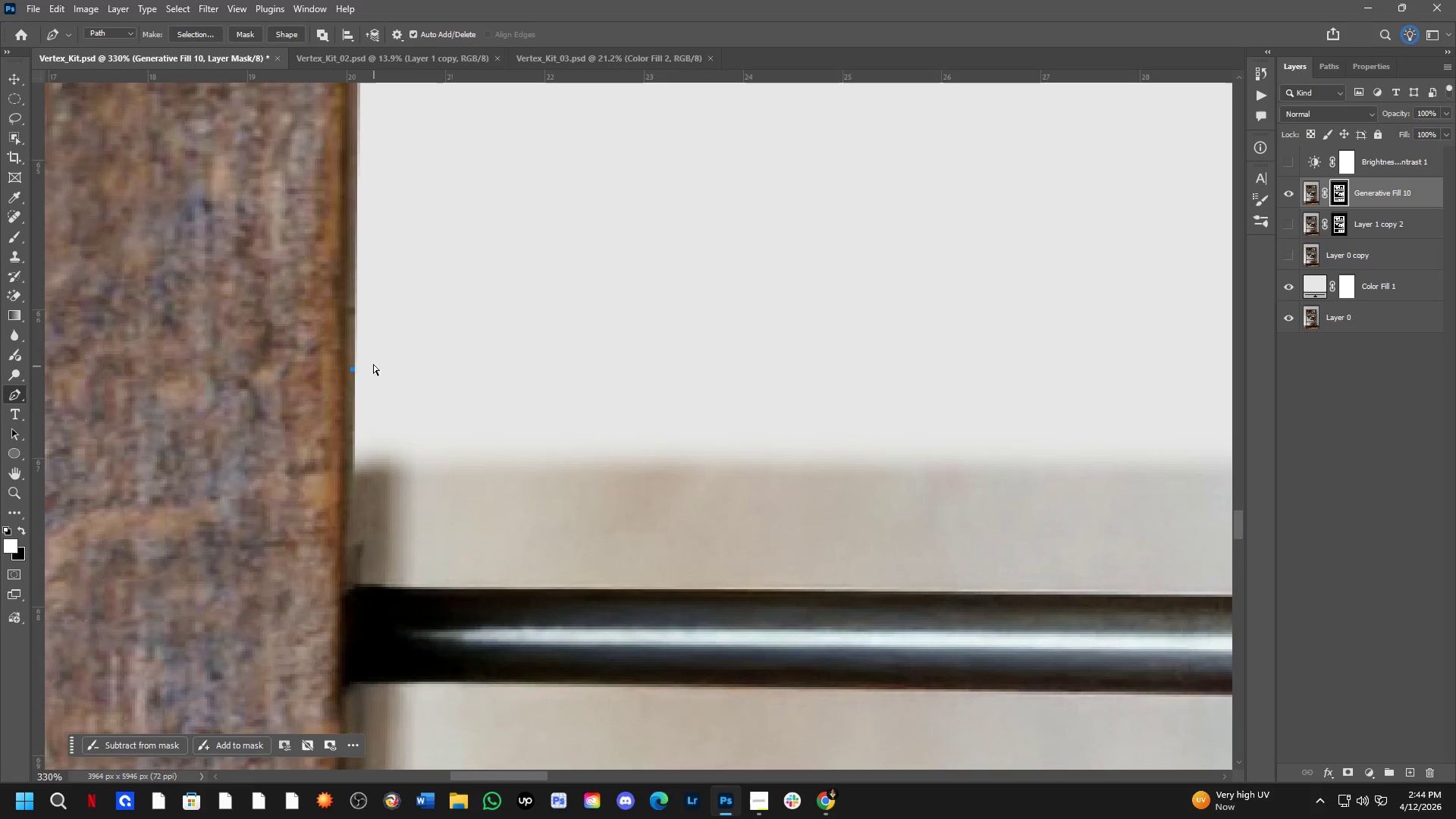 
key(Control+Z)
 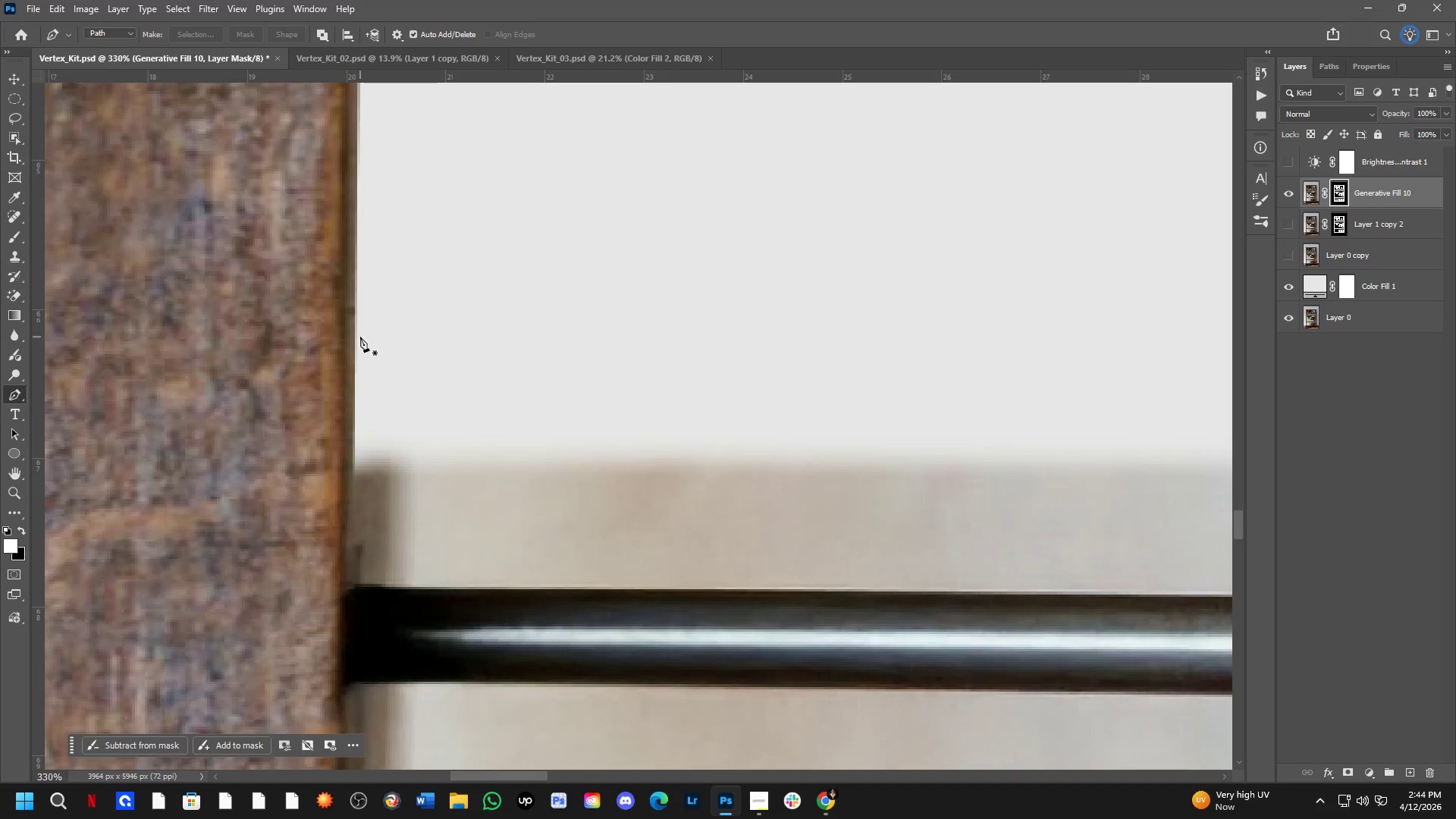 
left_click([360, 337])
 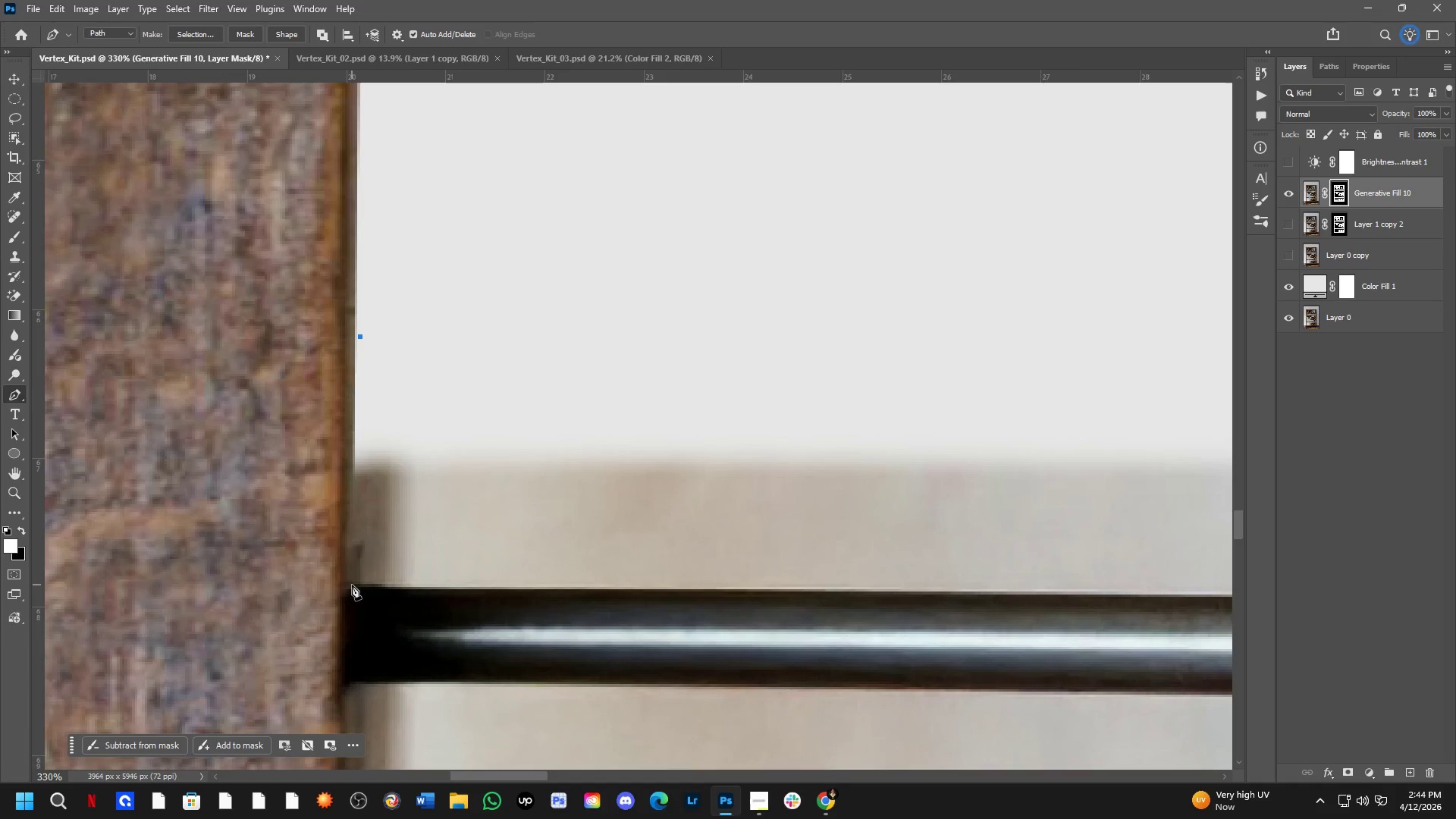 
left_click([351, 585])
 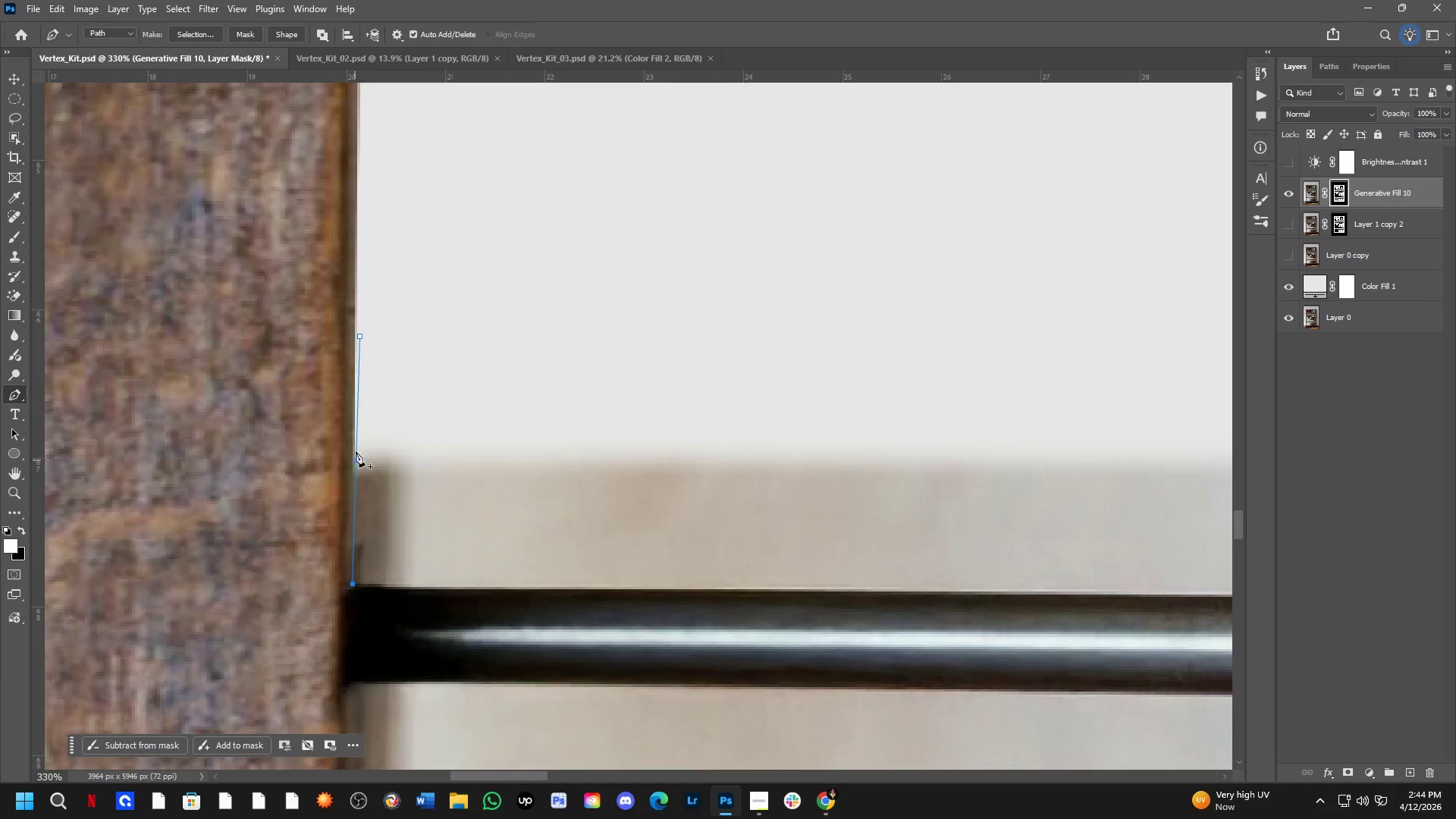 
hold_key(key=ControlLeft, duration=1.47)
left_click_drag(start_coordinate=[359, 337], to_coordinate=[354, 311])
 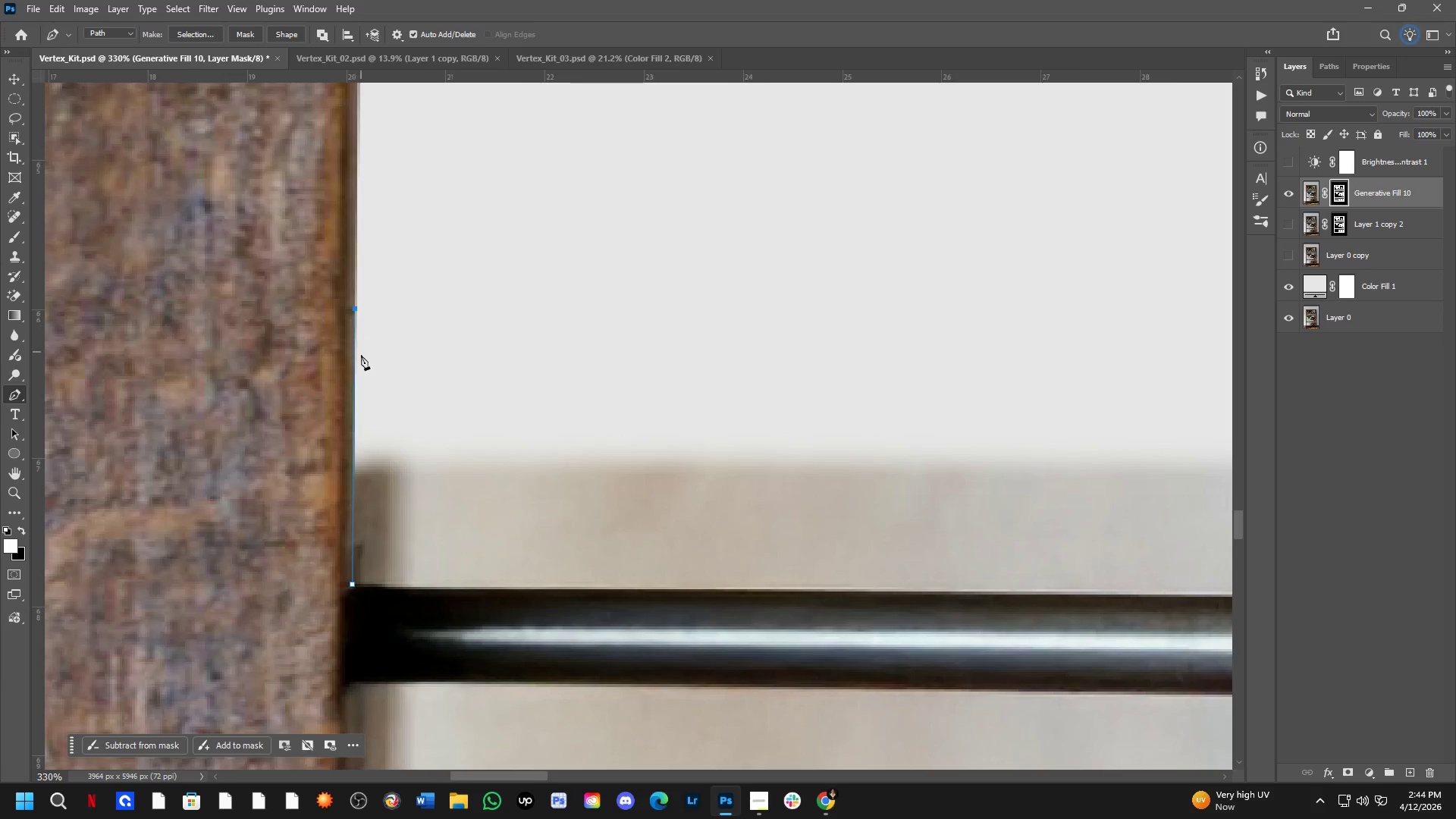 
hold_key(key=Space, duration=0.58)
 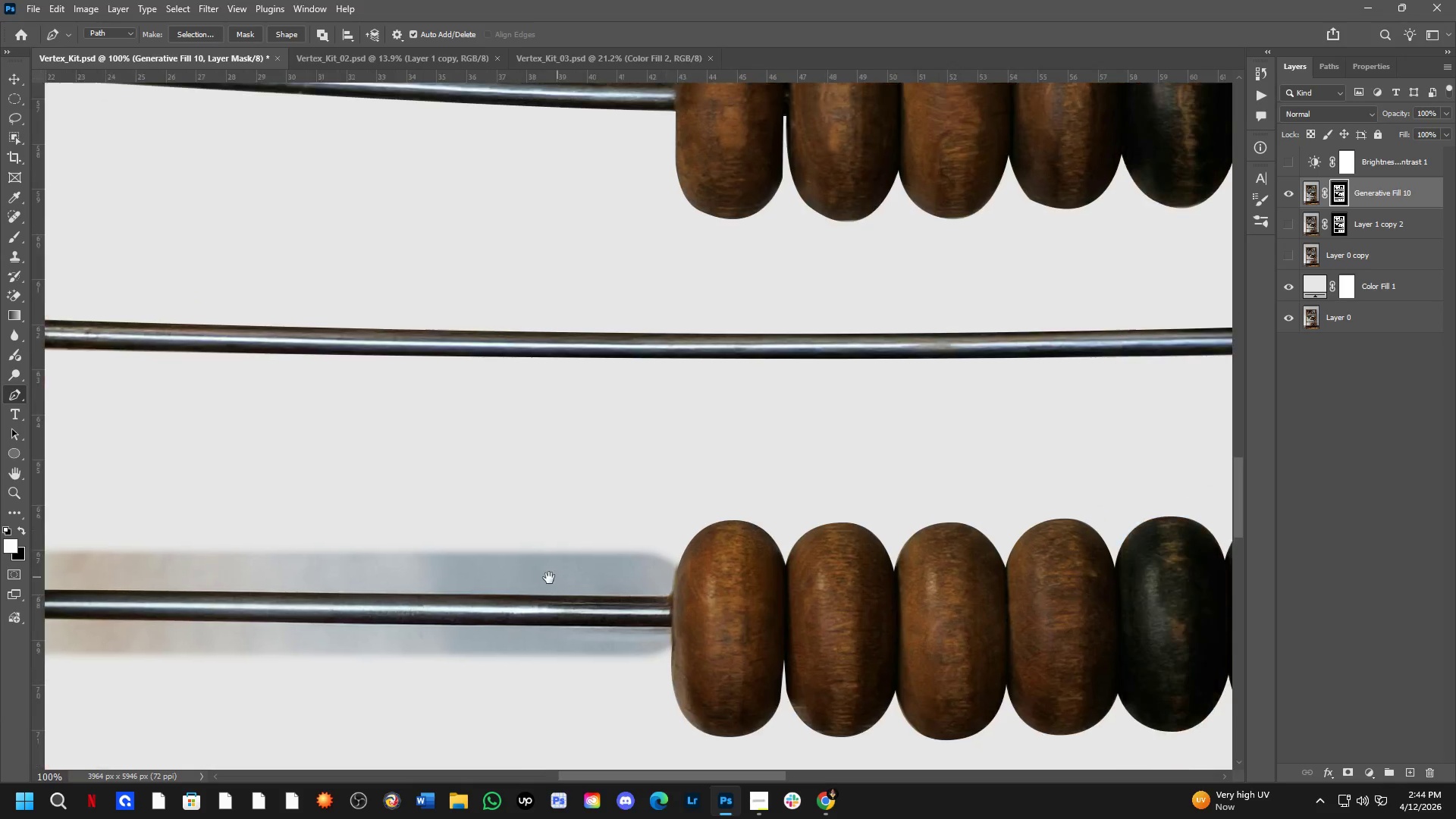 
left_click_drag(start_coordinate=[814, 522], to_coordinate=[300, 570])
 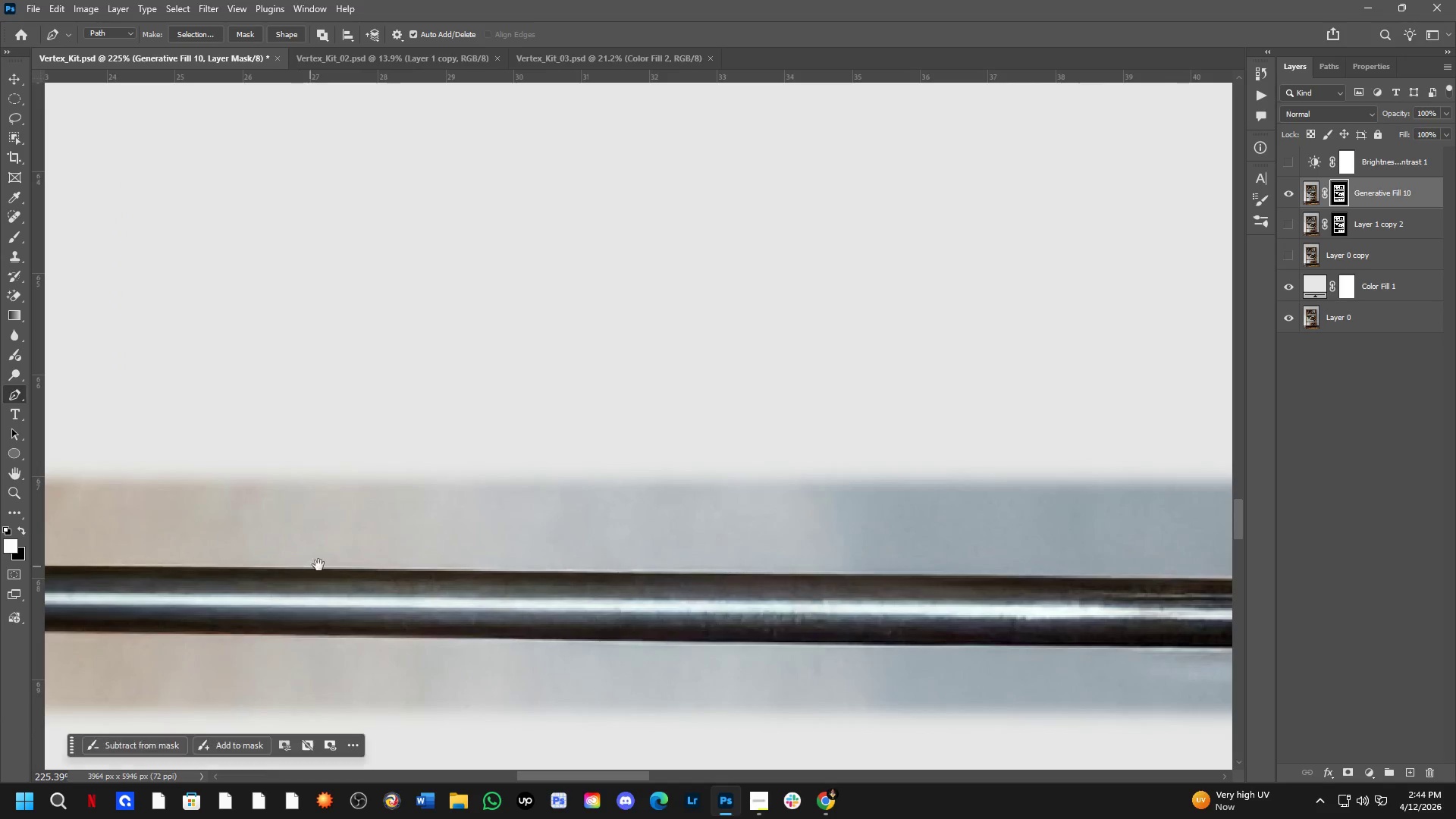 
scroll: coordinate [360, 385], scroll_direction: down, amount: 4.0
 